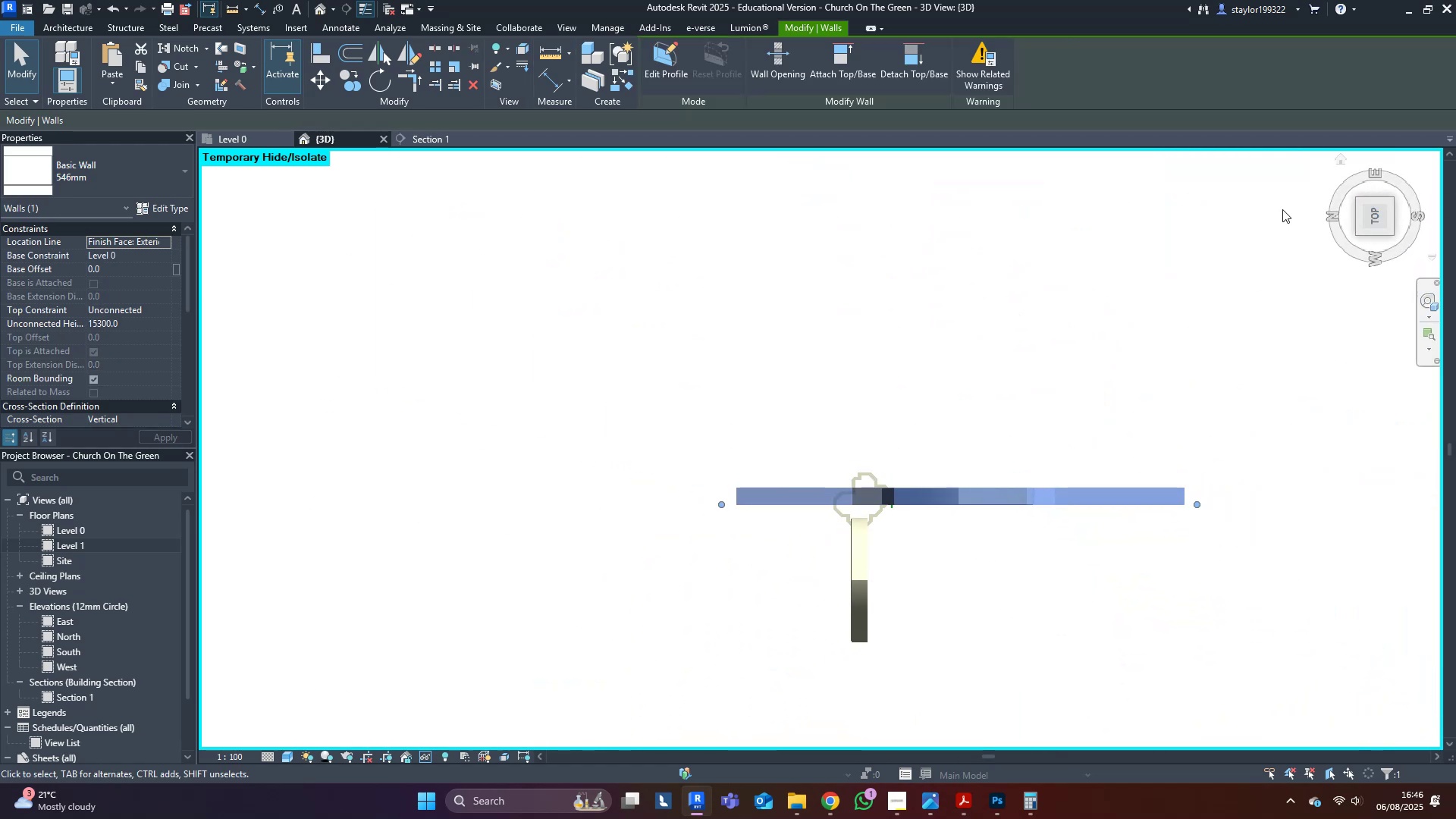 
scroll: coordinate [682, 476], scroll_direction: up, amount: 19.0
 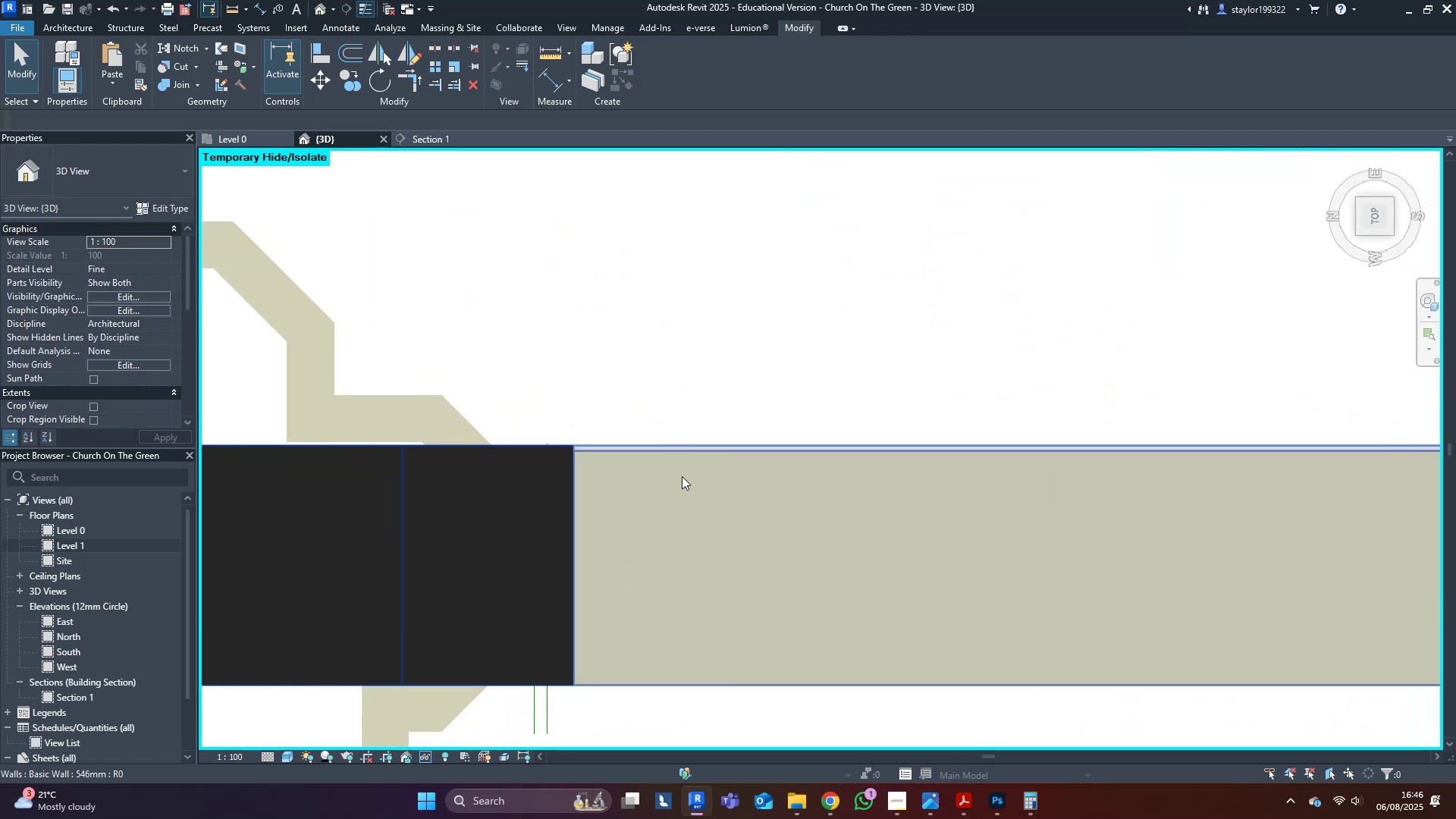 
type(wf)
 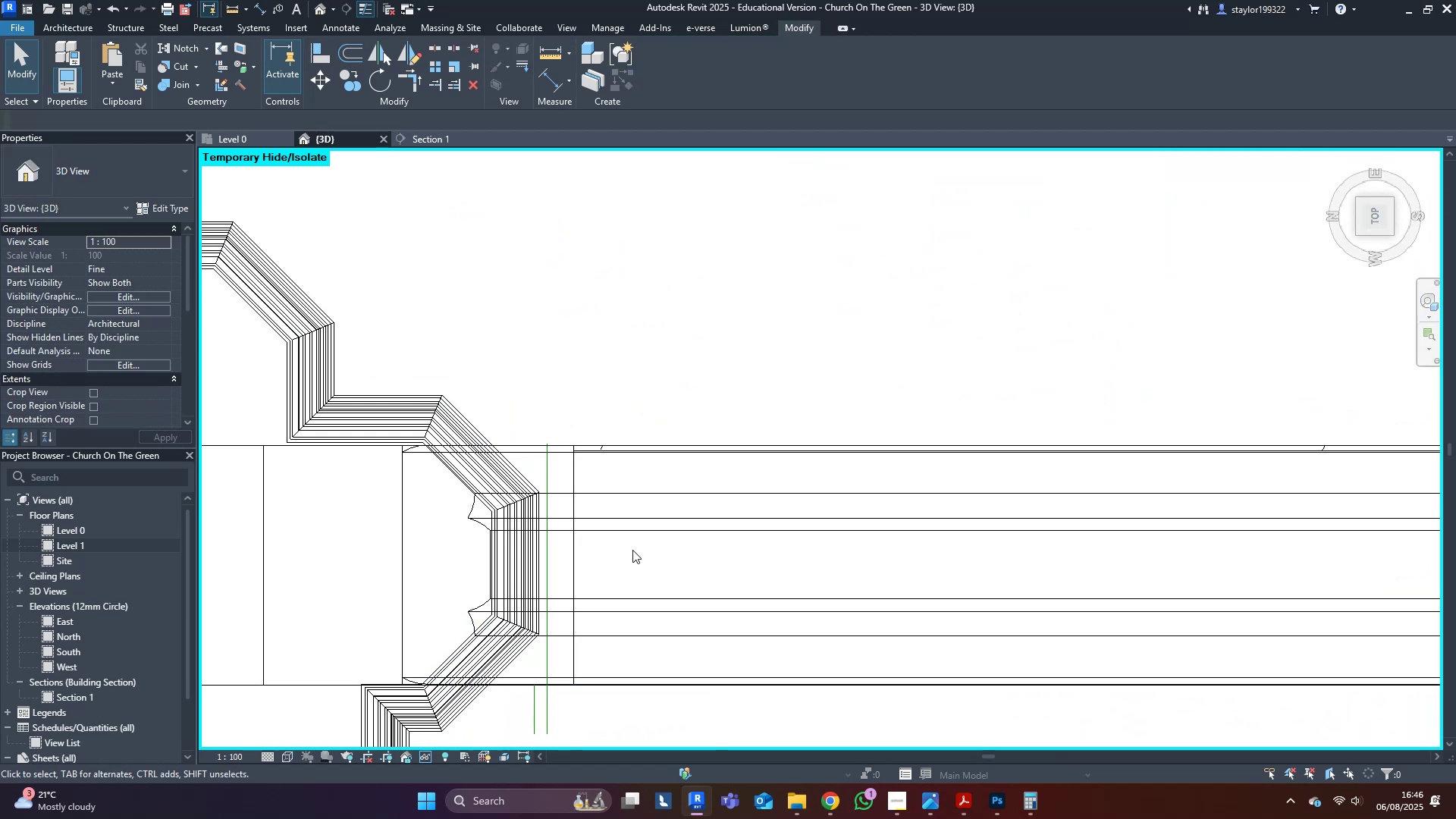 
scroll: coordinate [531, 413], scroll_direction: up, amount: 9.0
 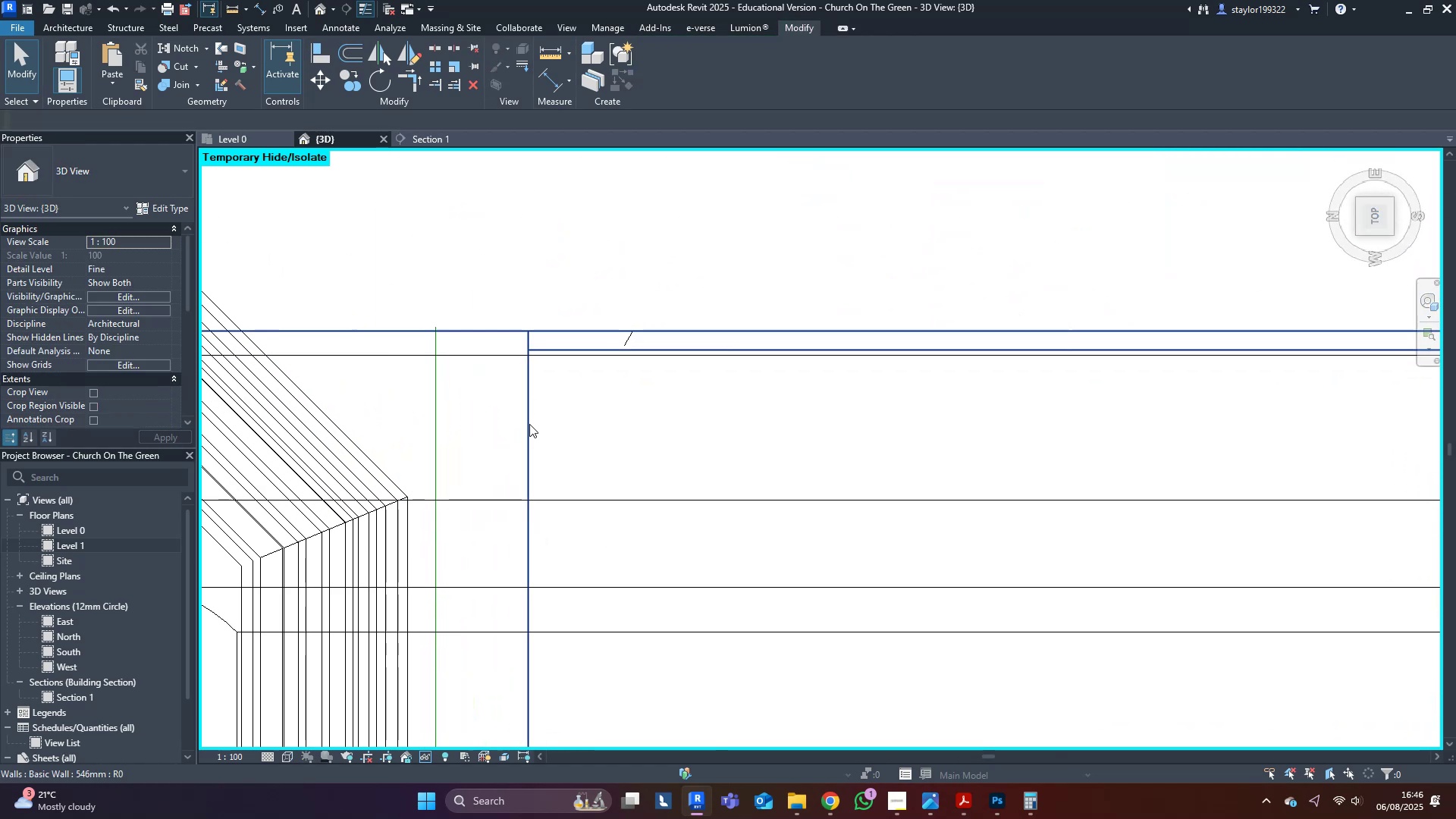 
left_click([529, 423])
 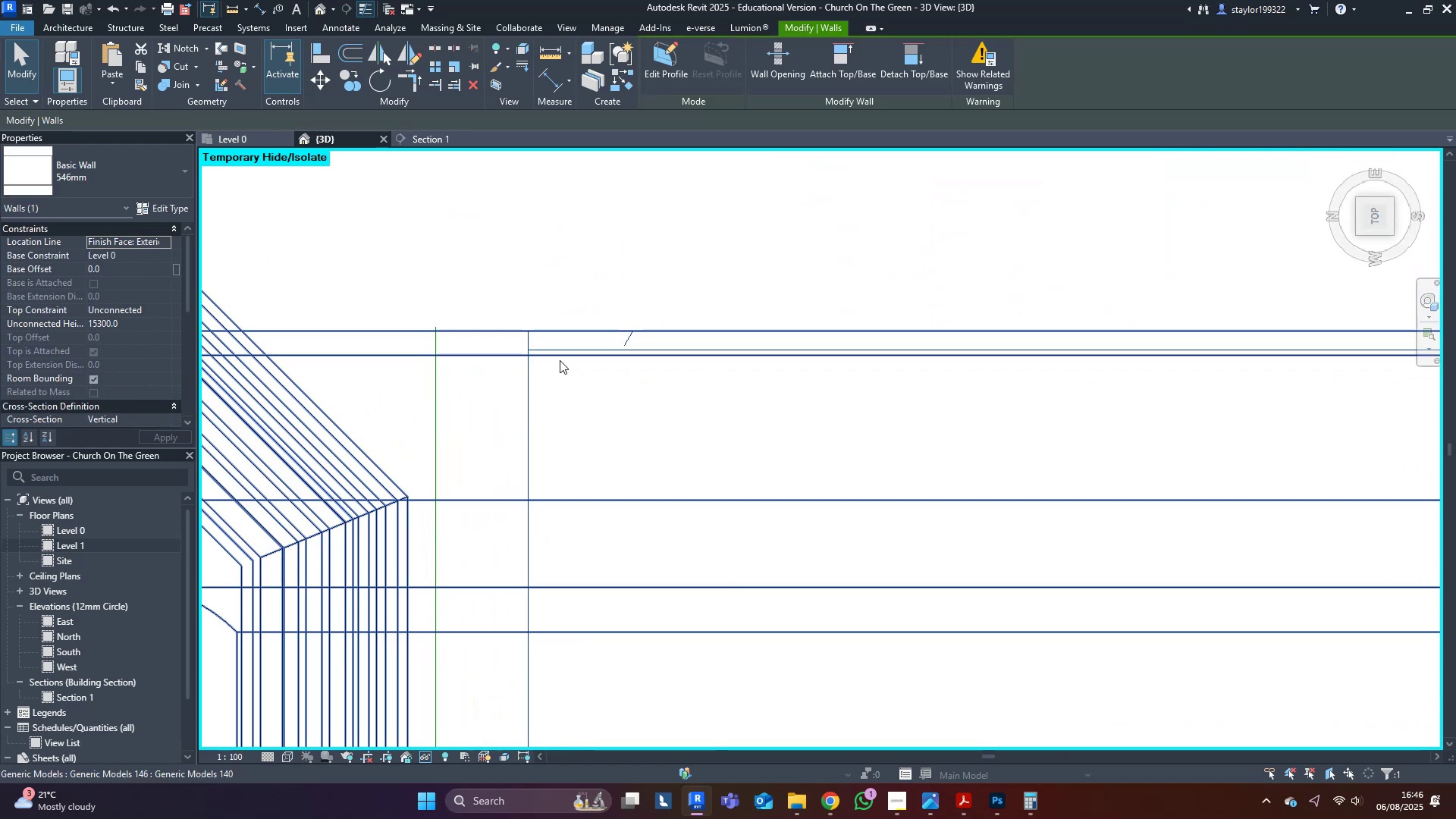 
left_click([560, 359])
 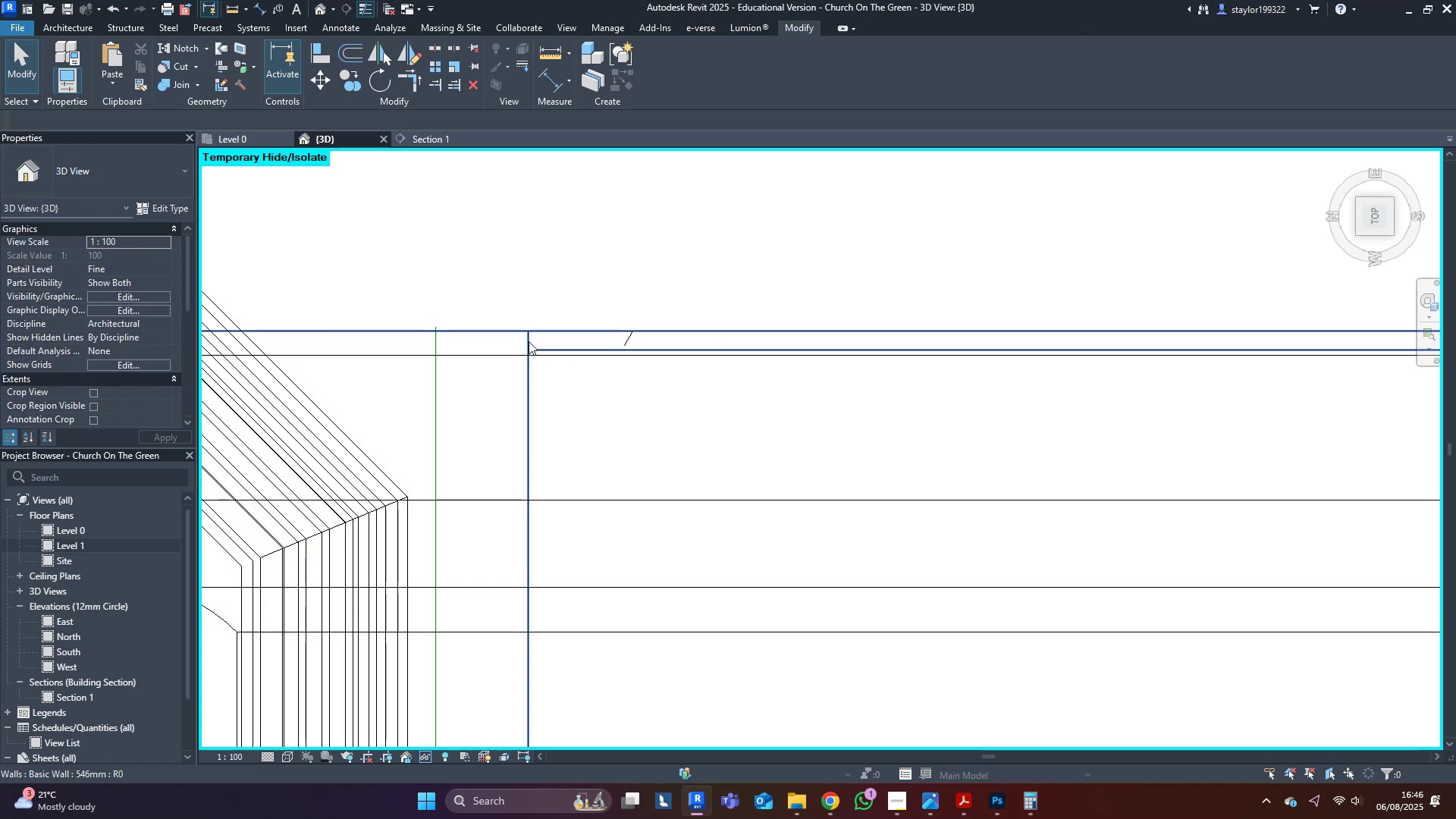 
double_click([694, 232])
 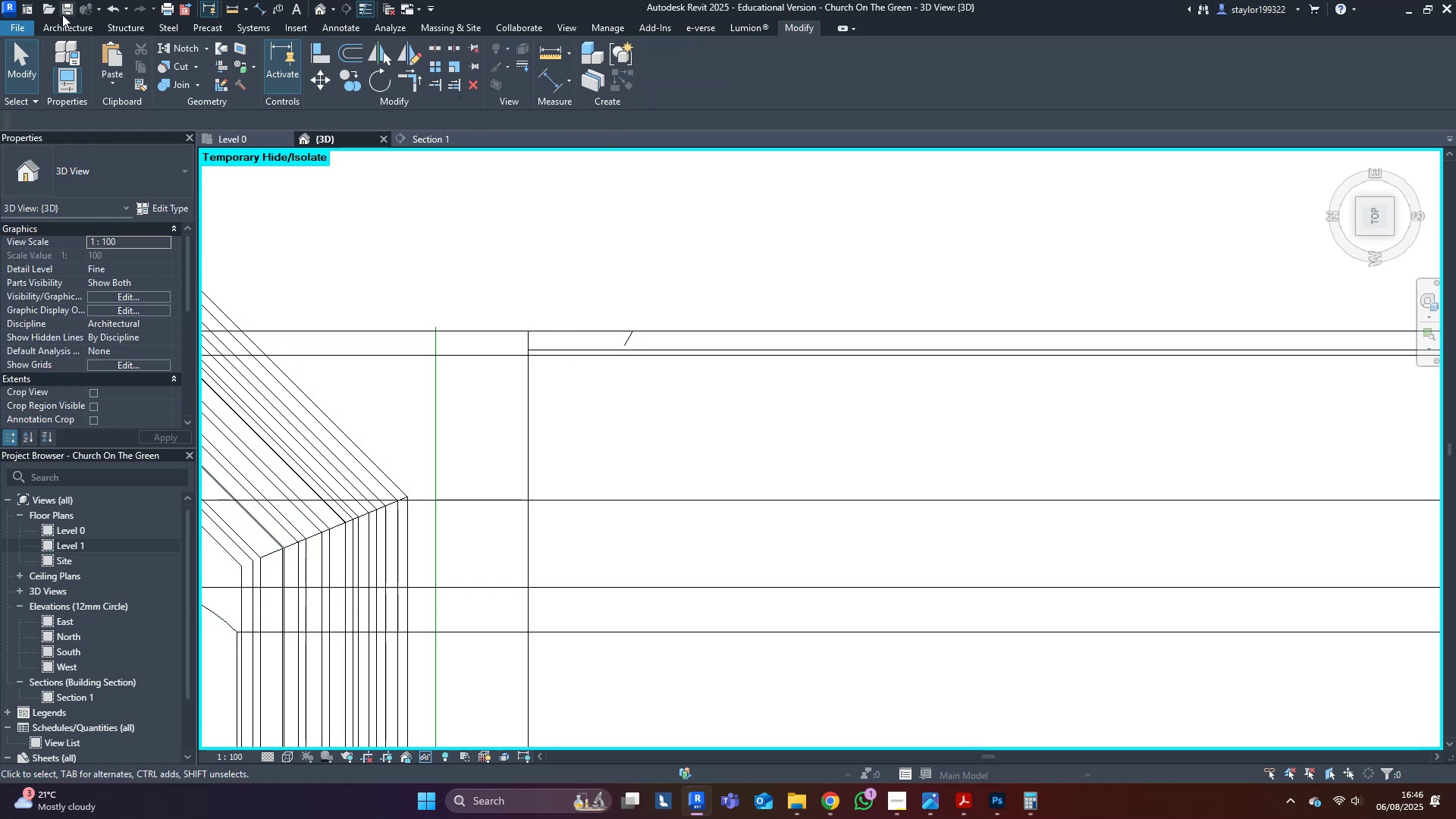 
left_click([69, 27])
 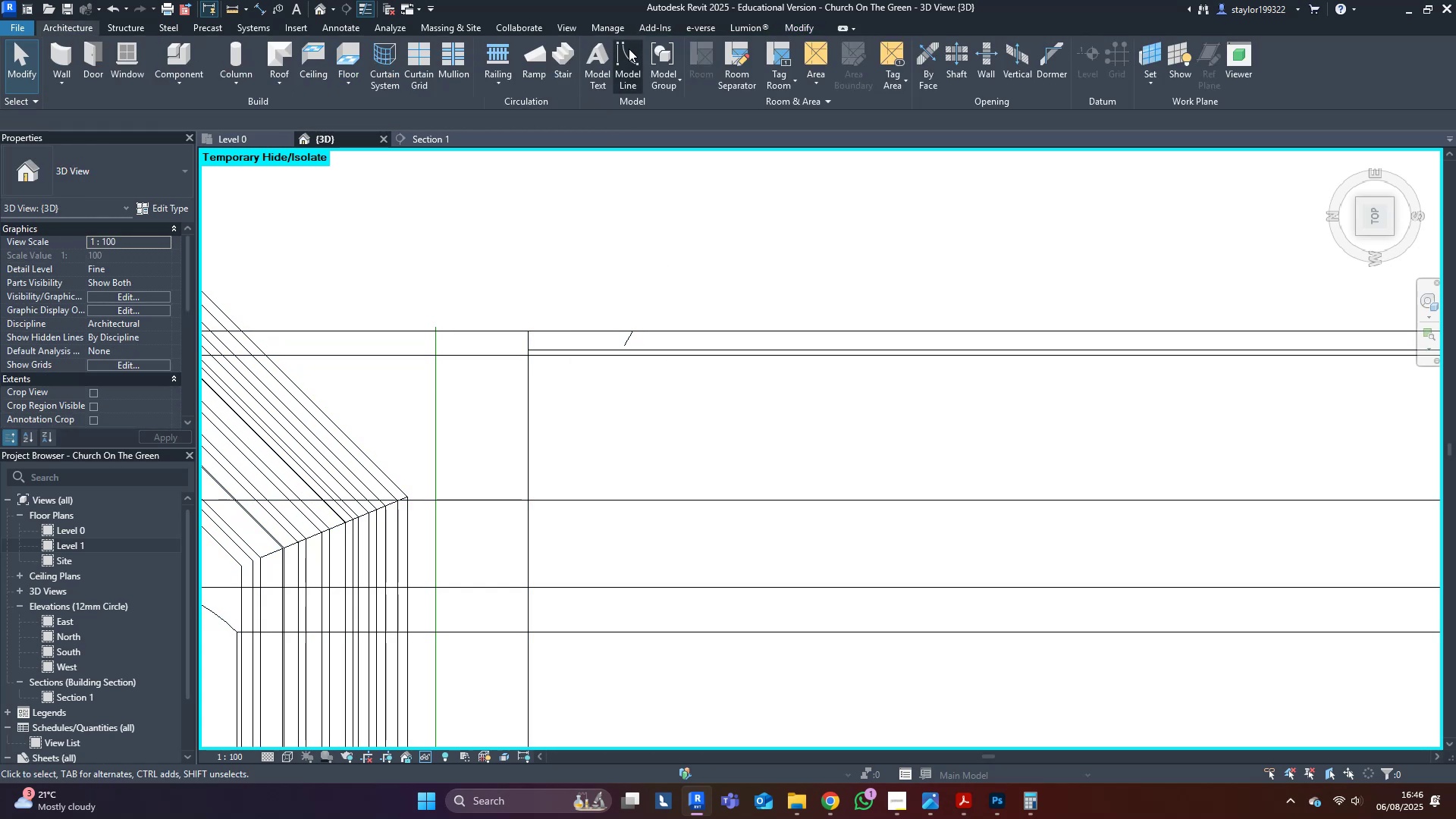 
scroll: coordinate [555, 278], scroll_direction: up, amount: 4.0
 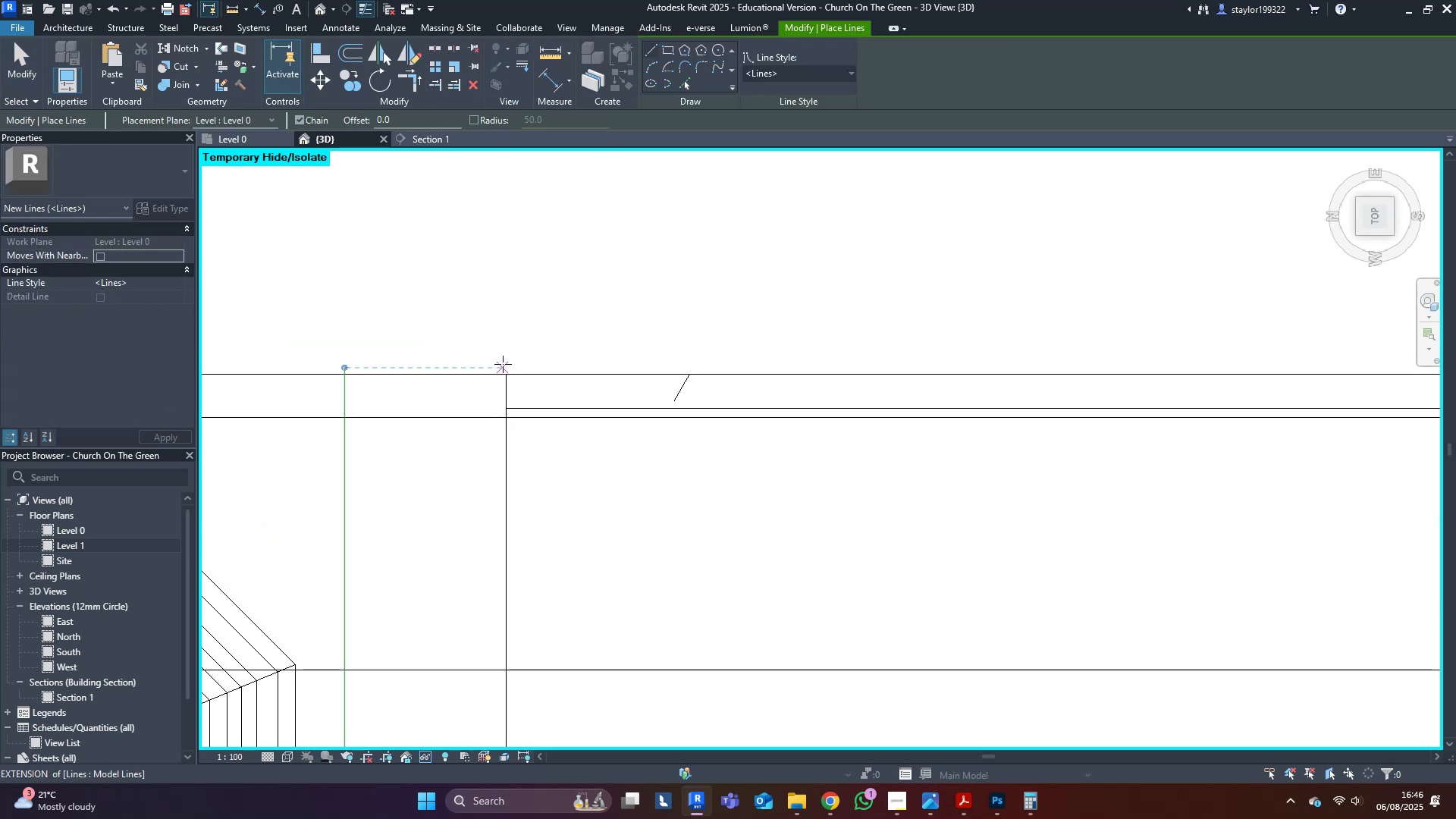 
left_click([506, 375])
 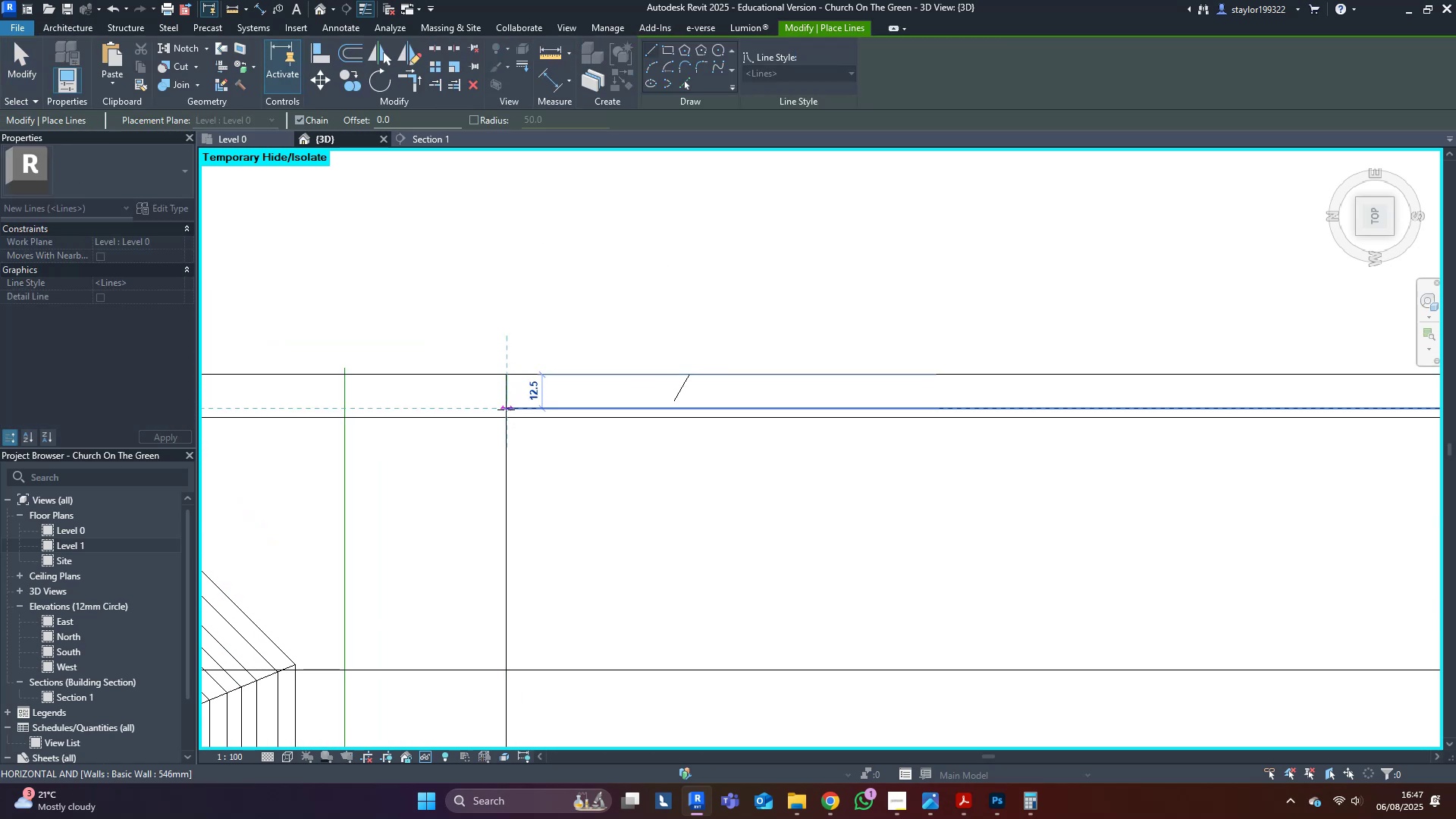 
key(Escape)
type(mdsd)
 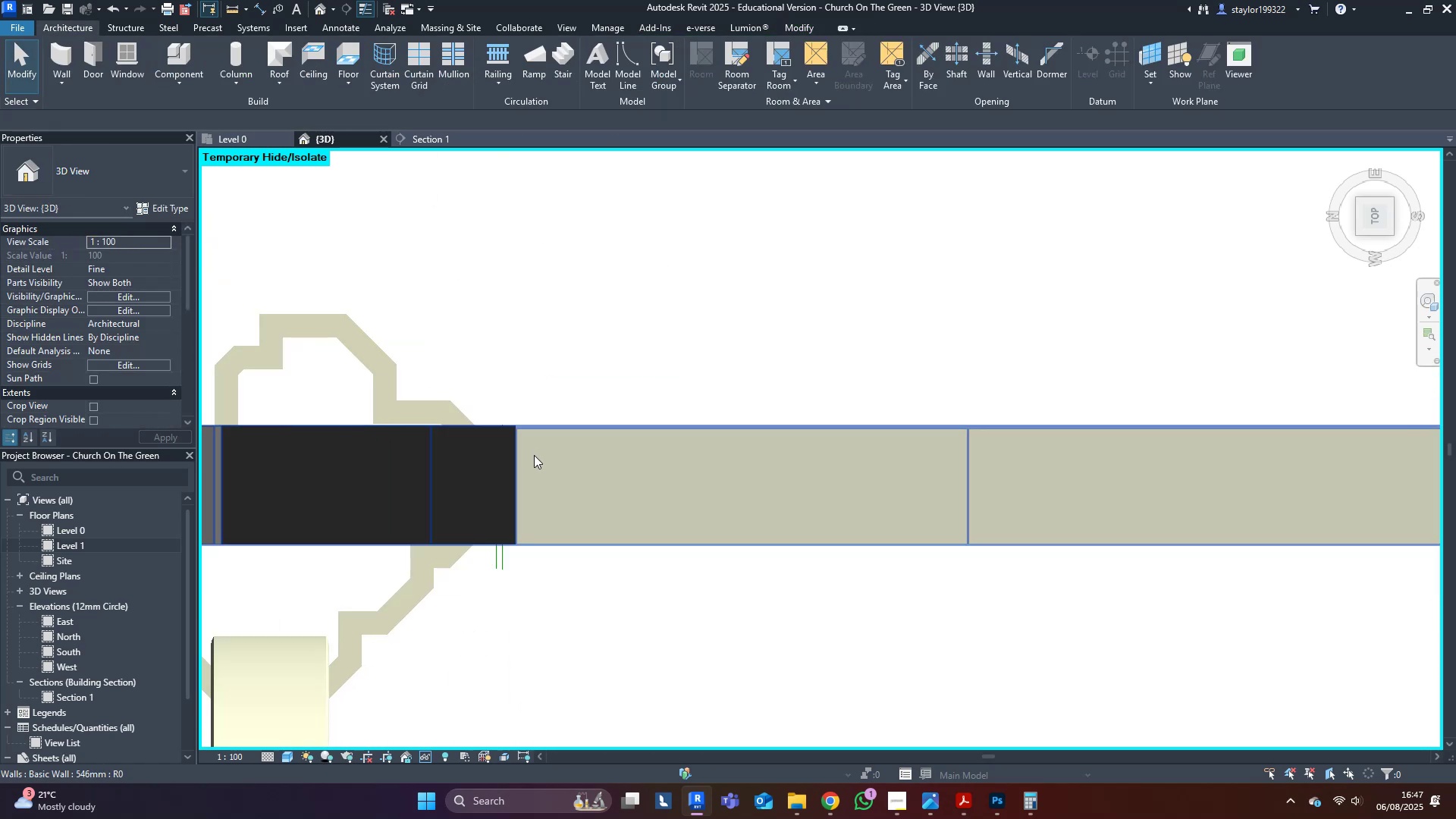 
scroll: coordinate [534, 455], scroll_direction: down, amount: 18.0
 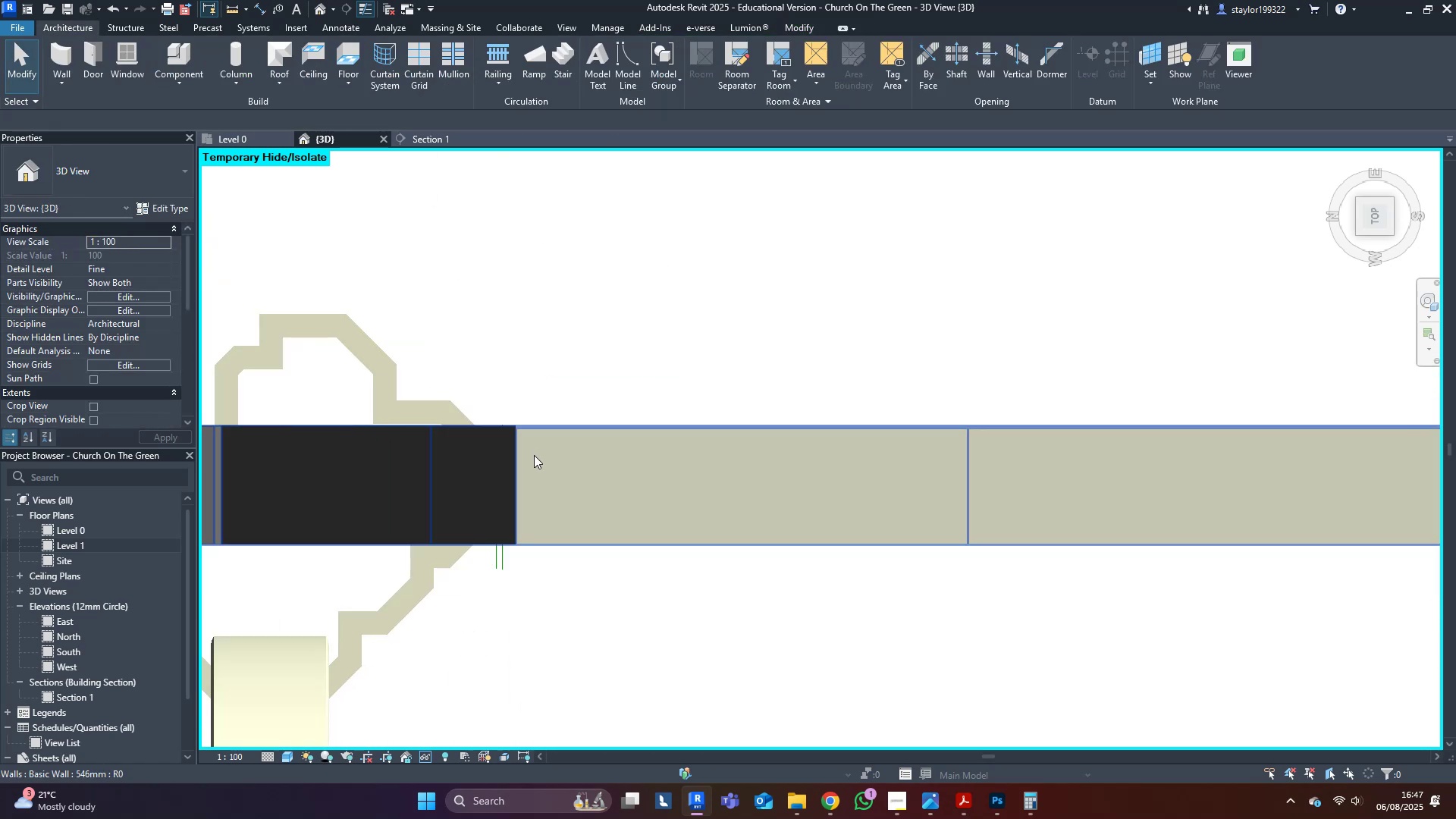 
left_click([534, 455])
 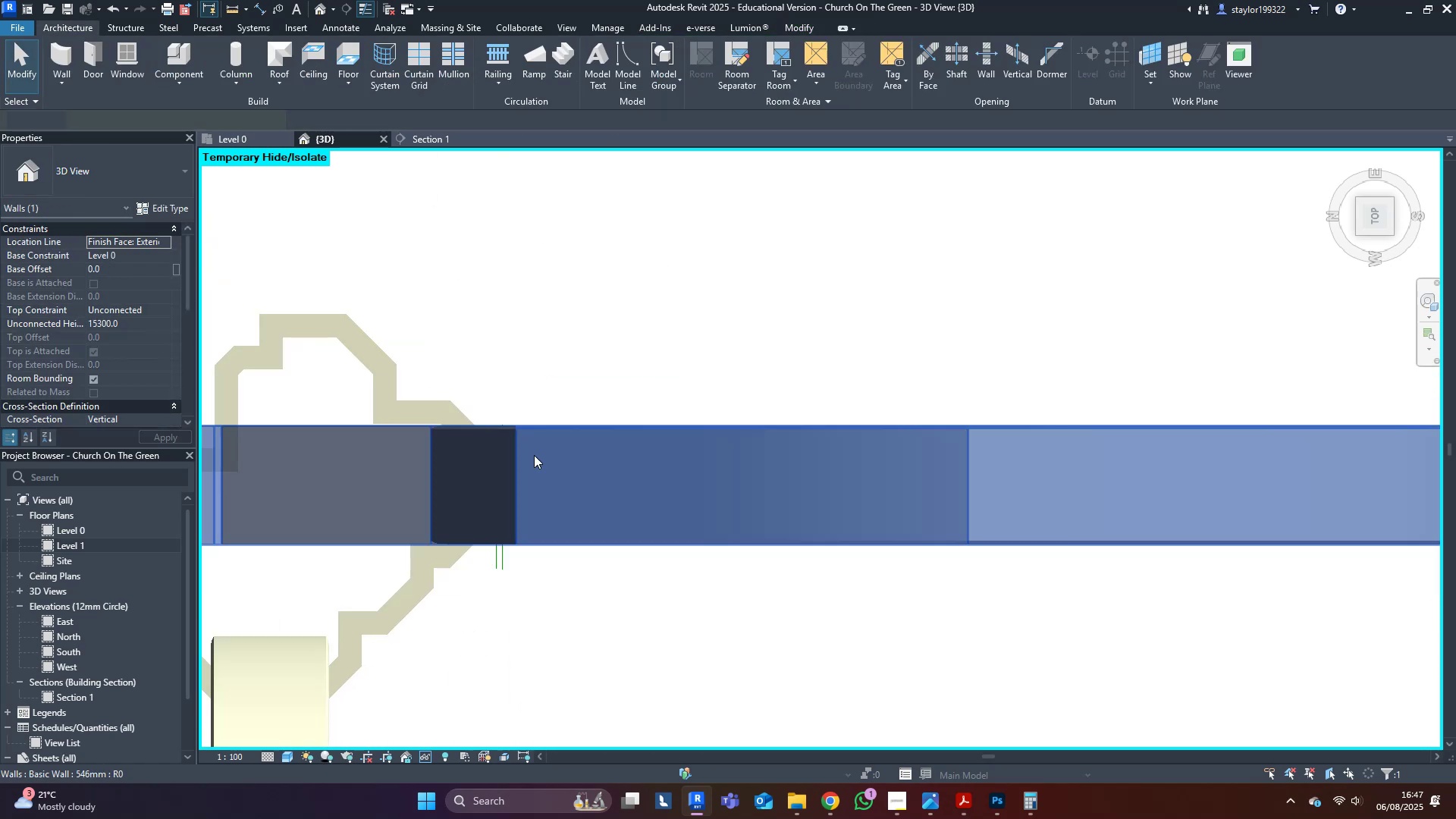 
hold_key(key=ShiftLeft, duration=1.18)
 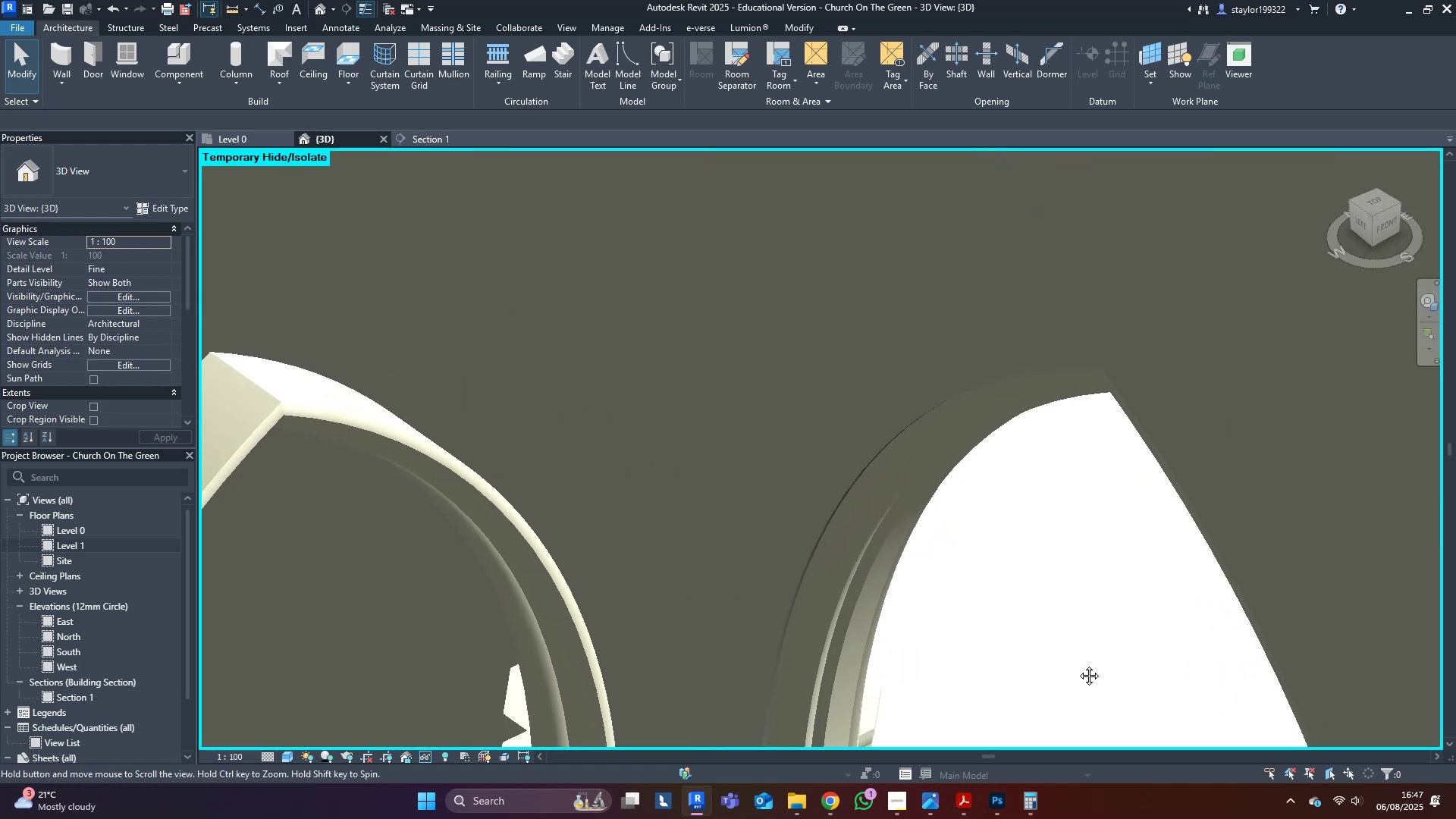 
key(Escape)
 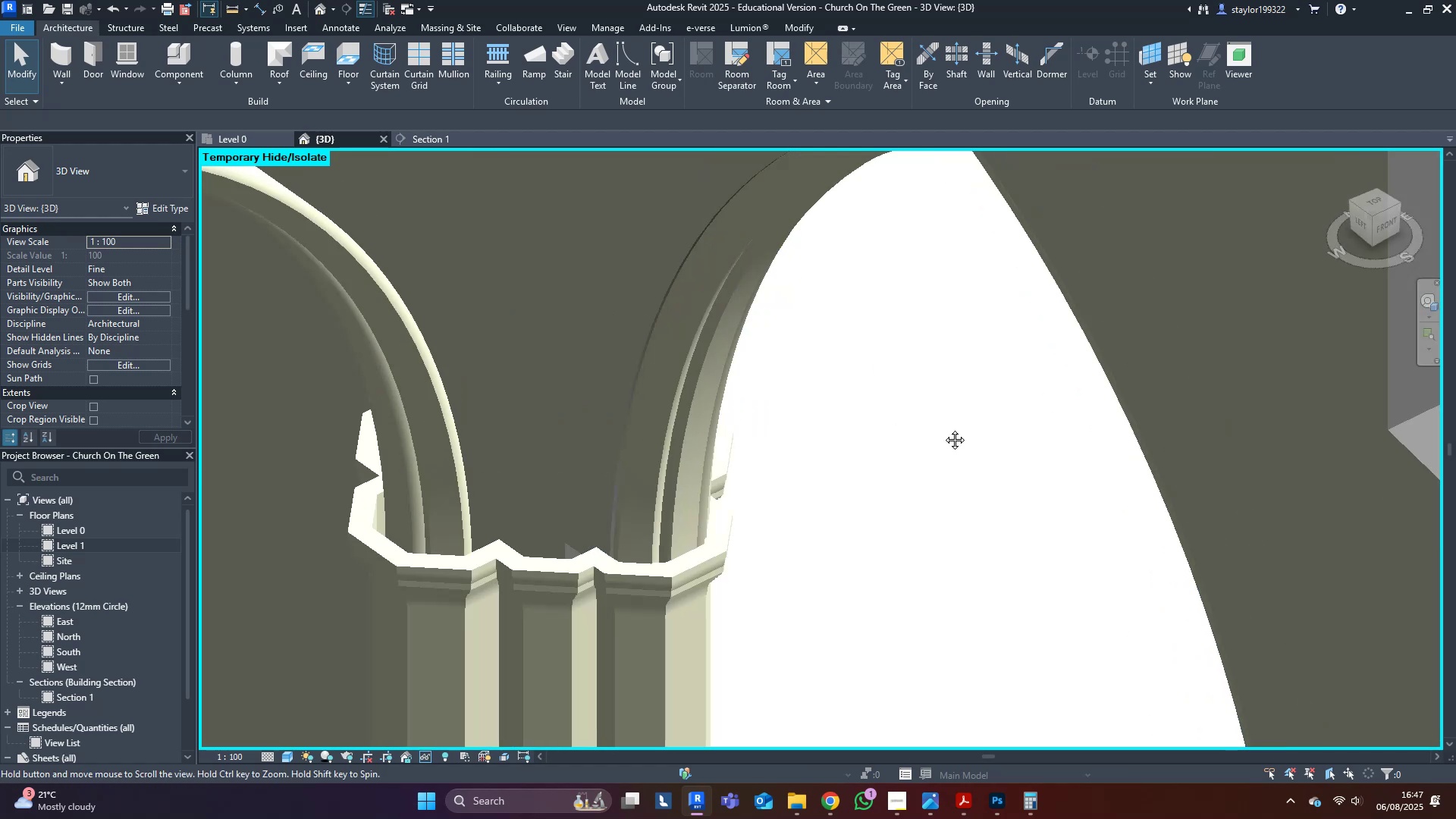 
key(Shift+ShiftLeft)
 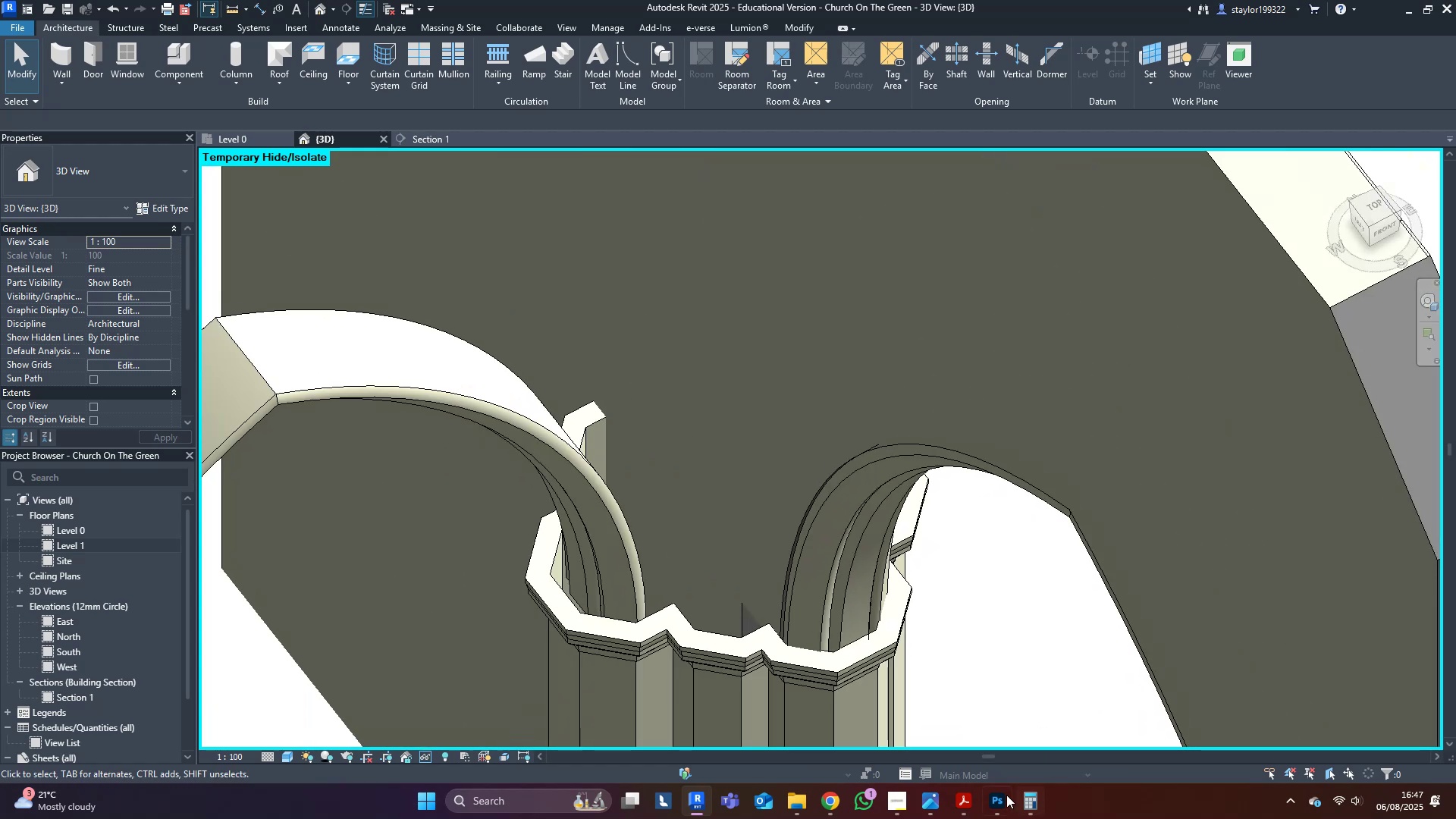 
scroll: coordinate [1095, 599], scroll_direction: up, amount: 8.0
 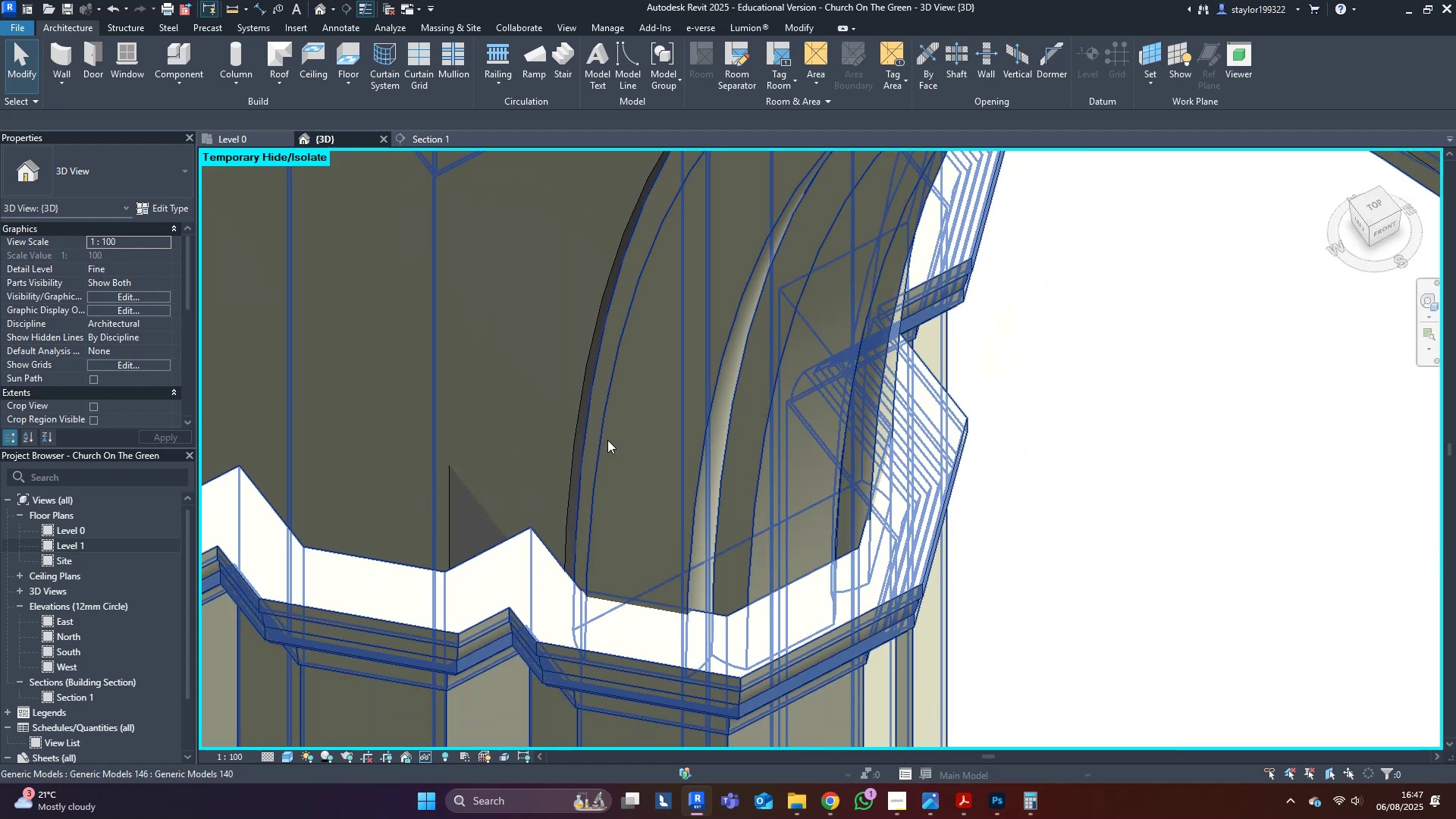 
left_click([607, 440])
 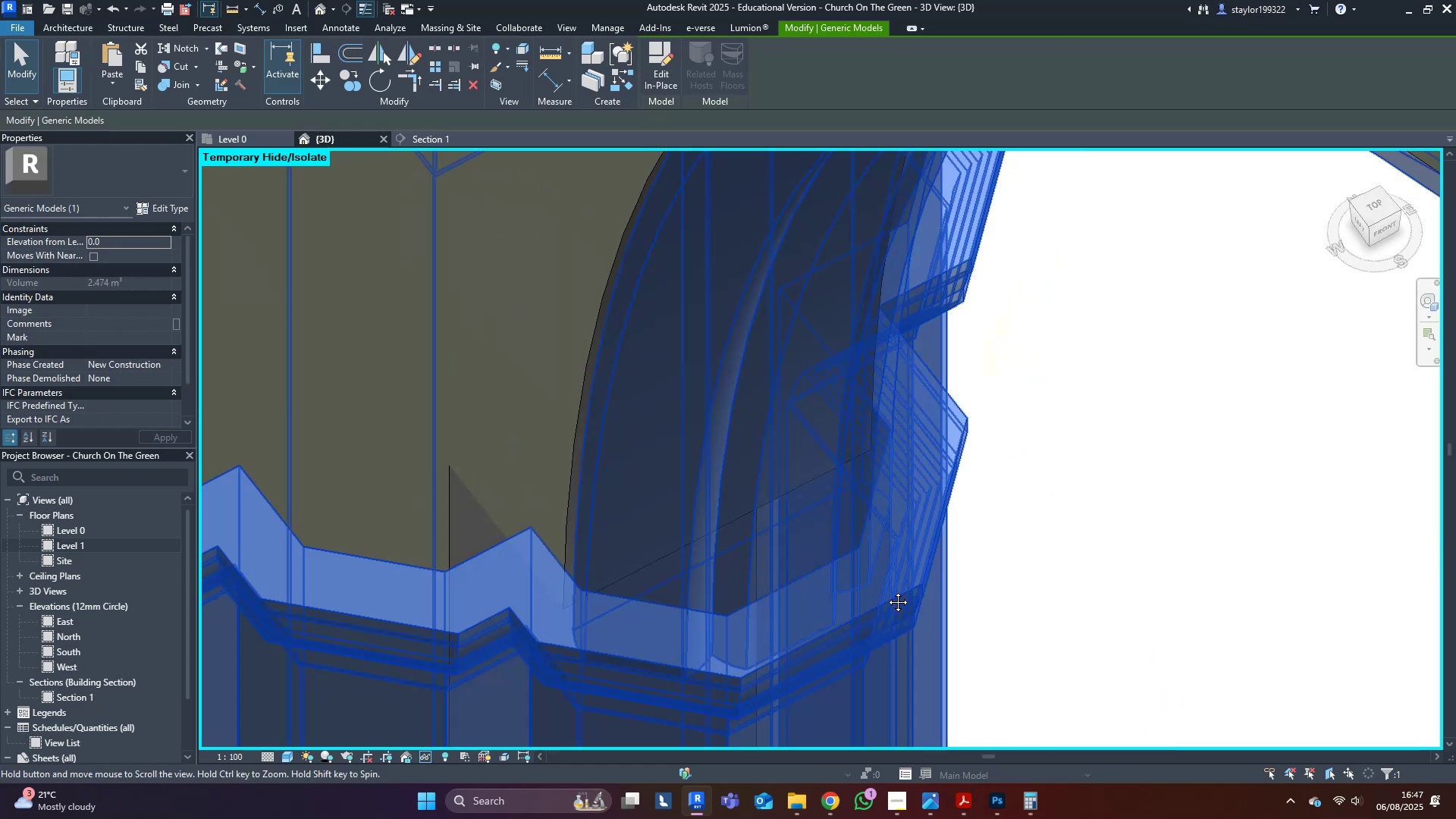 
key(Shift+ShiftLeft)
 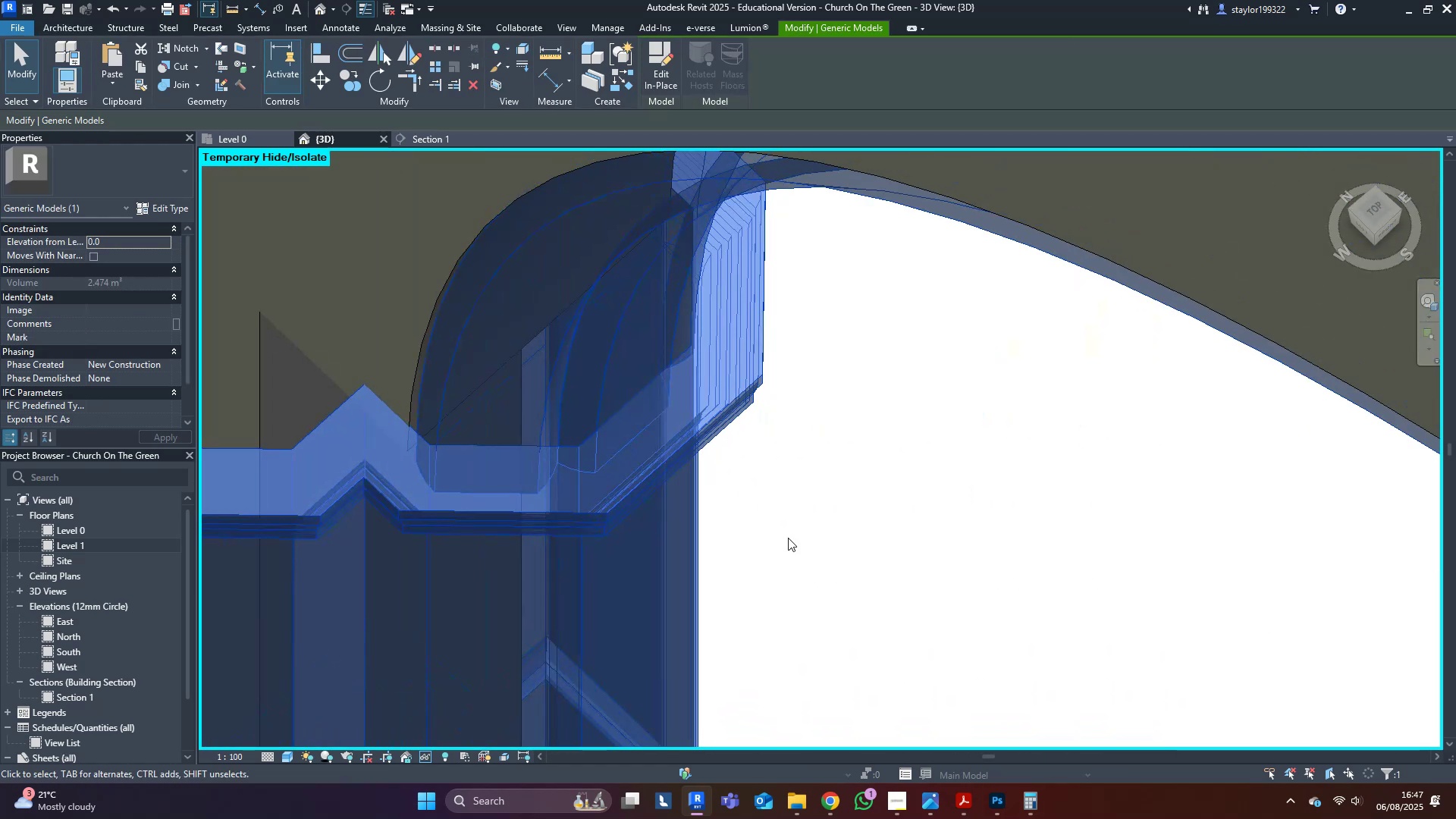 
key(Escape)
 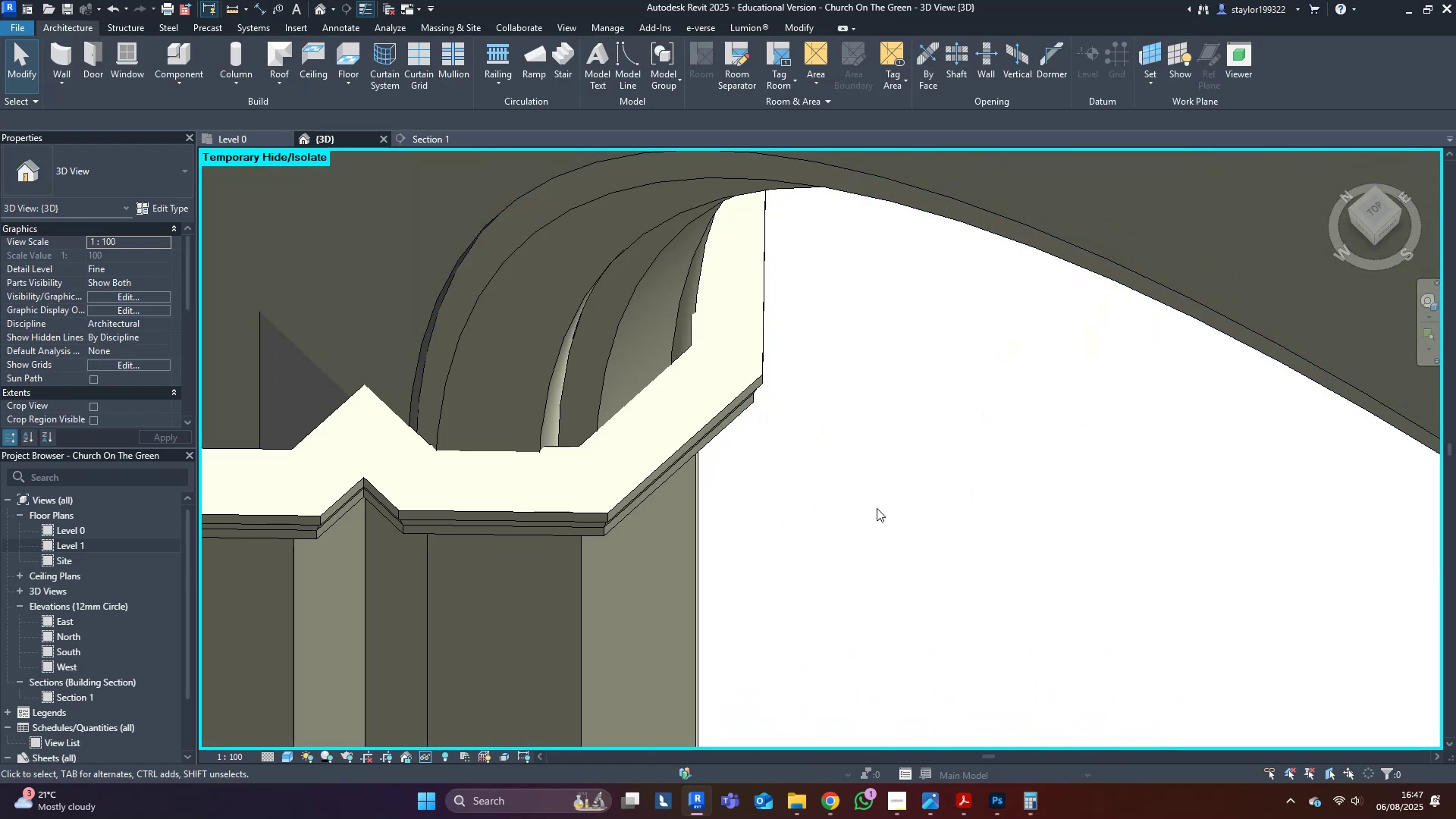 
hold_key(key=ShiftLeft, duration=0.44)
 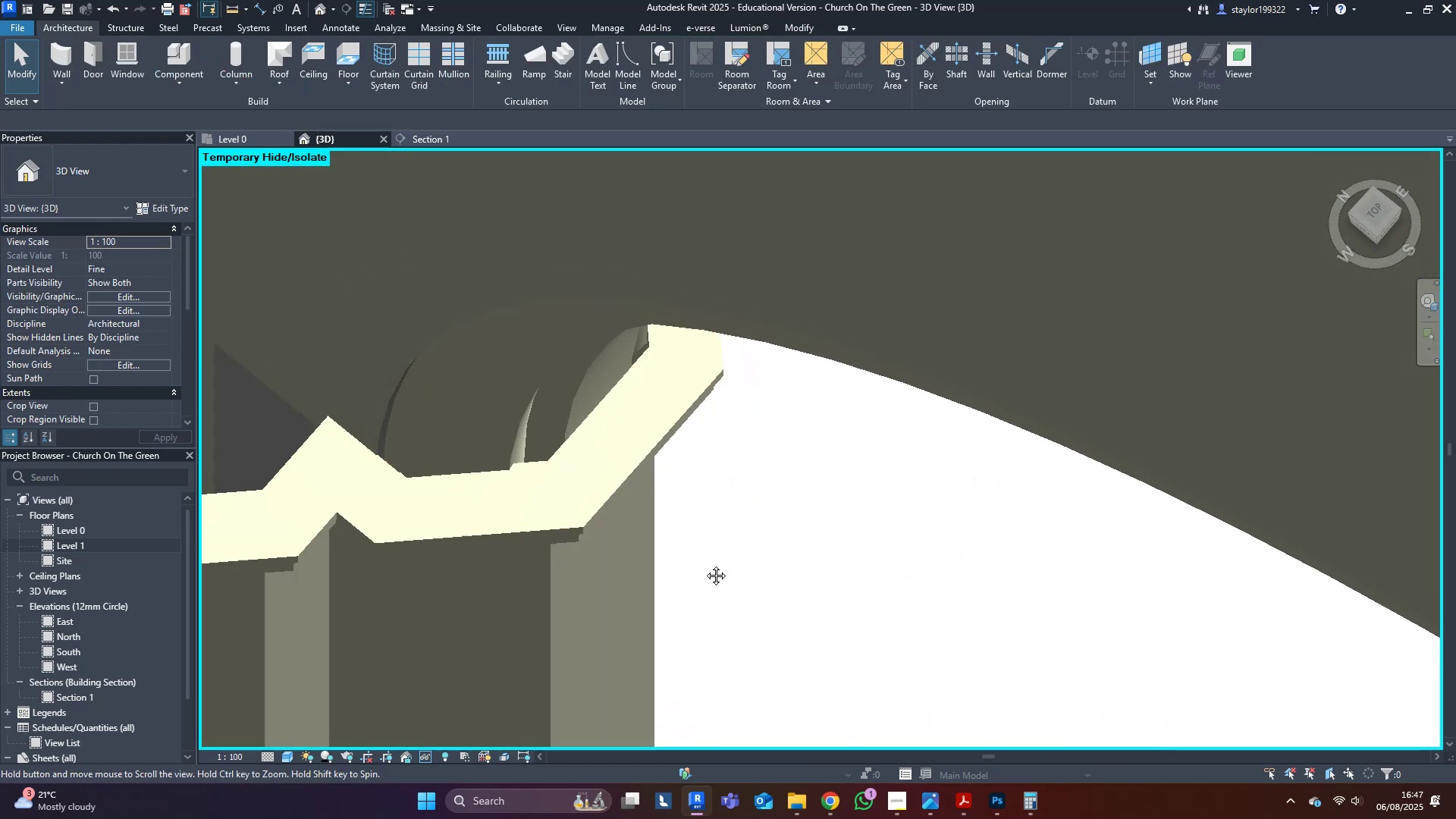 
key(Shift+ShiftLeft)
 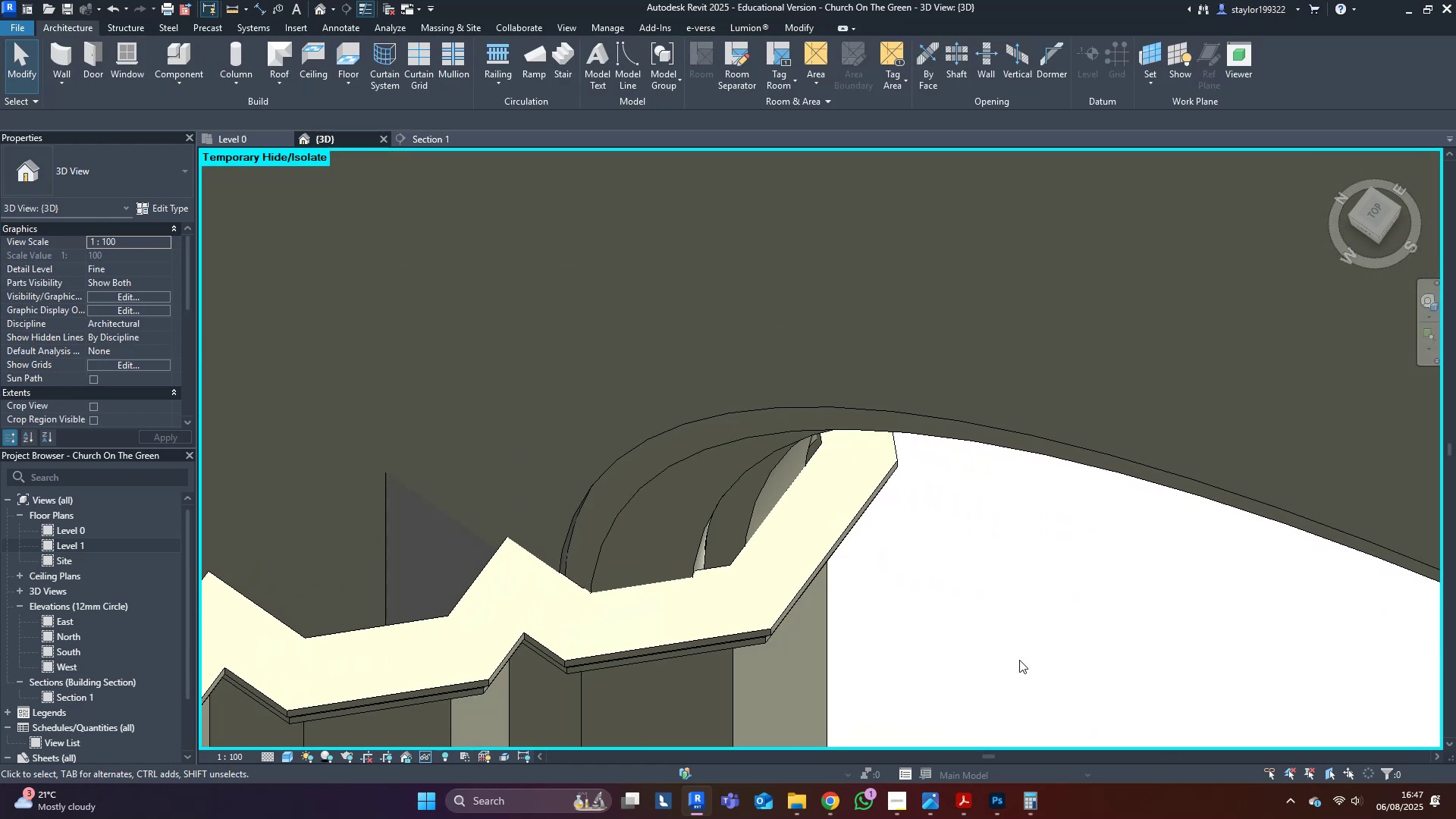 
hold_key(key=ShiftLeft, duration=0.4)
 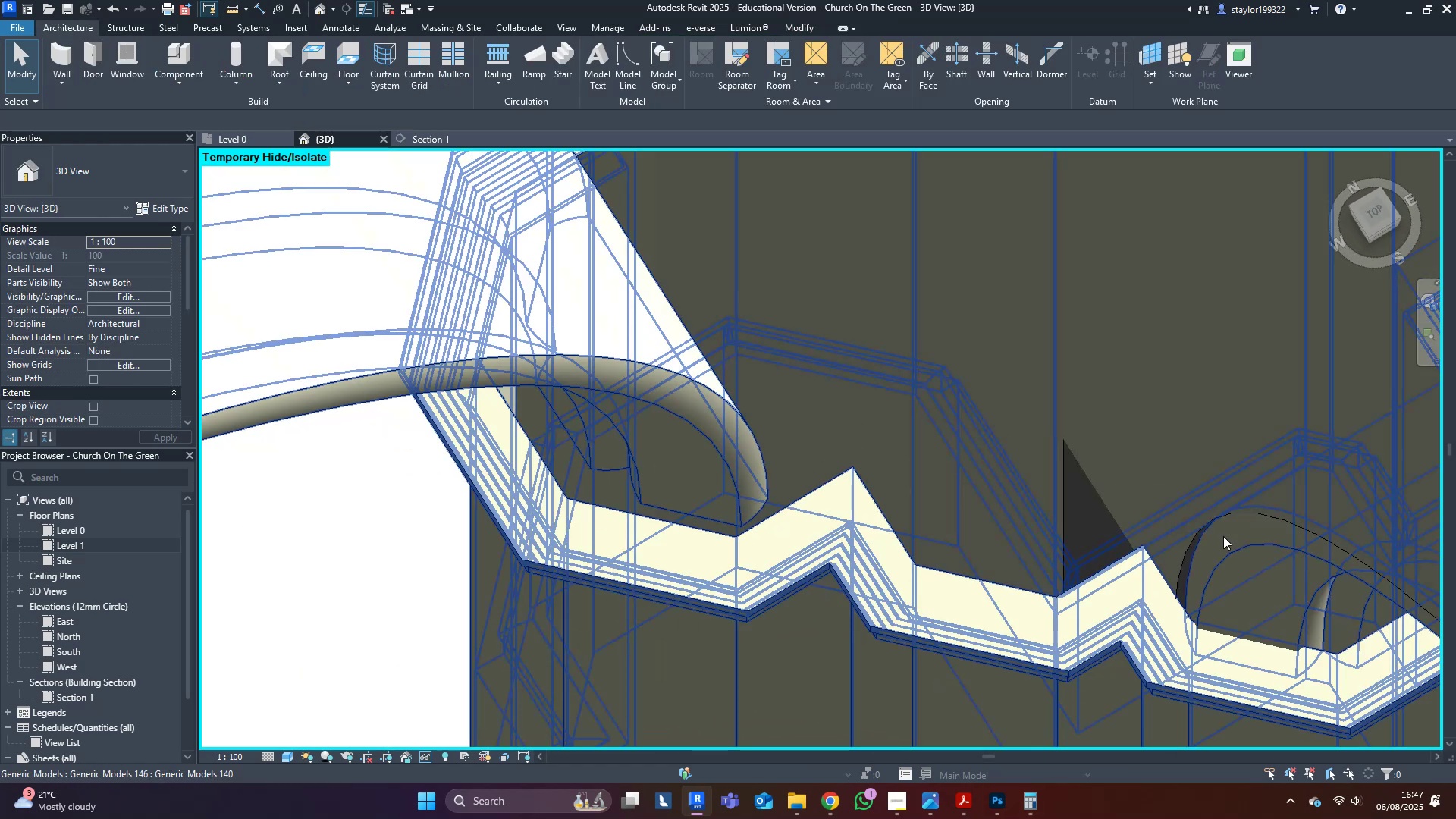 
left_click([1175, 439])
 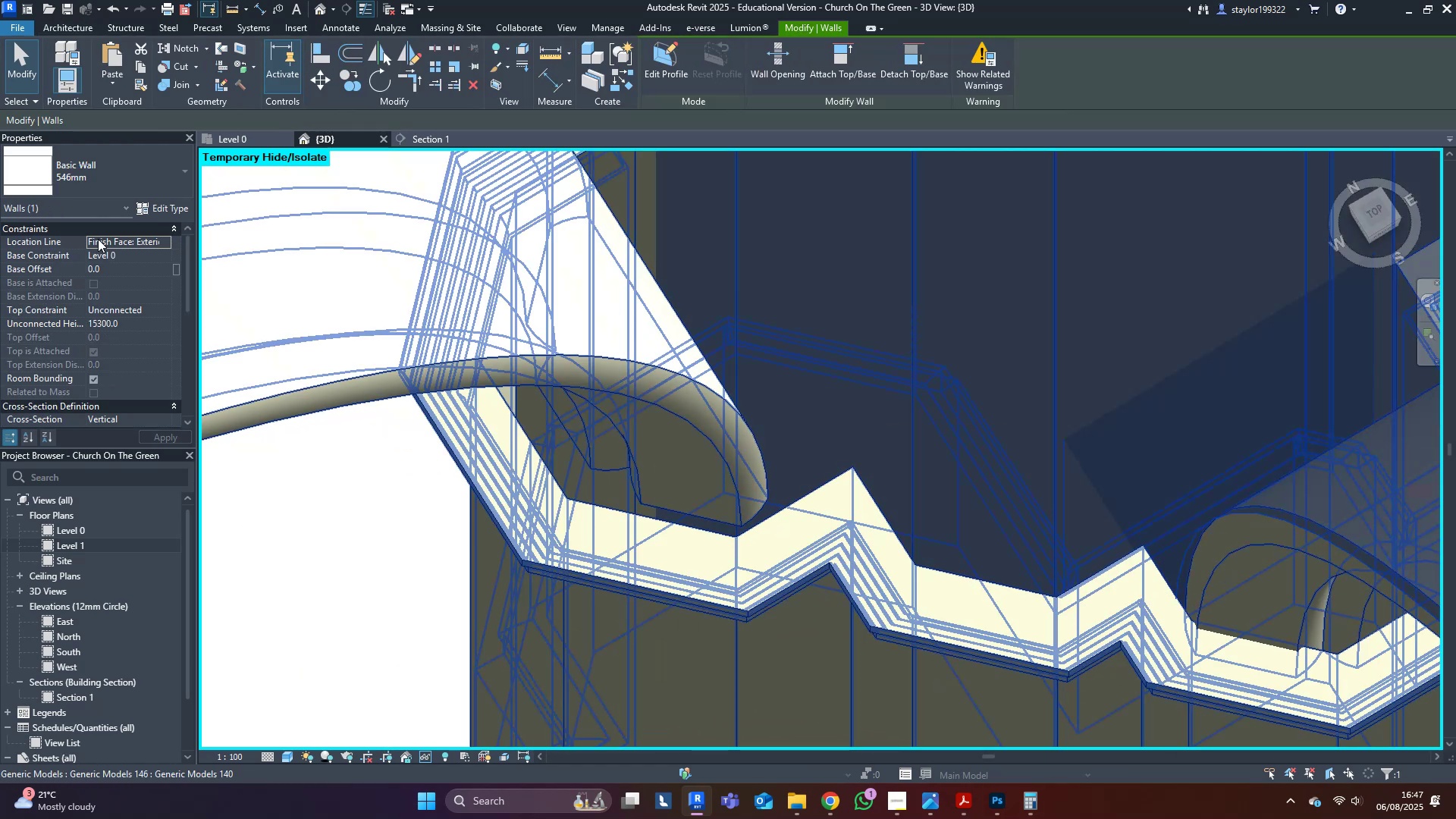 
left_click([177, 209])
 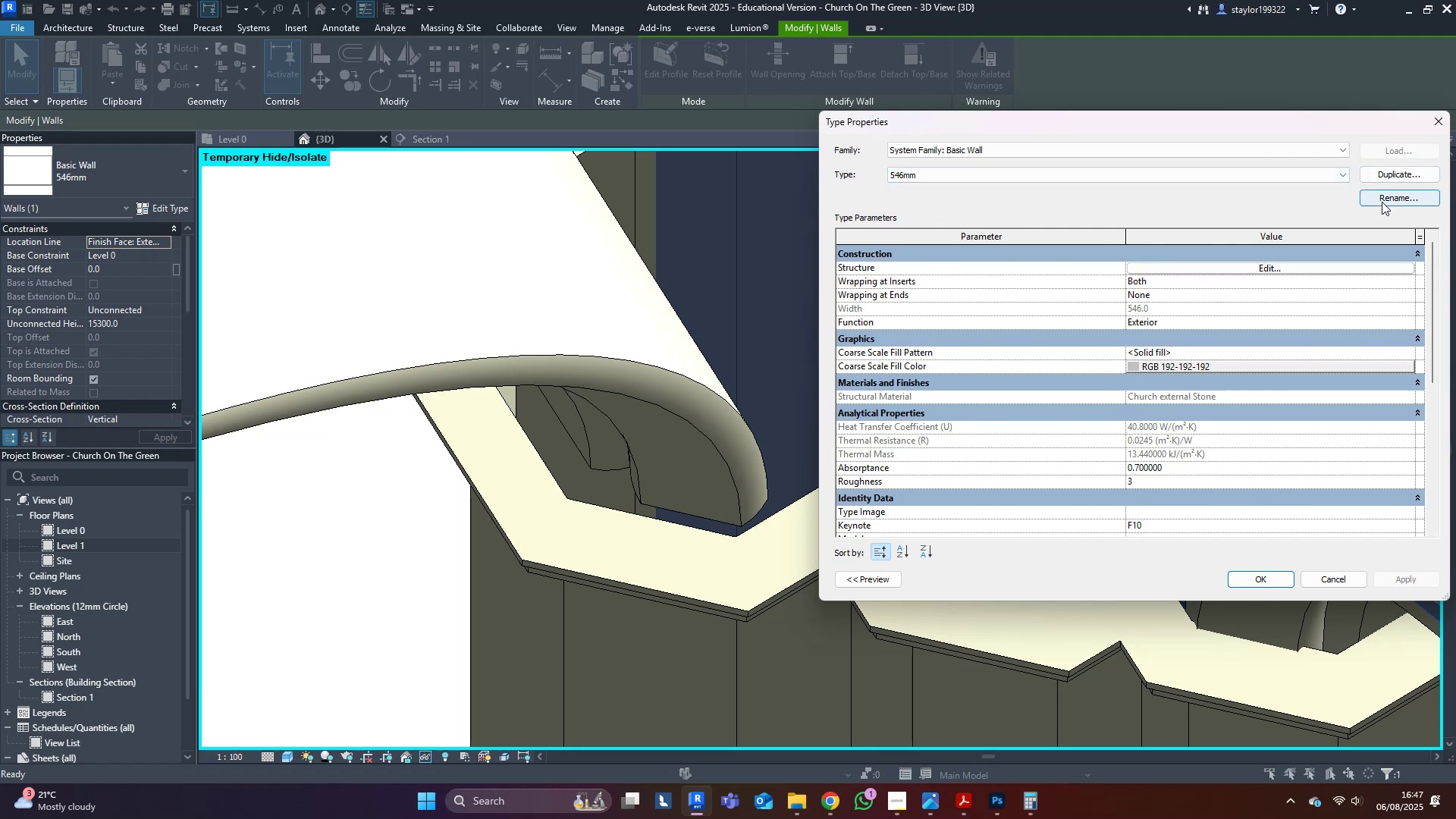 
left_click([1384, 202])
 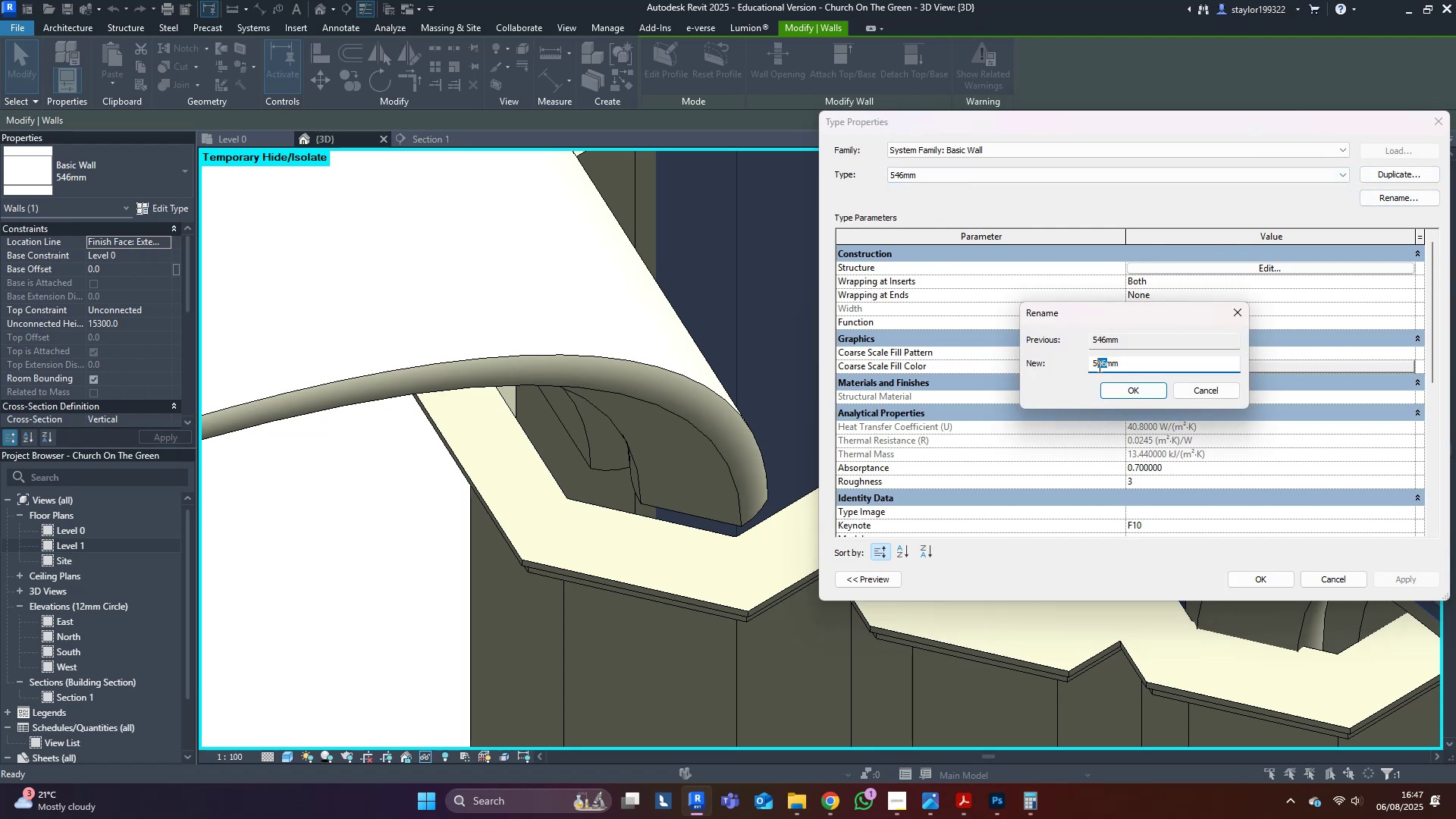 
type(21)
 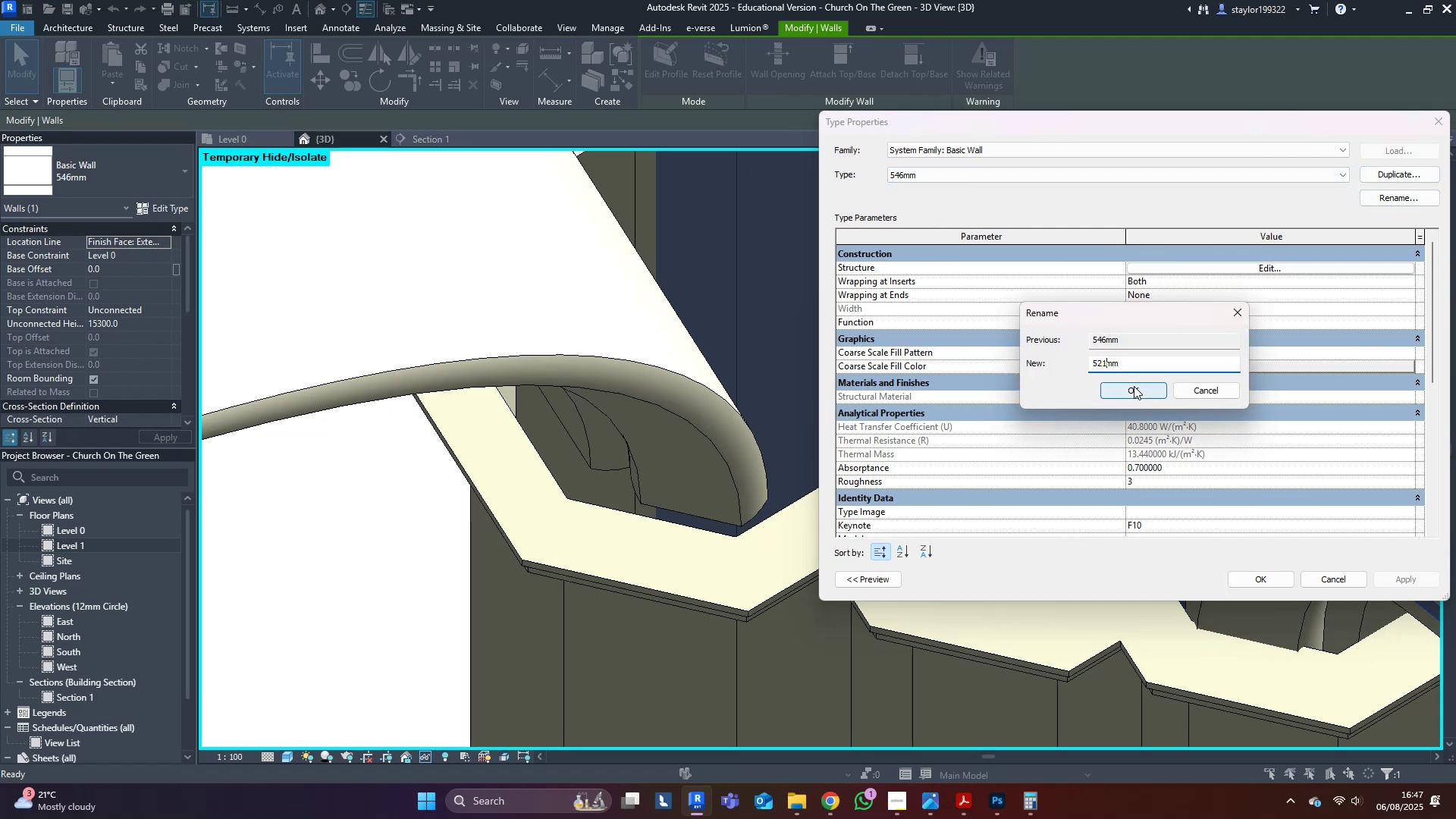 
left_click([1134, 391])
 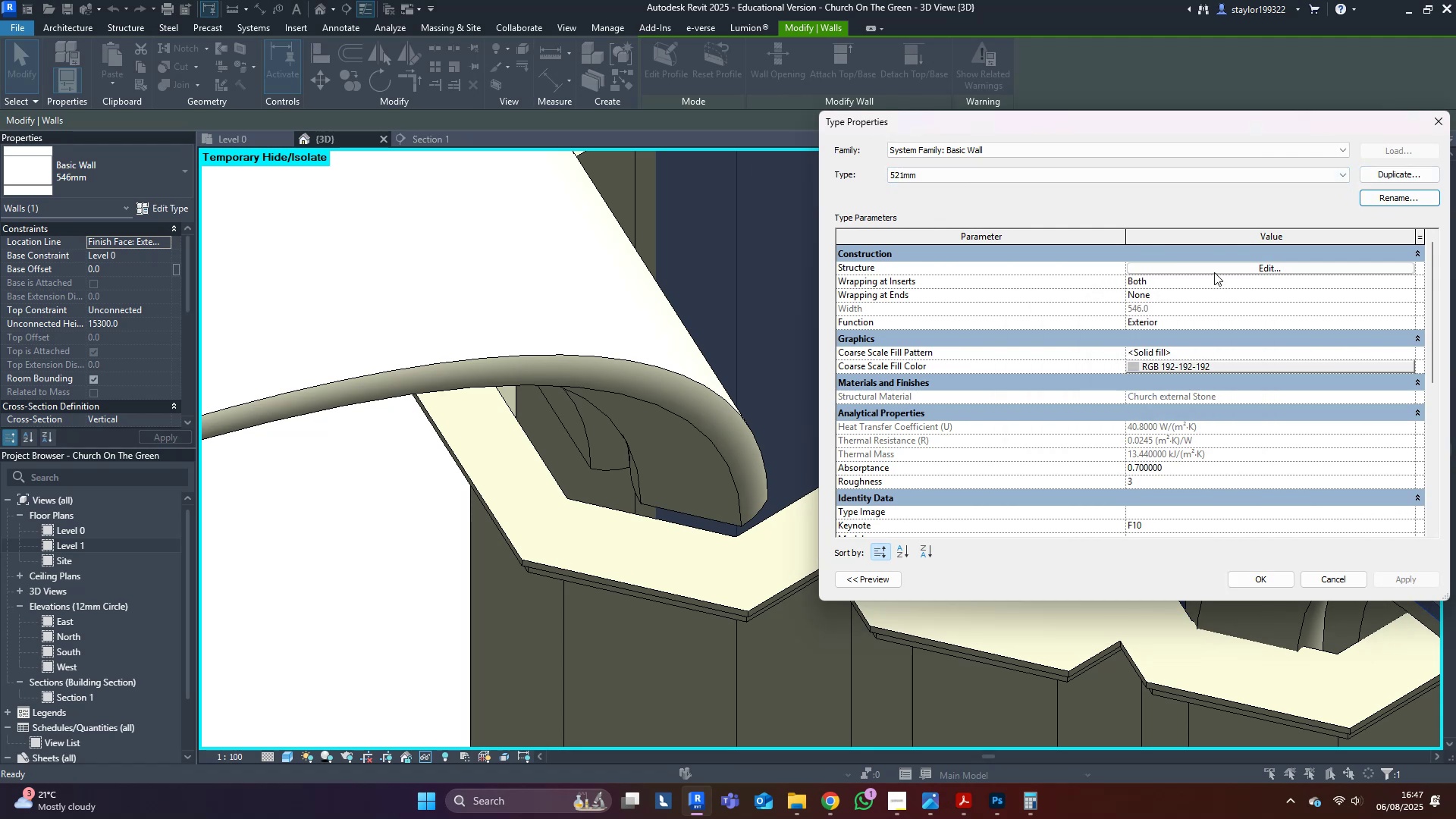 
left_click([1214, 272])
 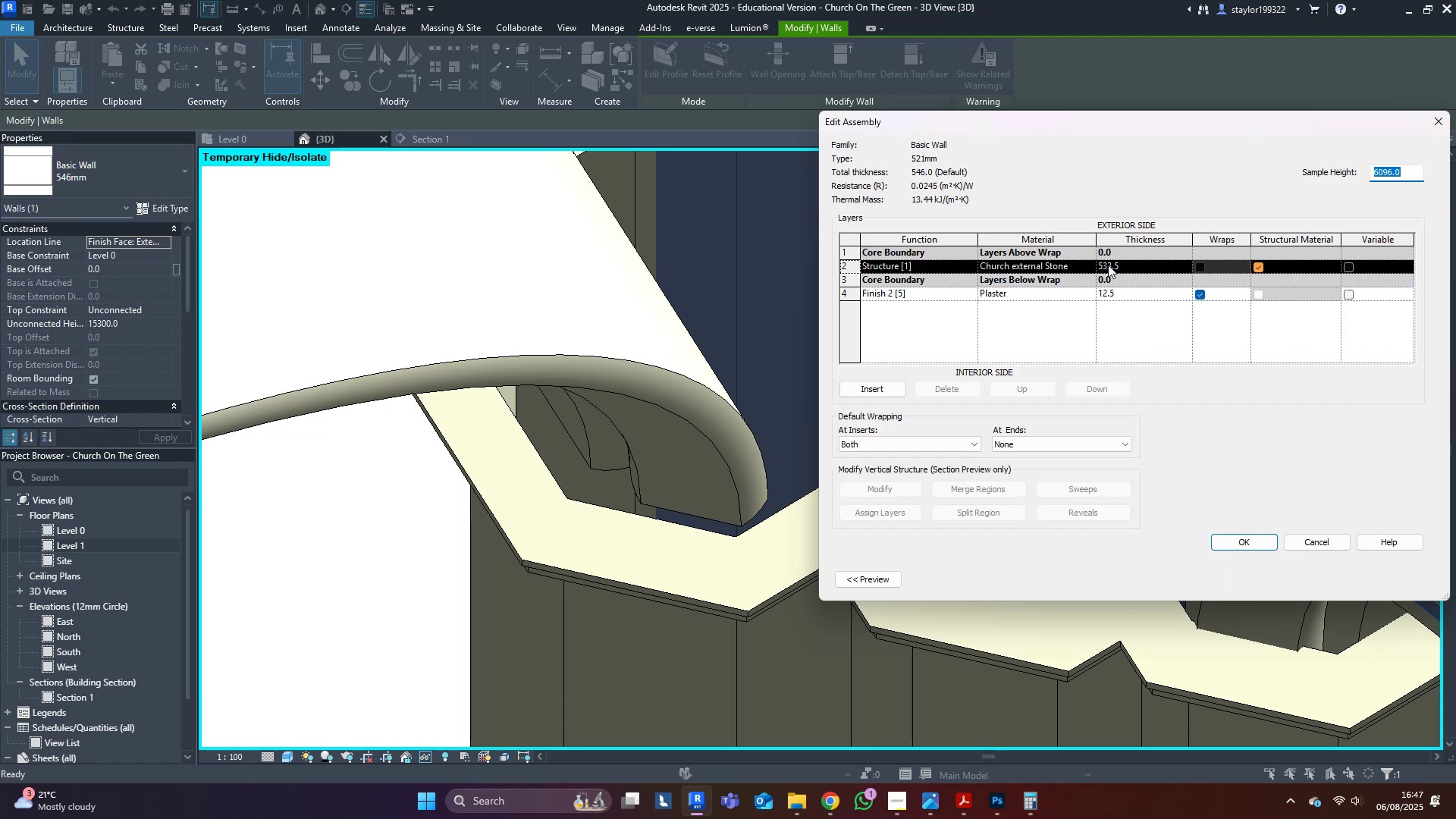 
left_click([1106, 265])
 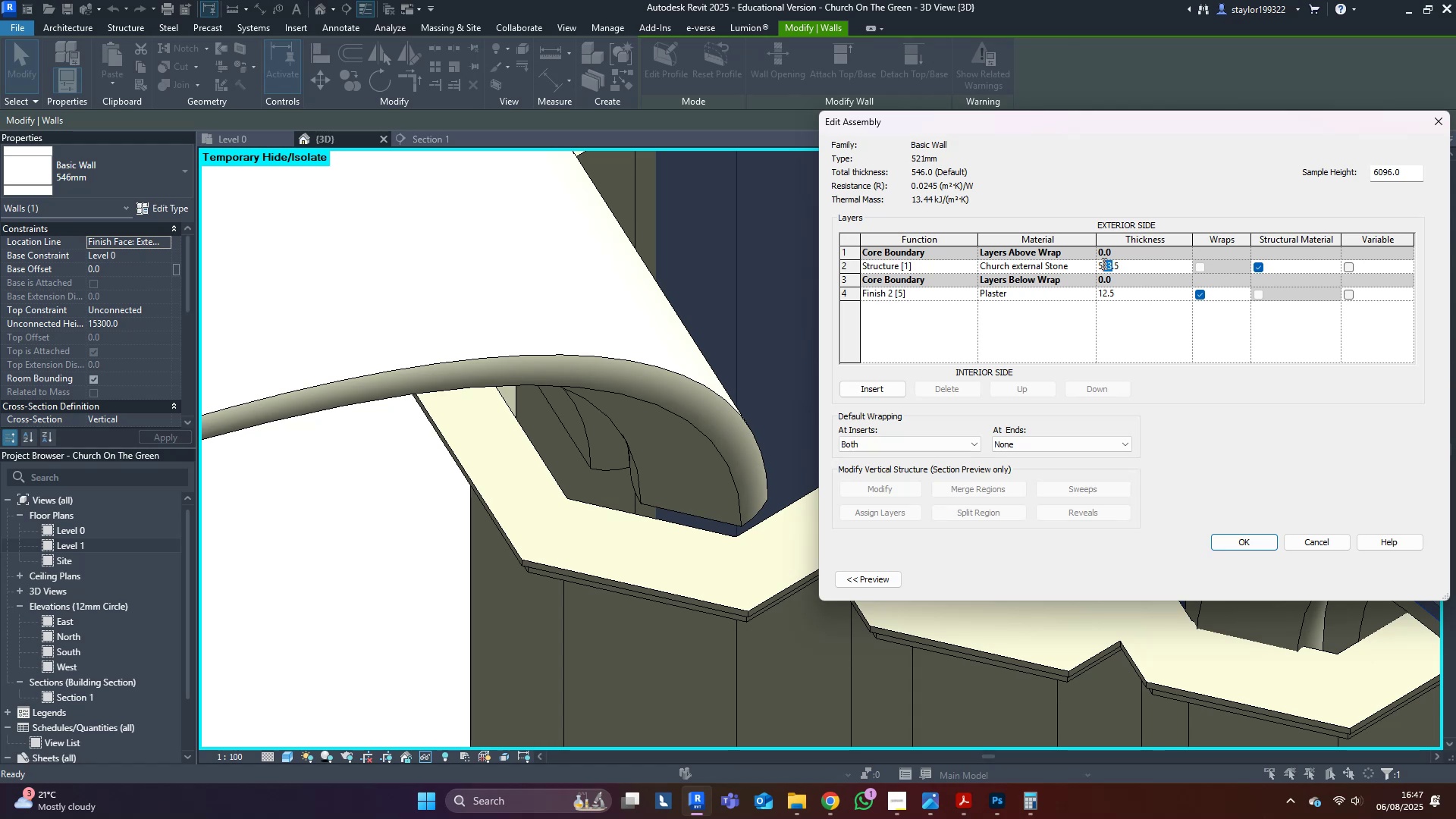 
type(08)
 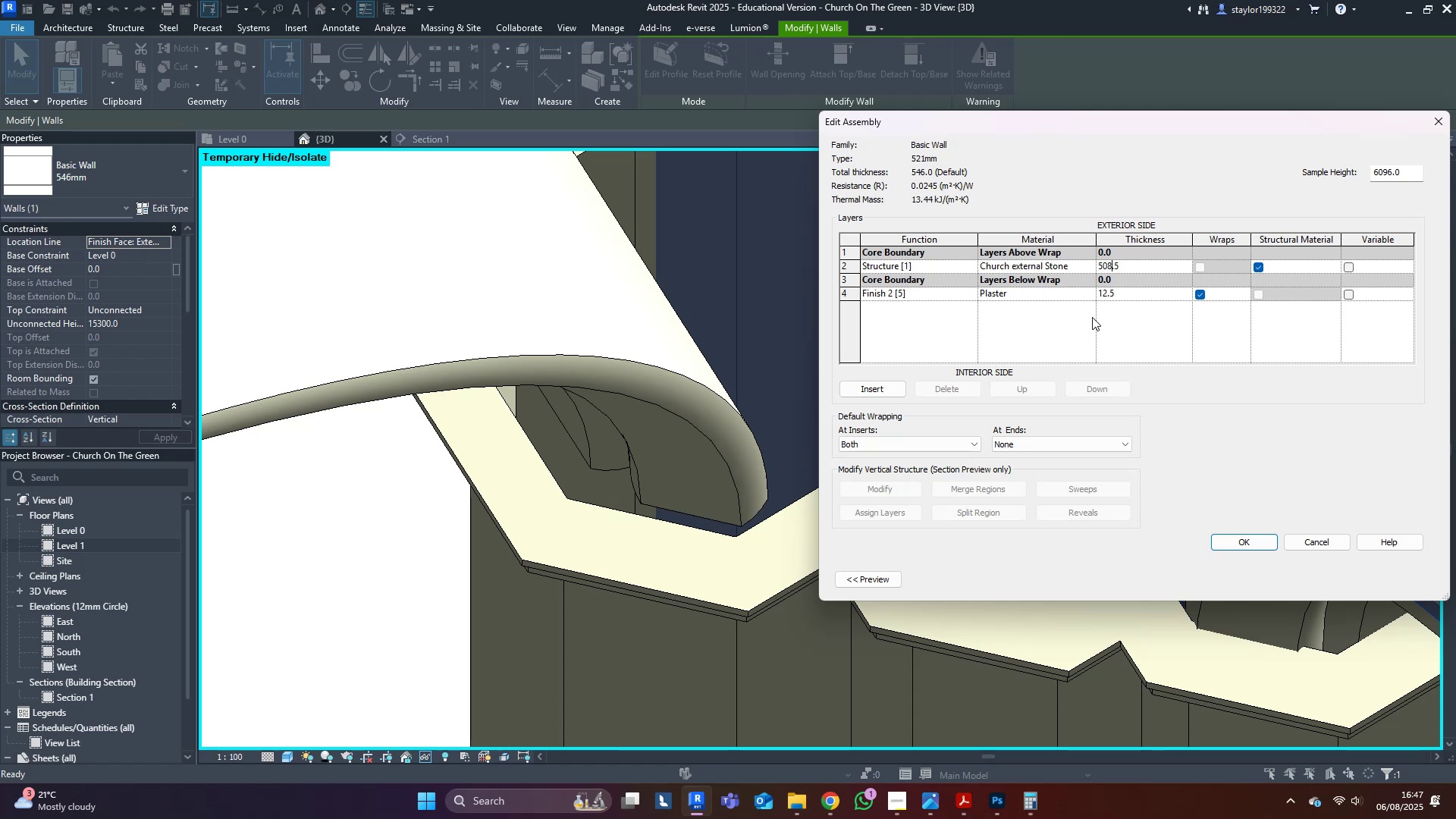 
left_click([1109, 325])
 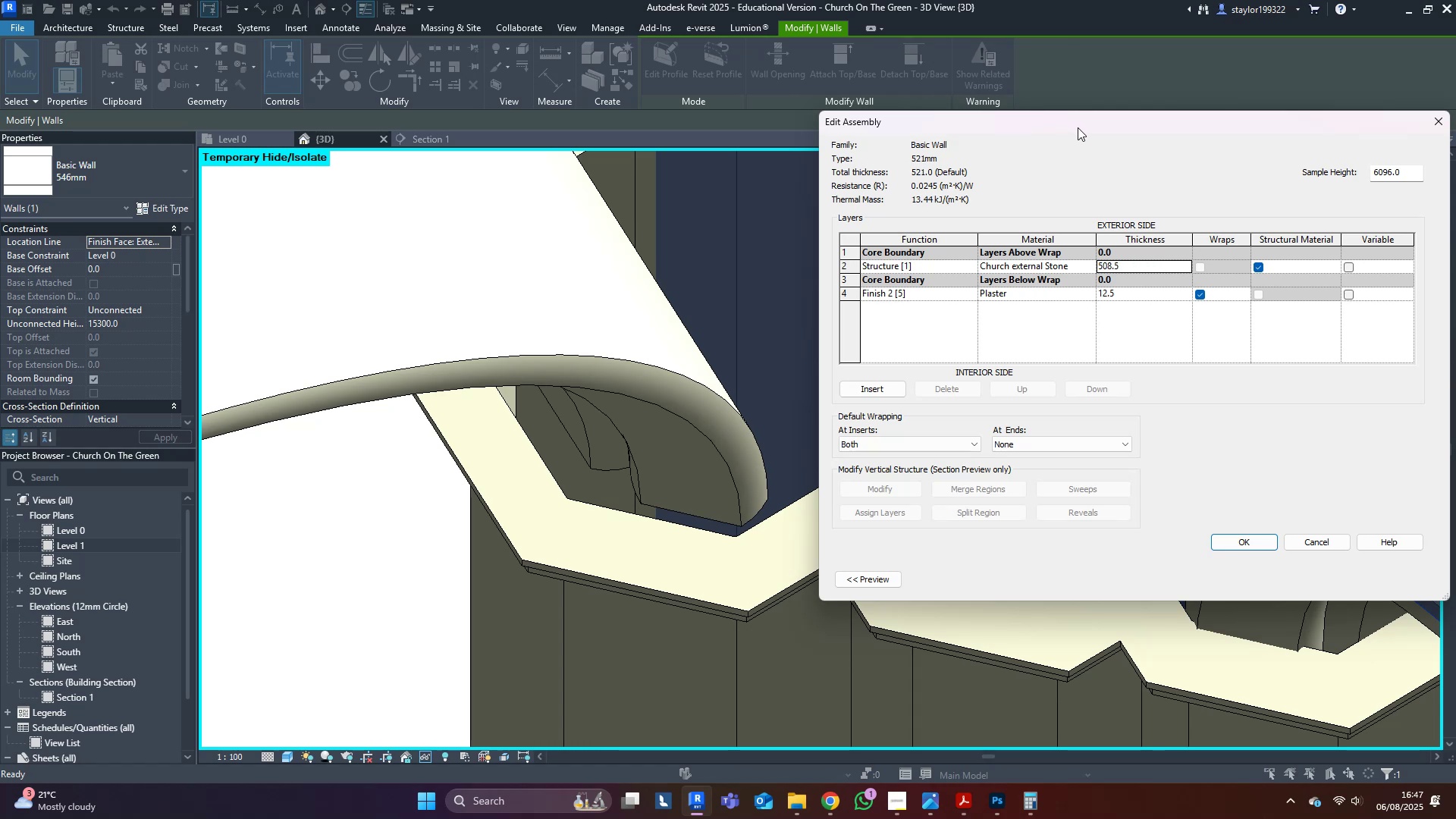 
left_click([1228, 540])
 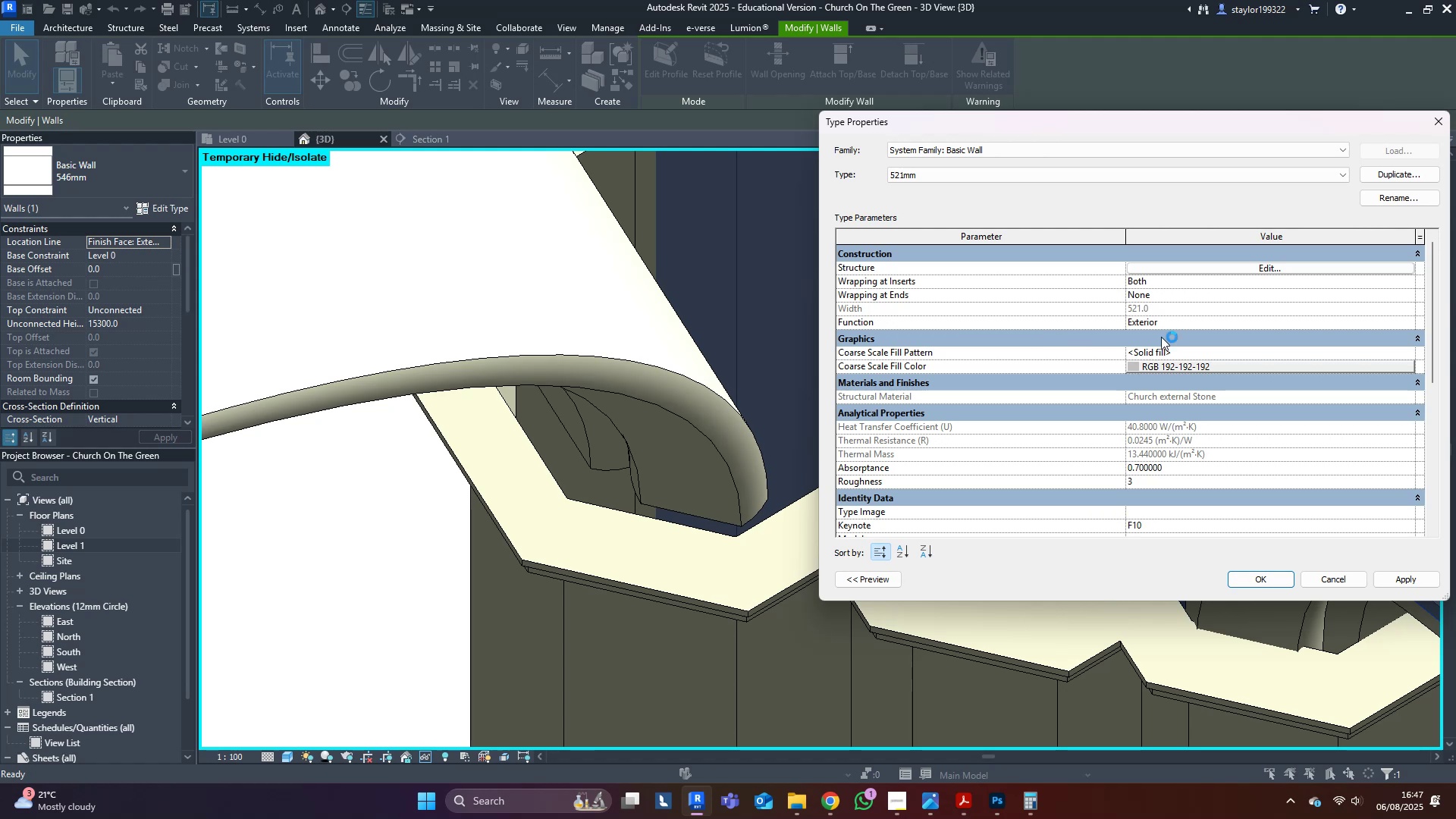 
left_click([1243, 580])
 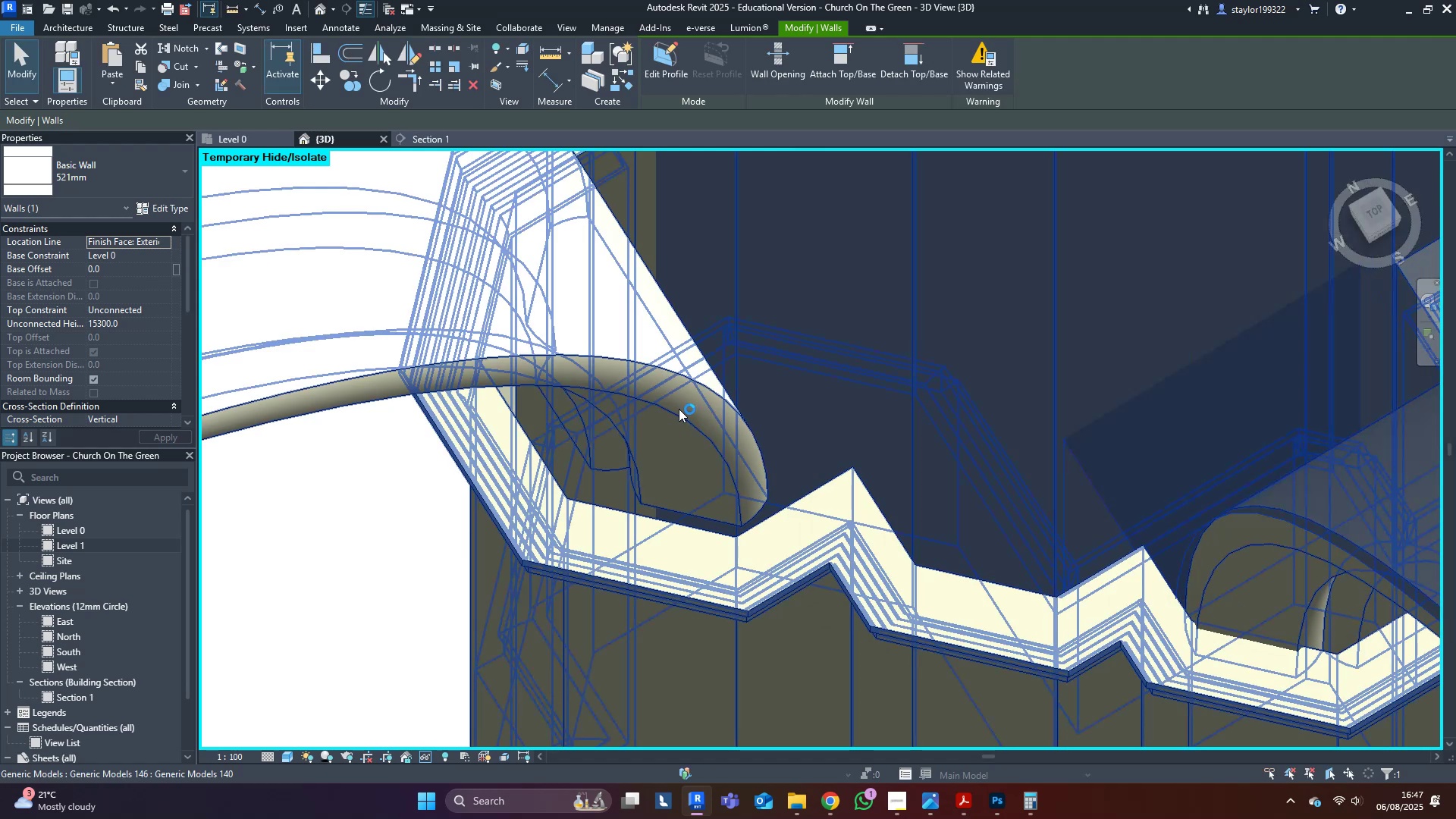 
scroll: coordinate [1093, 516], scroll_direction: down, amount: 9.0
 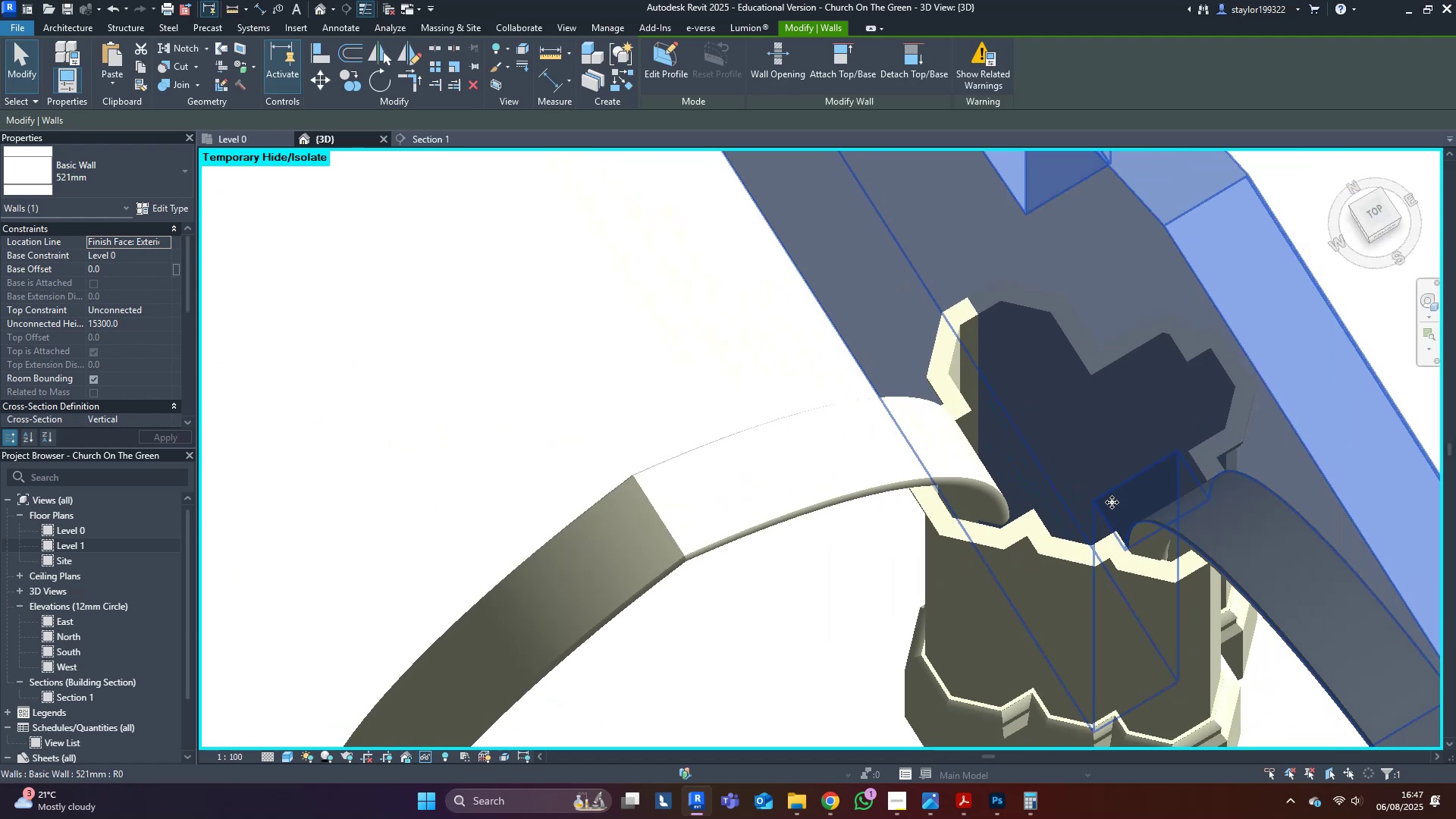 
hold_key(key=ShiftLeft, duration=0.48)
 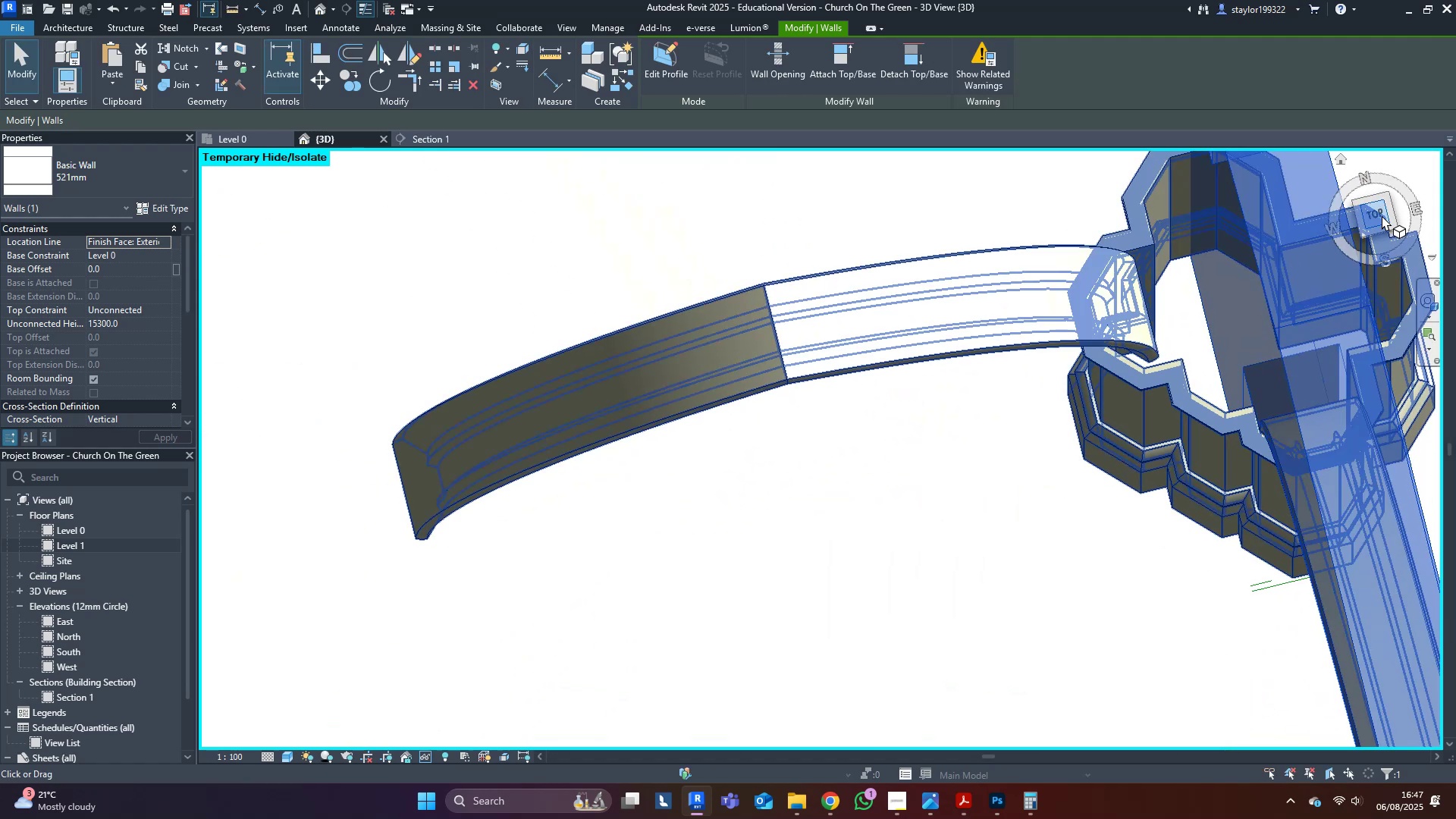 
left_click([1382, 208])
 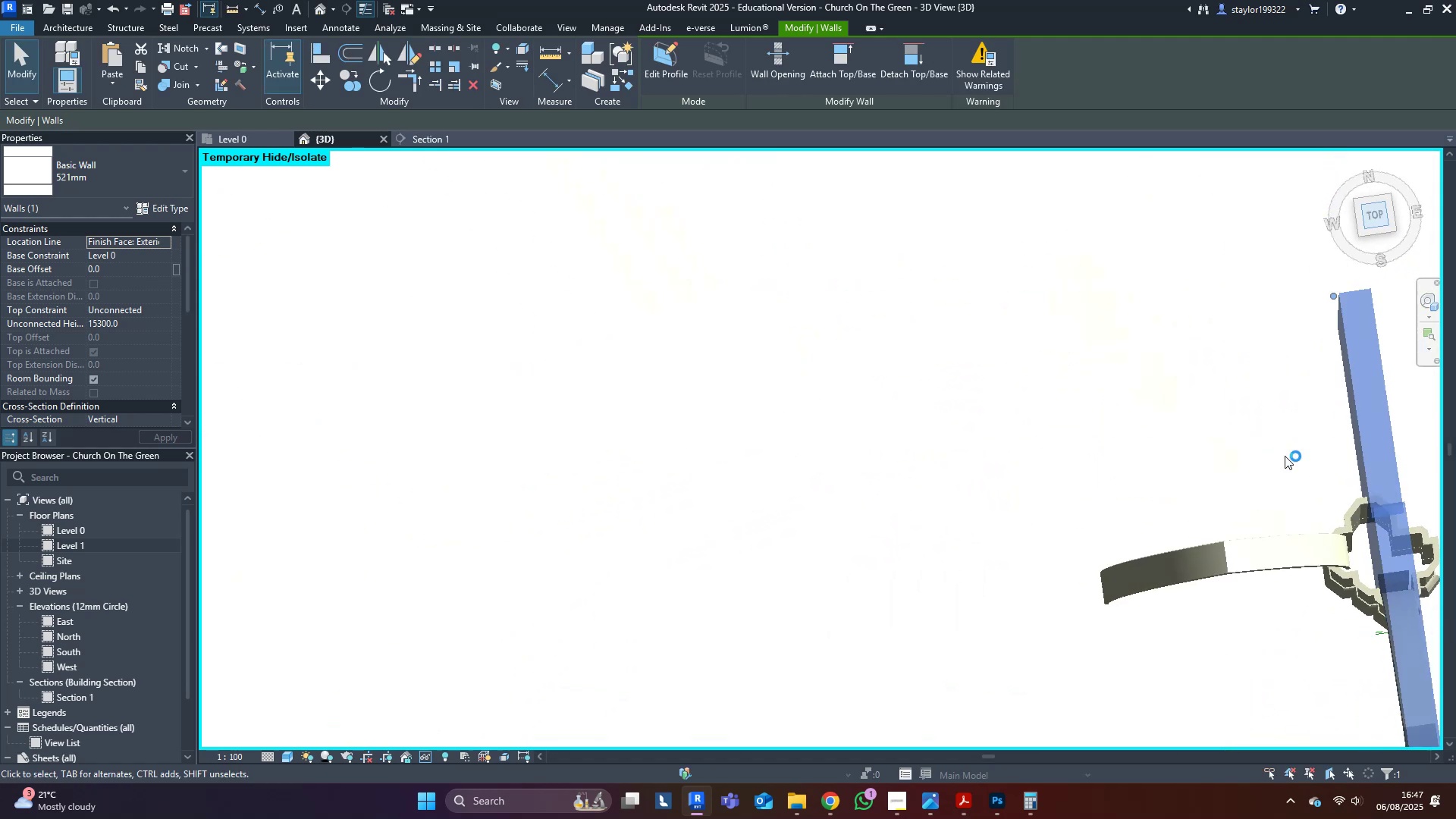 
middle_click([1285, 457])
 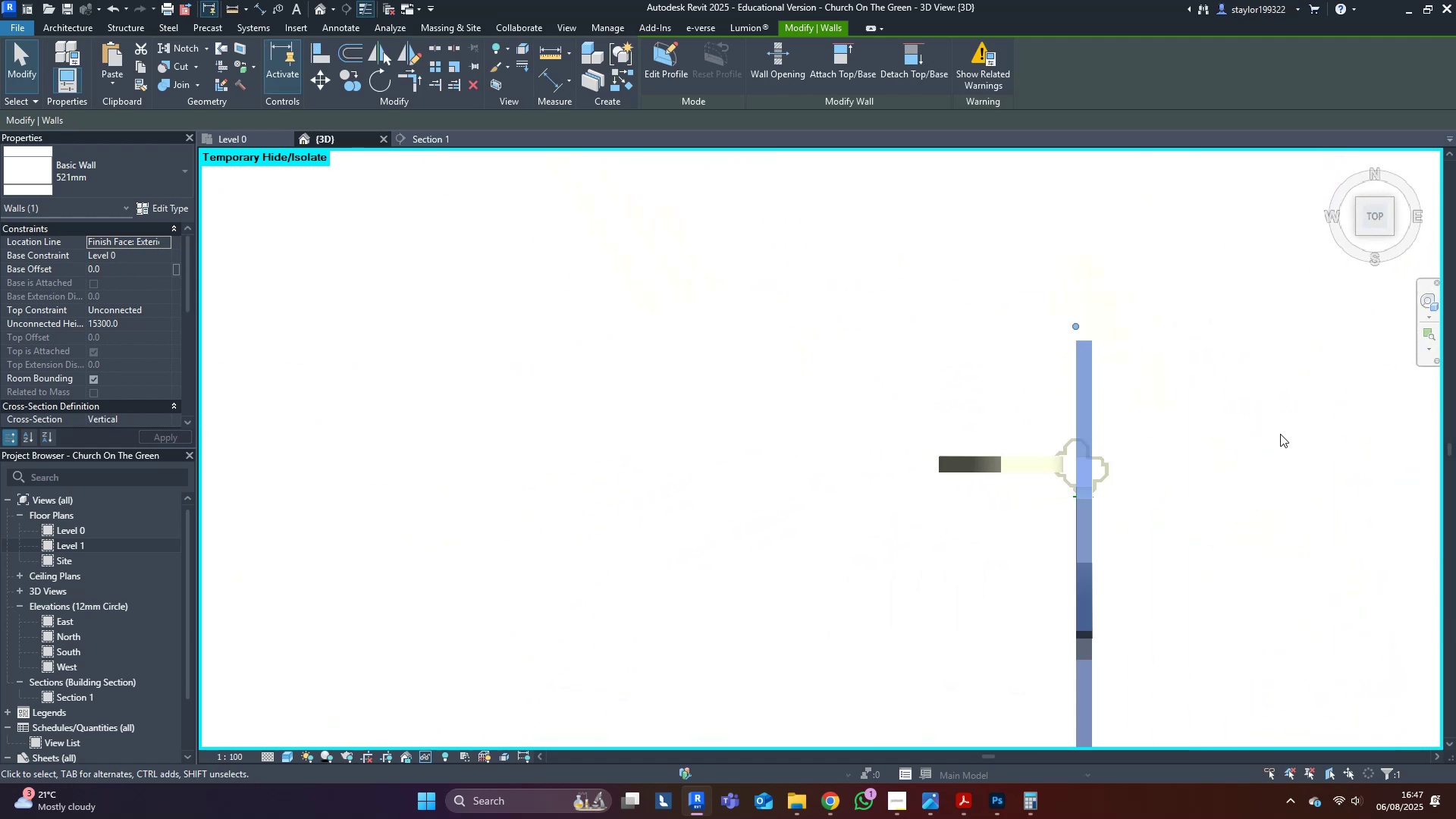 
scroll: coordinate [1027, 325], scroll_direction: up, amount: 21.0
 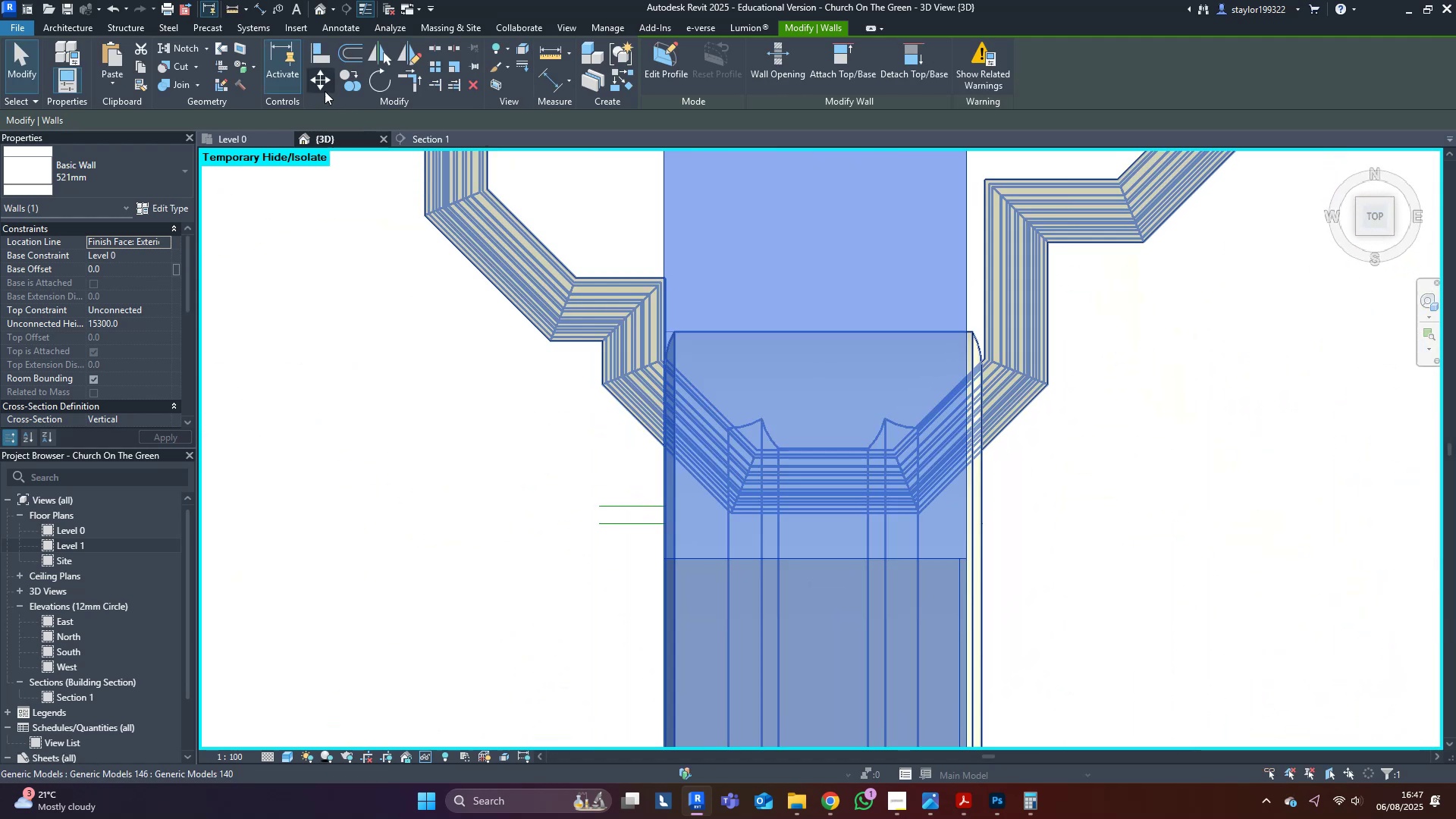 
left_click([323, 85])
 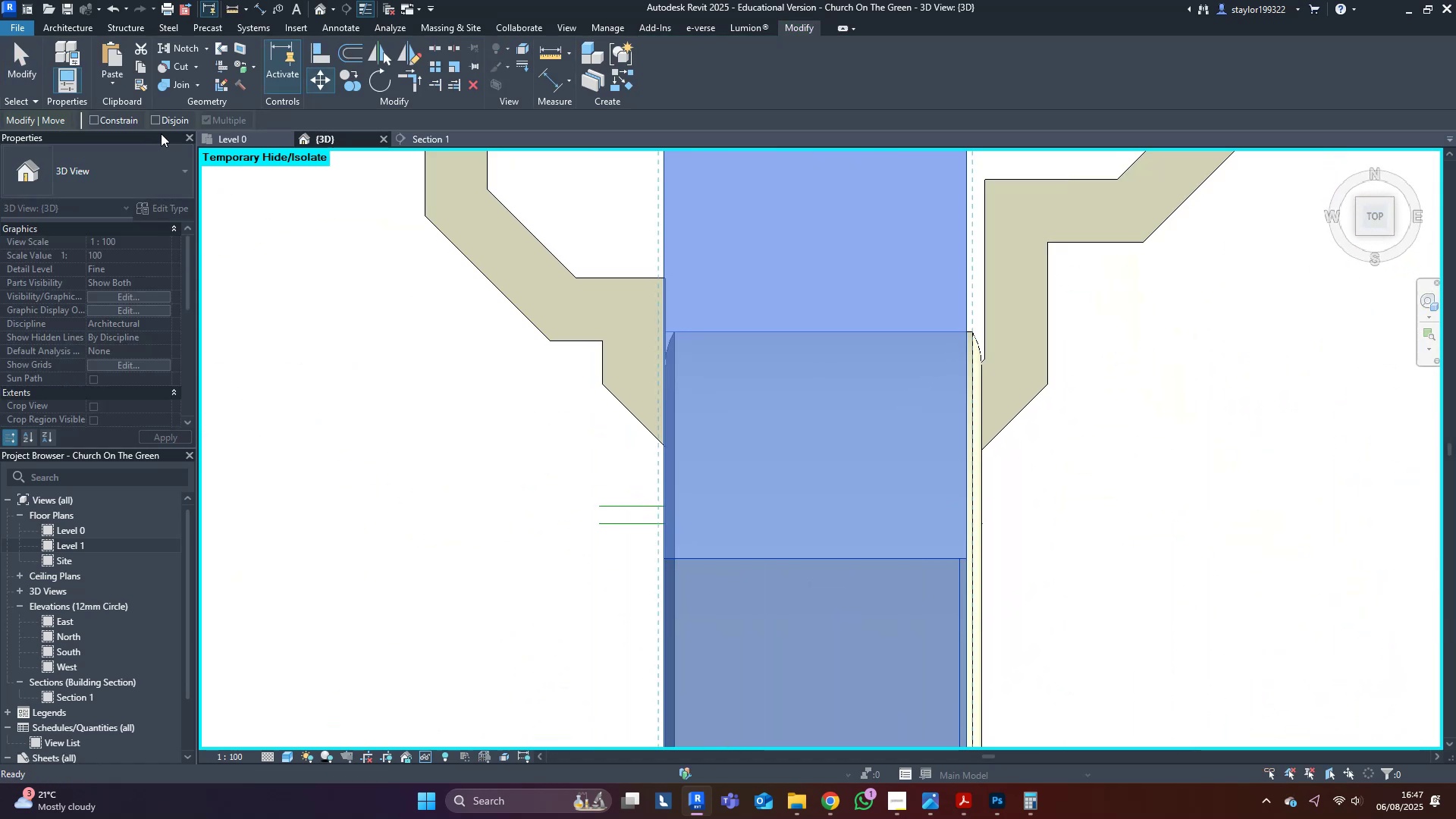 
scroll: coordinate [945, 475], scroll_direction: up, amount: 7.0
 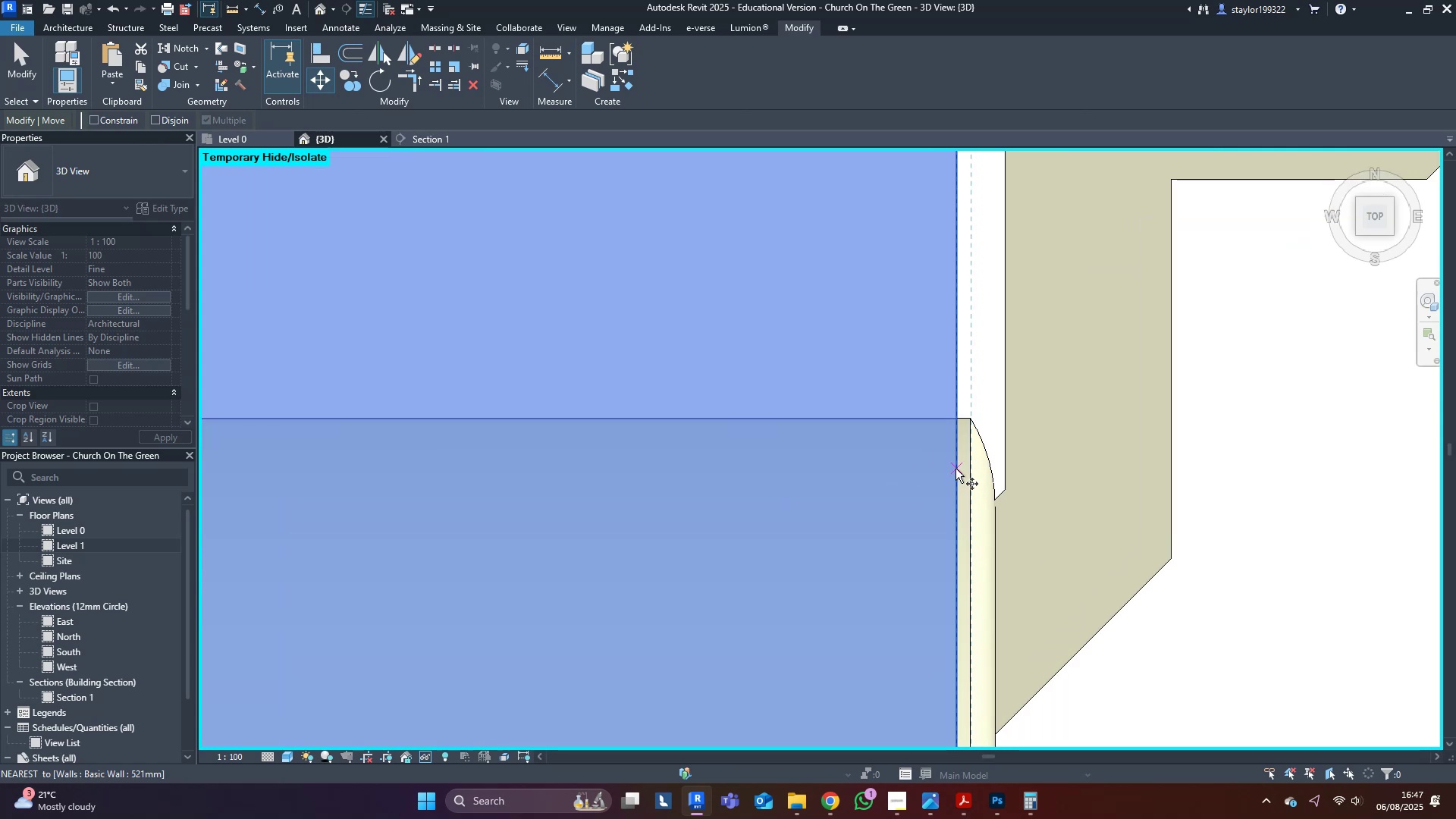 
left_click([956, 469])
 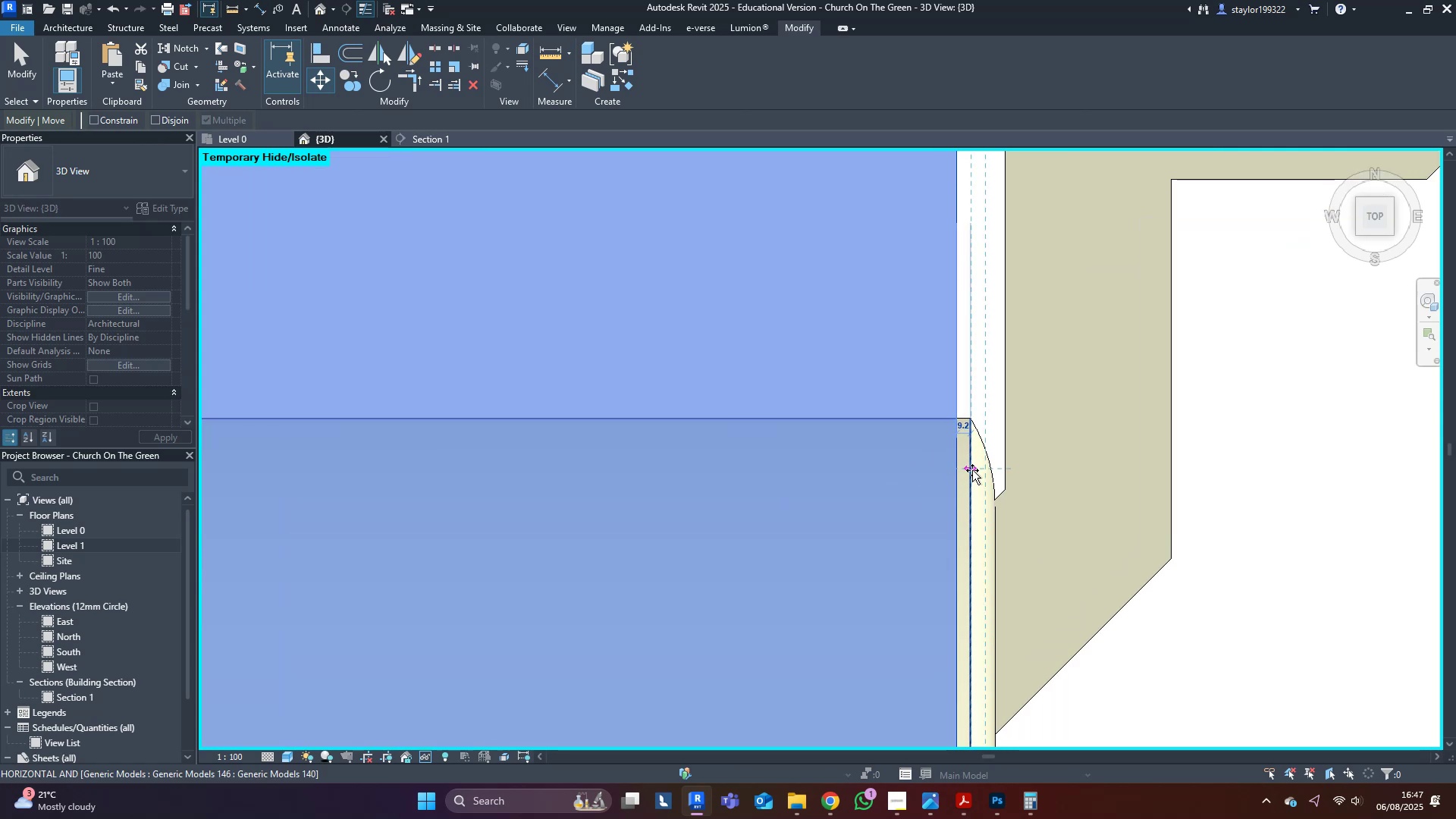 
left_click([972, 470])
 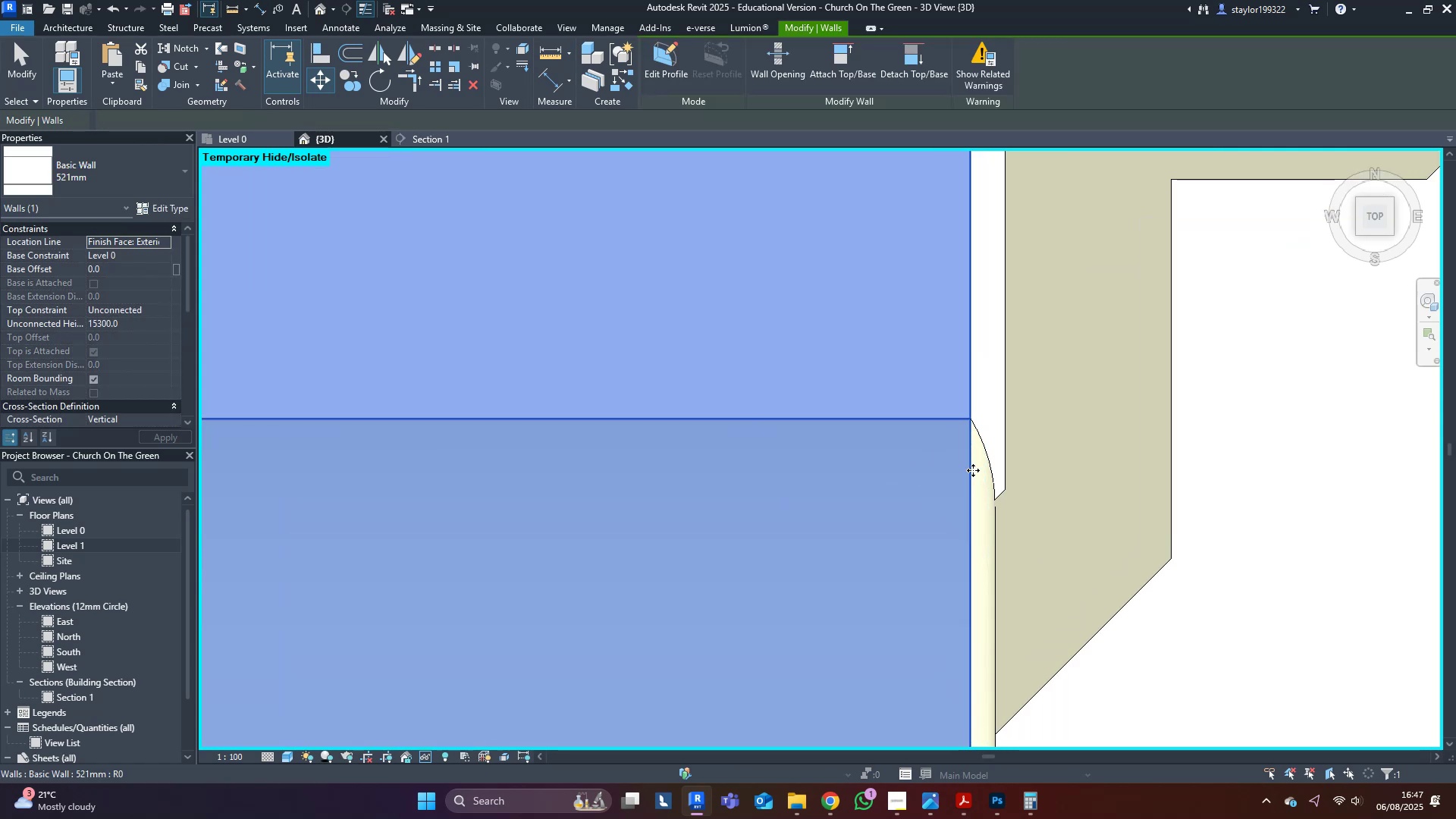 
scroll: coordinate [1259, 560], scroll_direction: down, amount: 5.0
 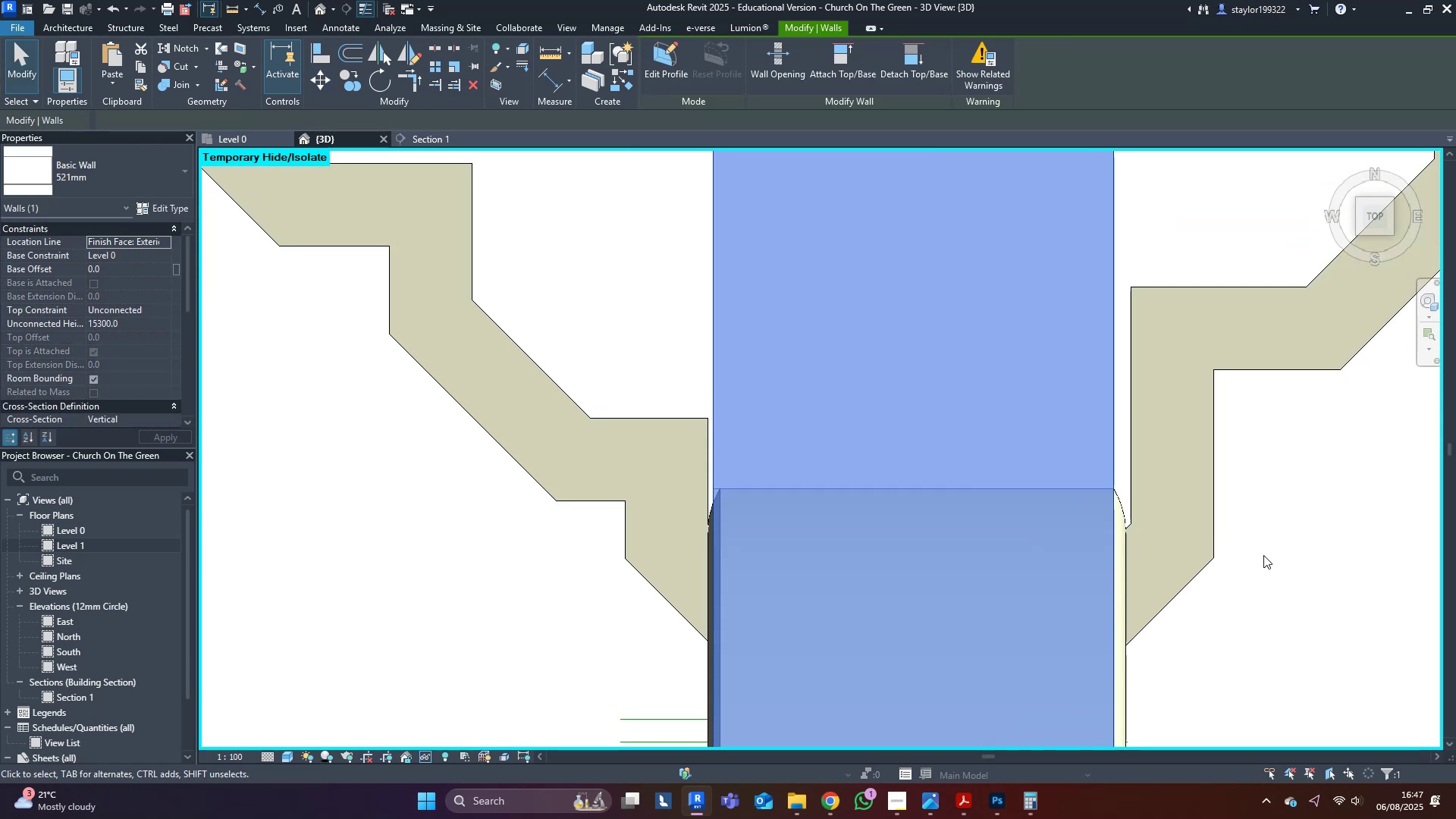 
type(sd)
 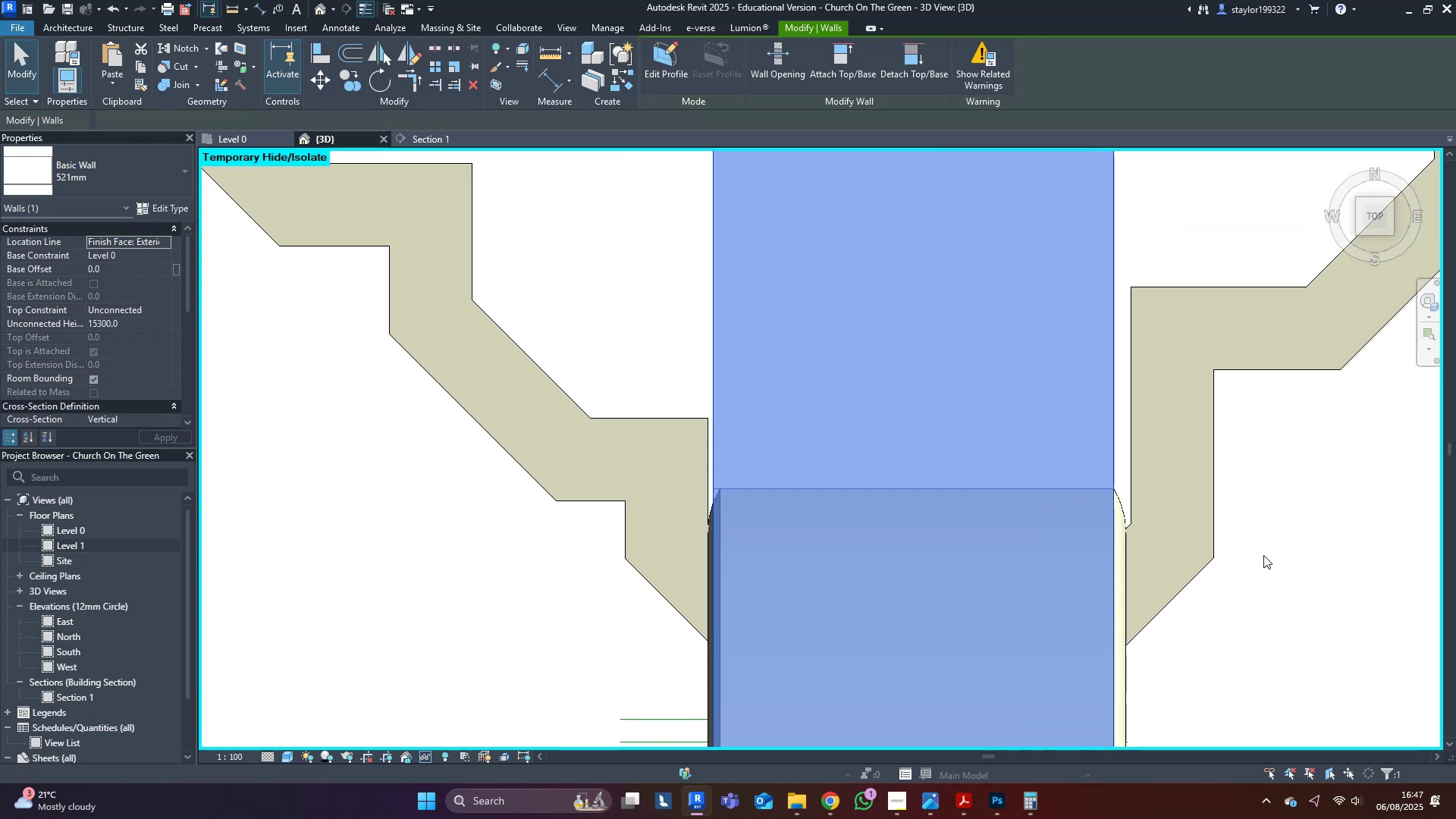 
scroll: coordinate [1294, 623], scroll_direction: down, amount: 11.0
 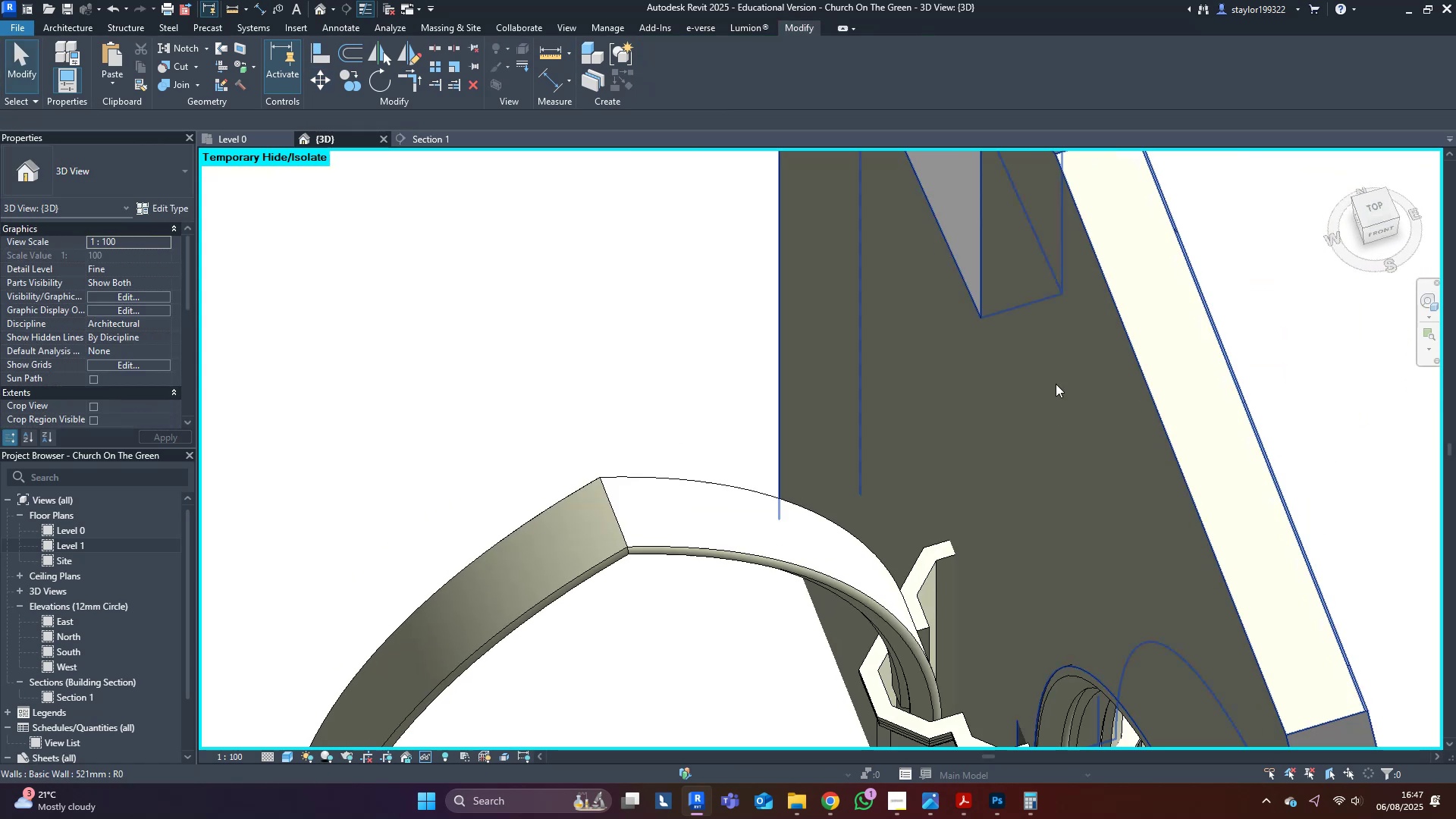 
left_click([1299, 621])
 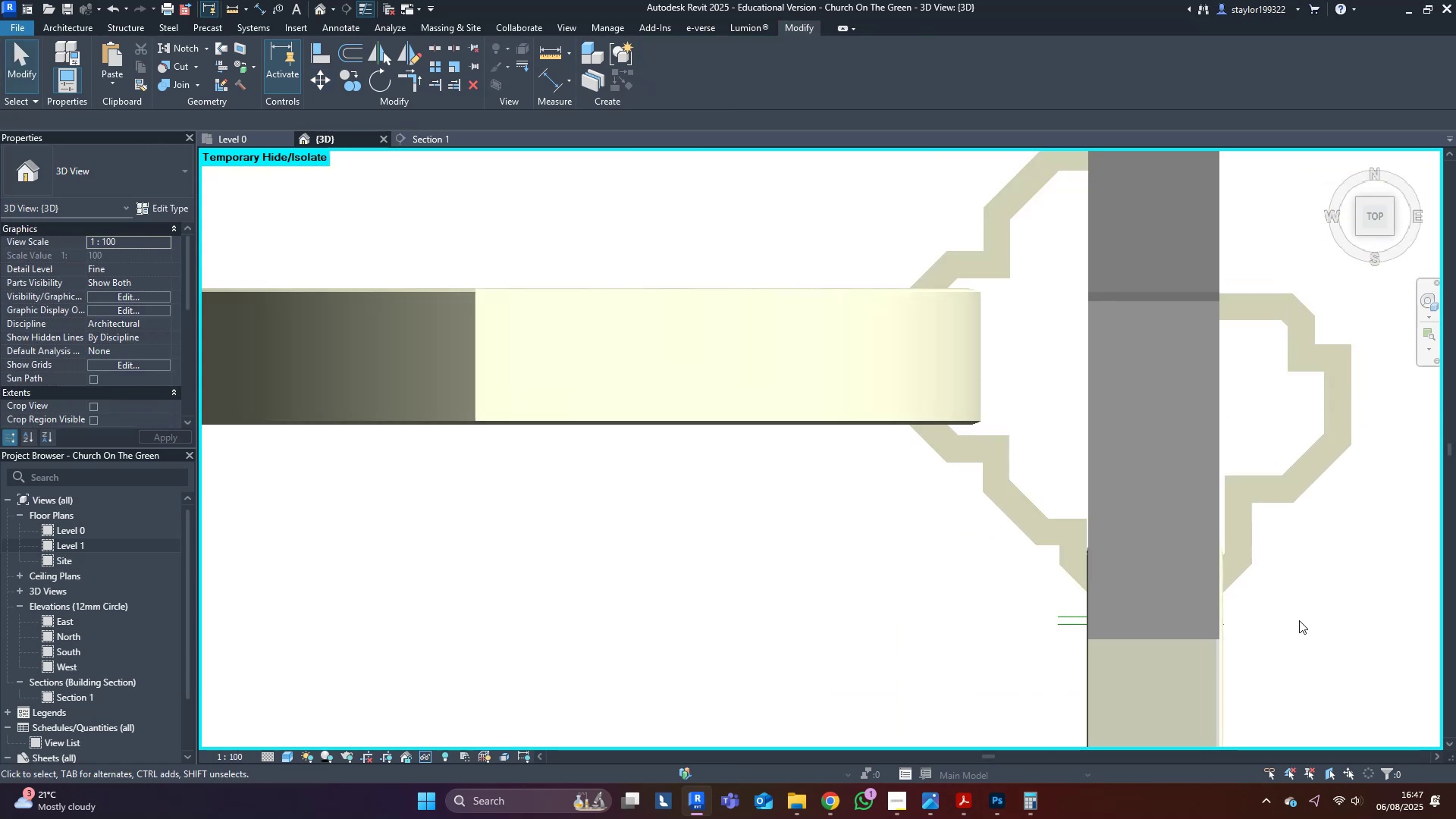 
hold_key(key=ShiftLeft, duration=0.36)
 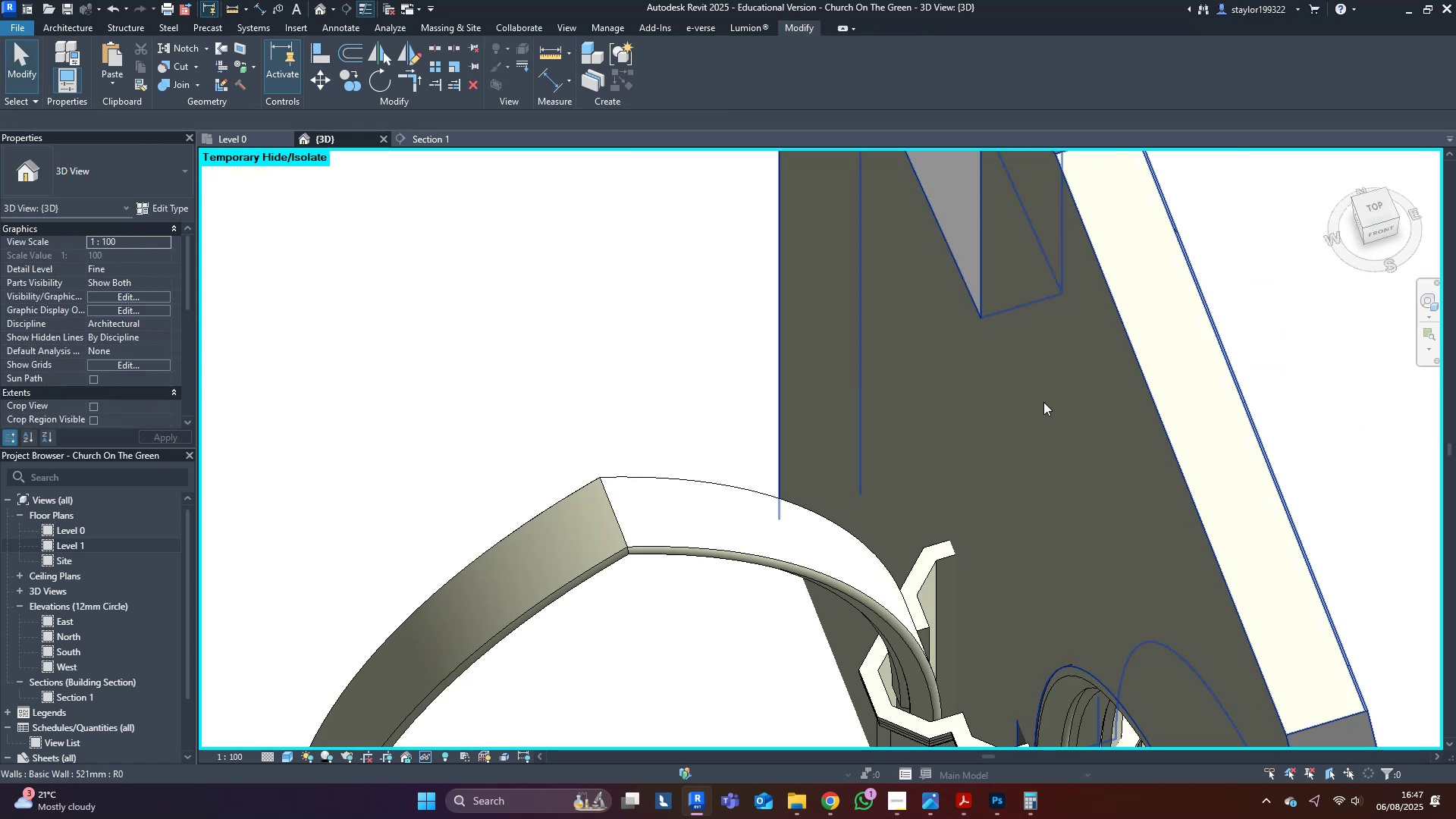 
scroll: coordinate [973, 484], scroll_direction: down, amount: 4.0
 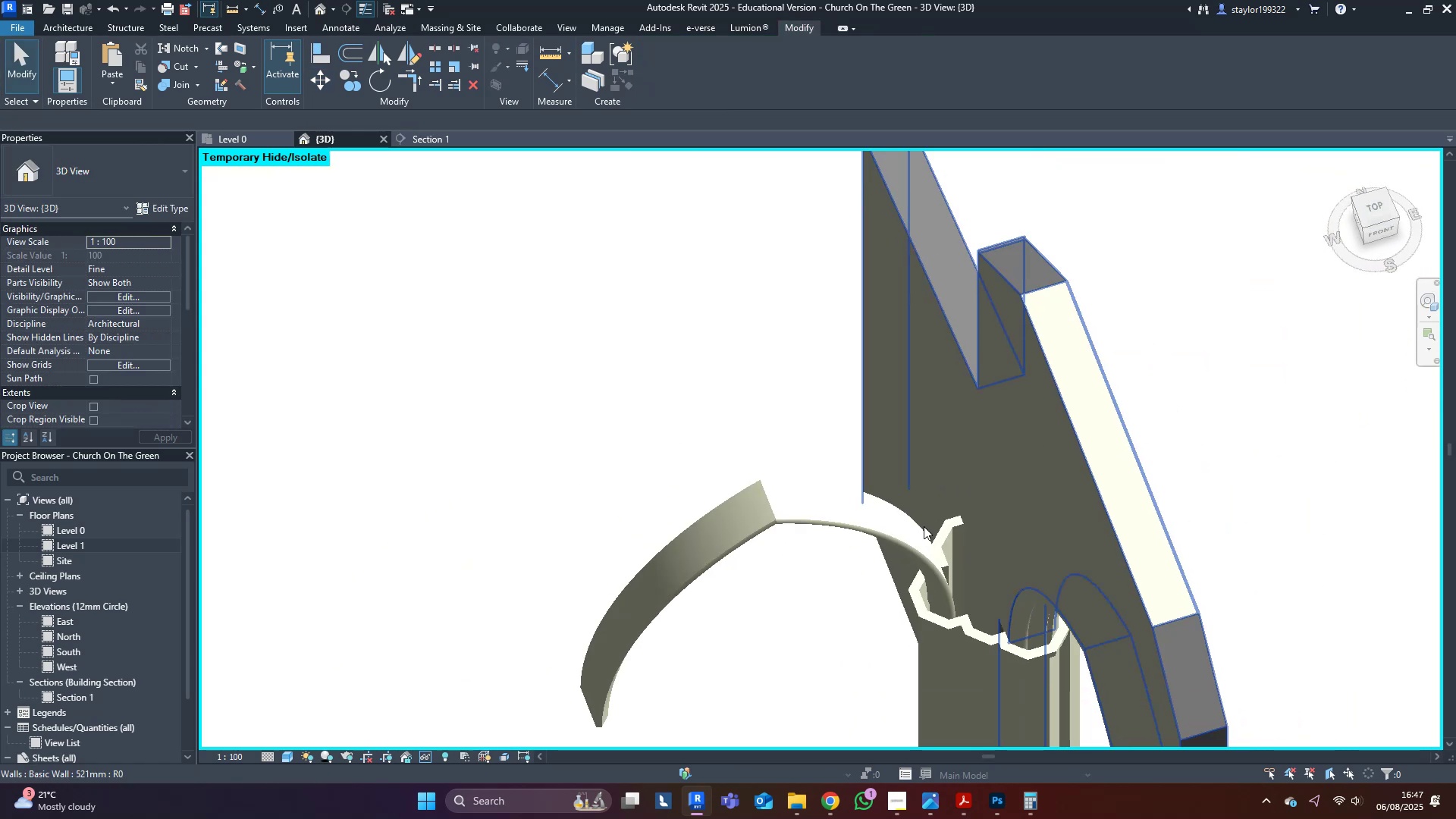 
type(hr)
 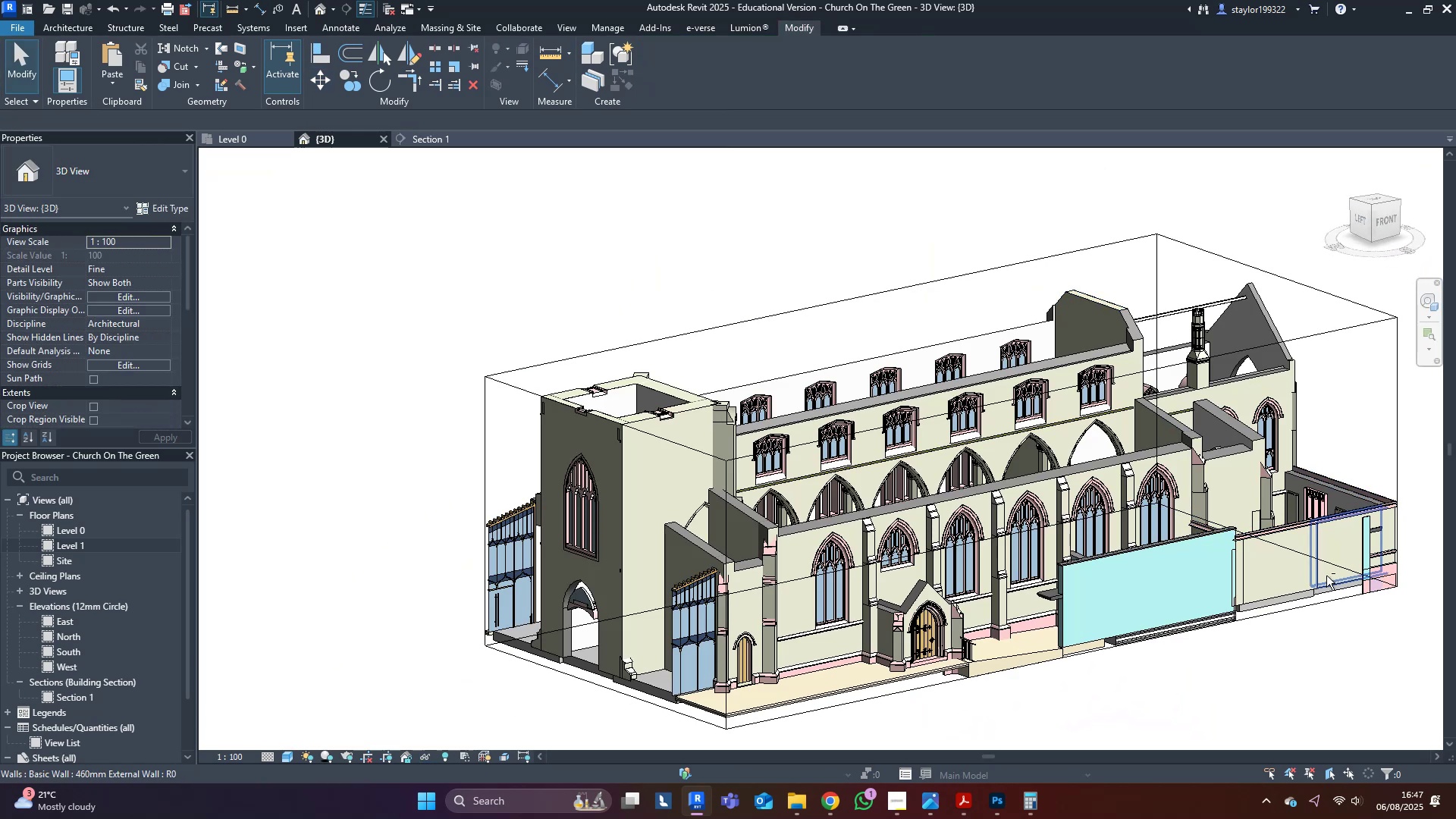 
scroll: coordinate [1114, 423], scroll_direction: down, amount: 11.0
 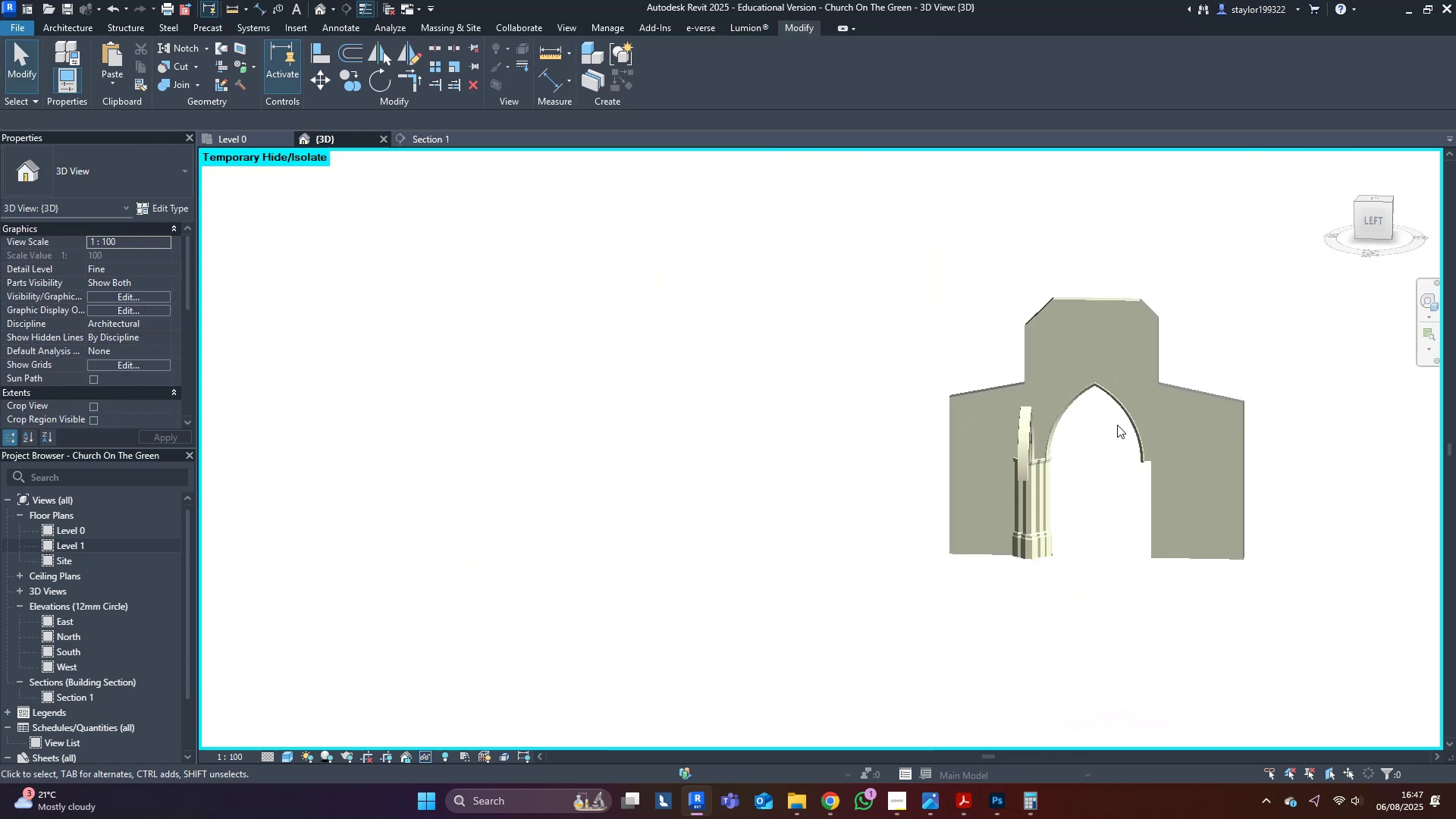 
hold_key(key=ShiftLeft, duration=0.66)
 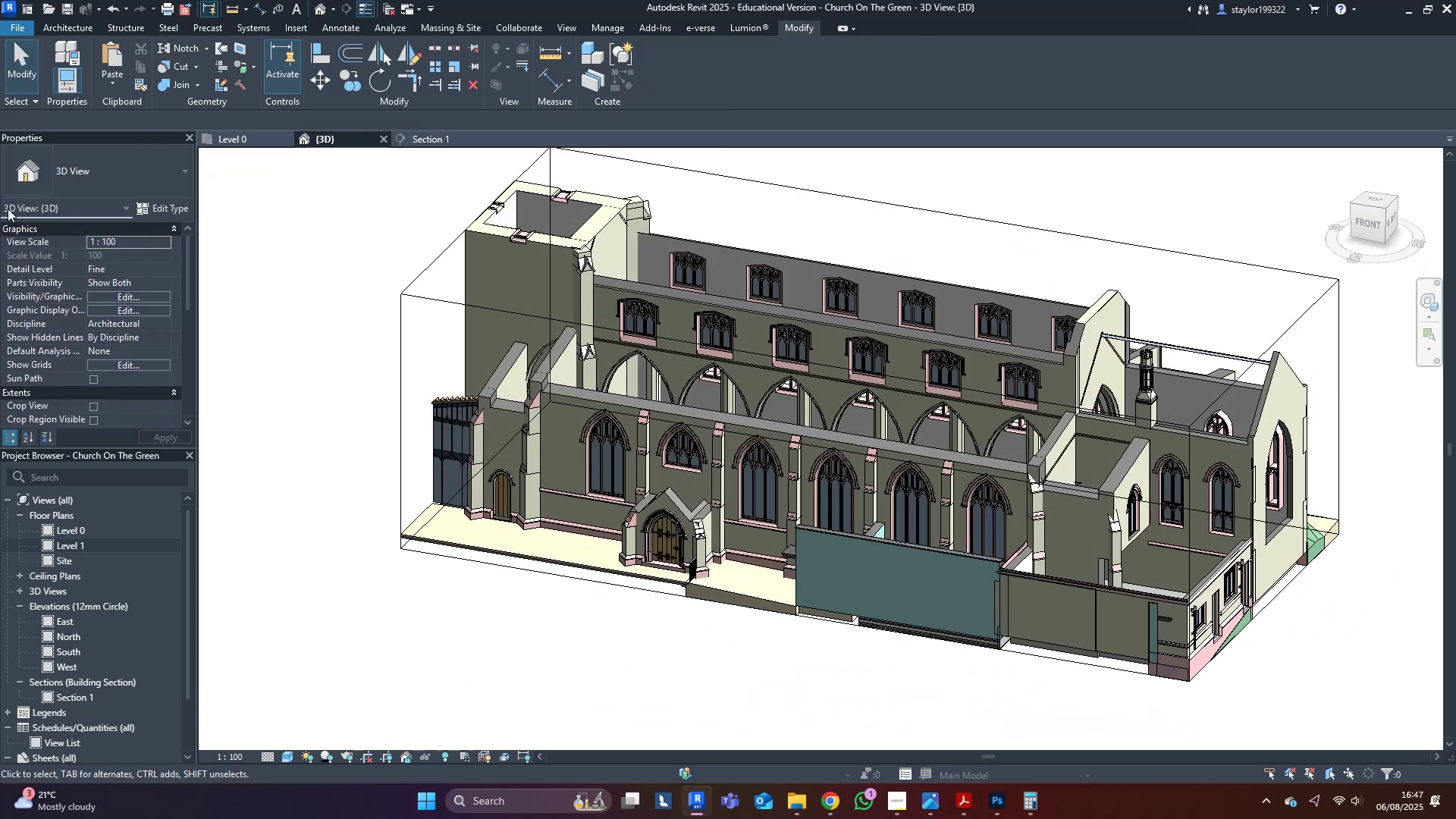 
scroll: coordinate [86, 368], scroll_direction: down, amount: 5.0
 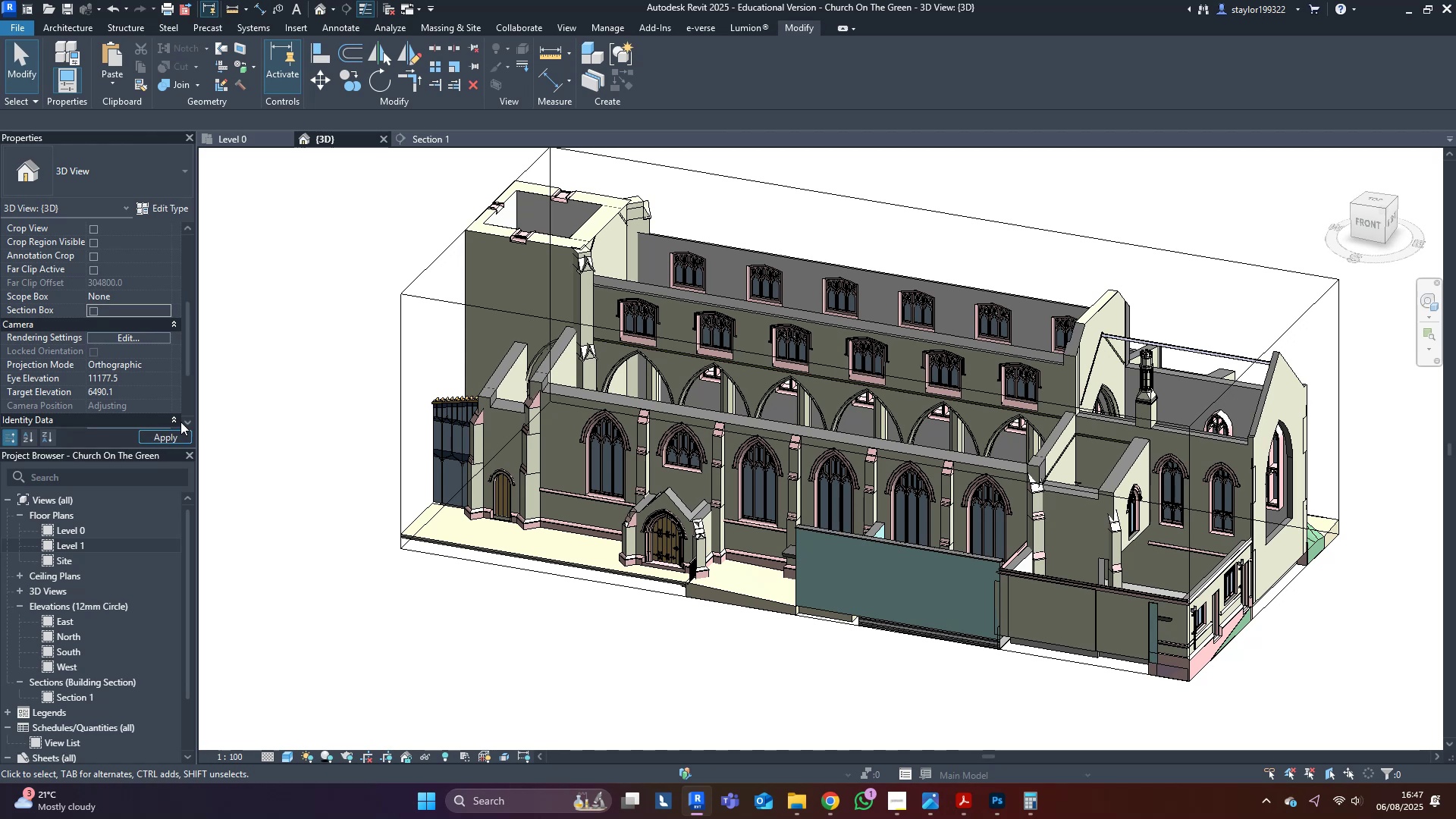 
key(Escape)
key(Escape)
type(vv)
 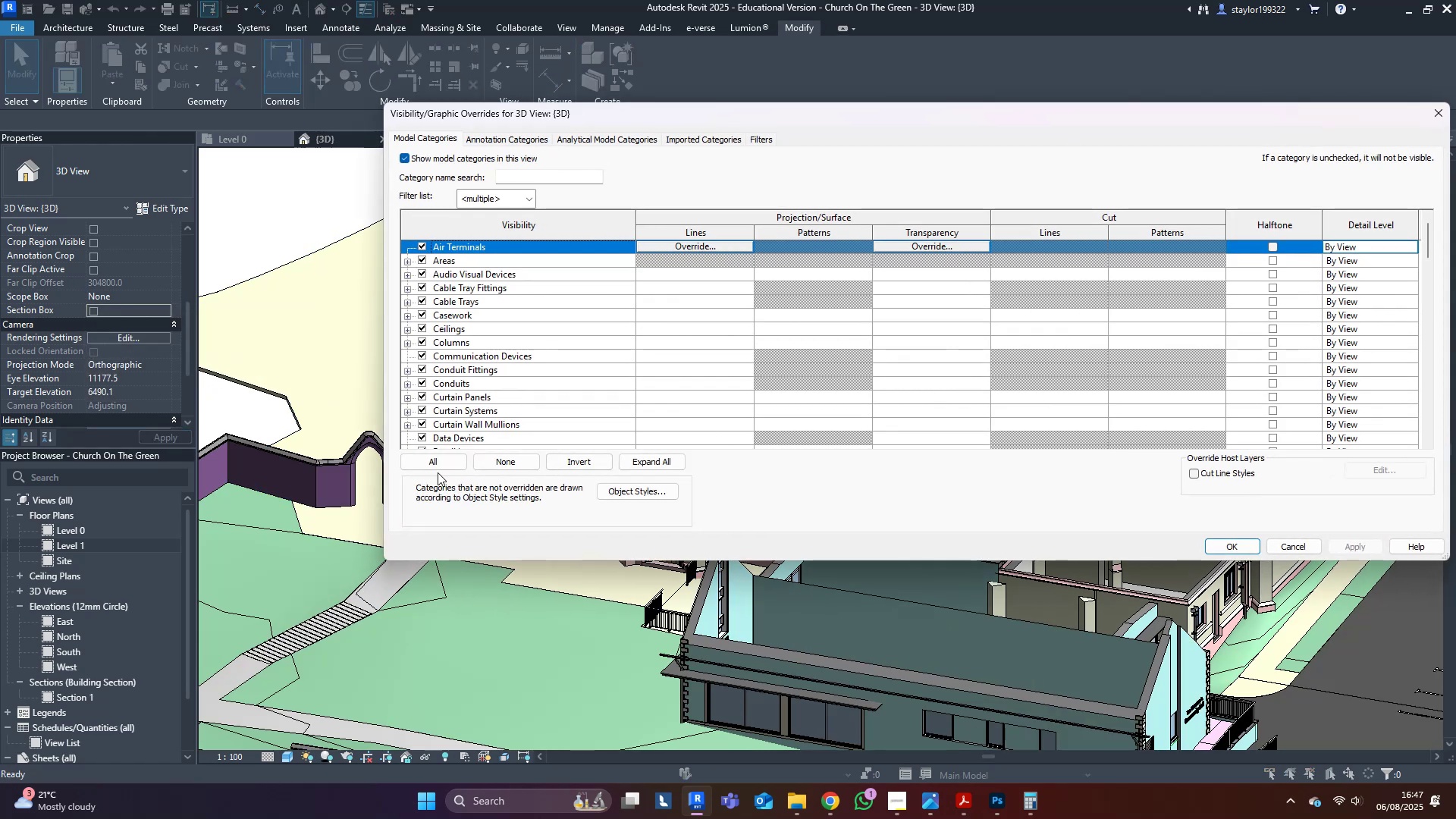 
double_click([436, 463])
 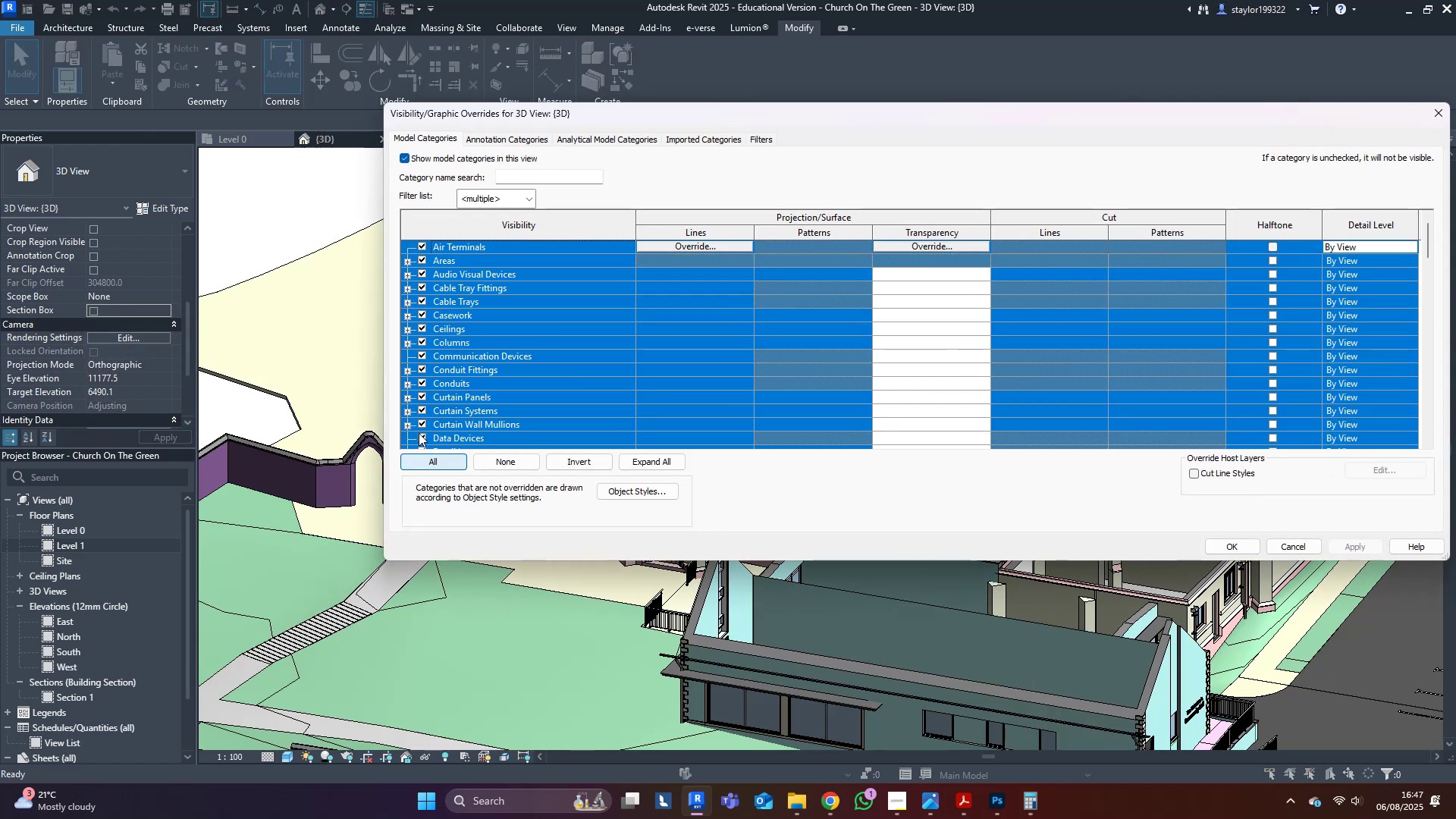 
triple_click([419, 430])
 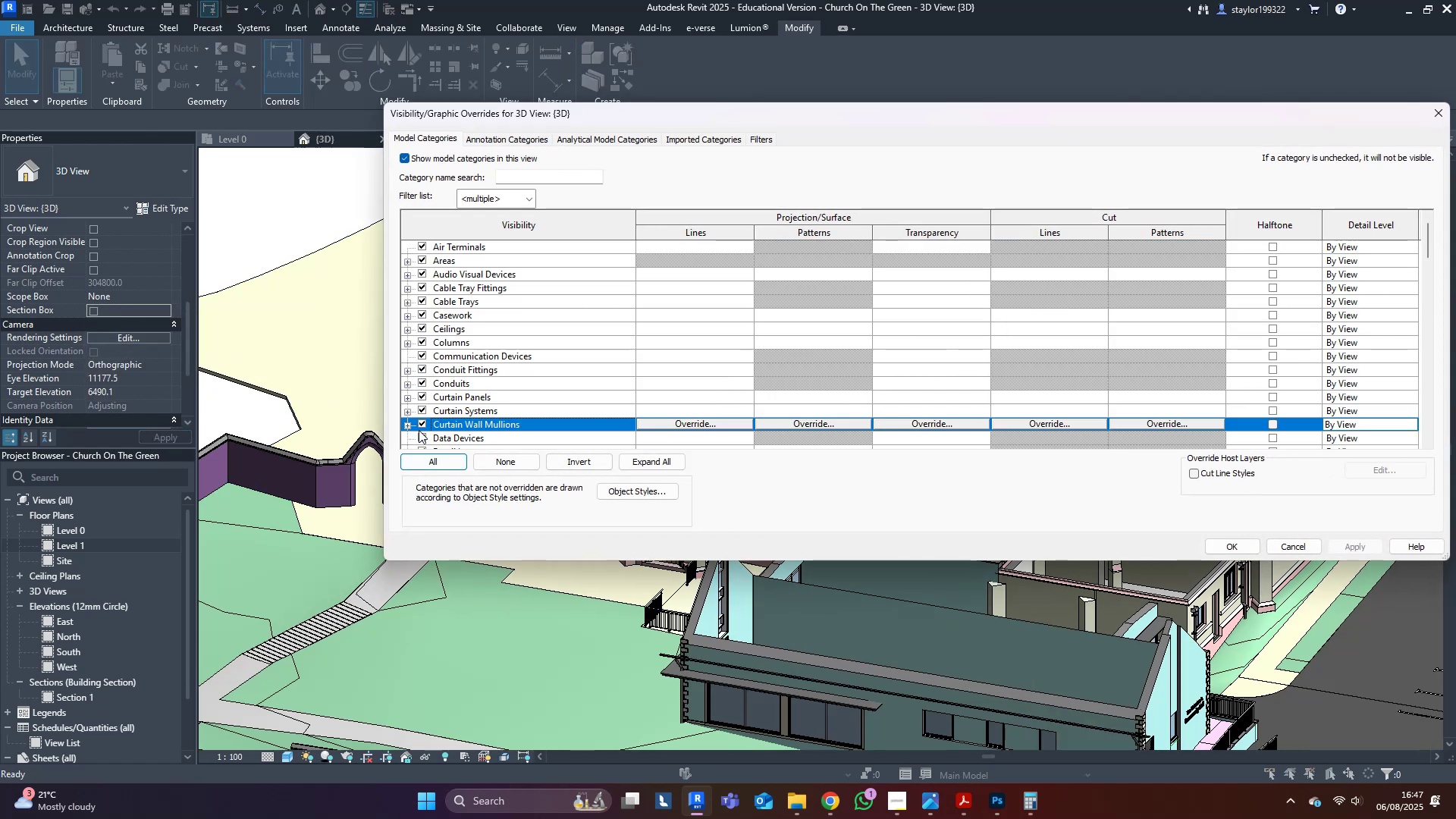 
triple_click([419, 430])
 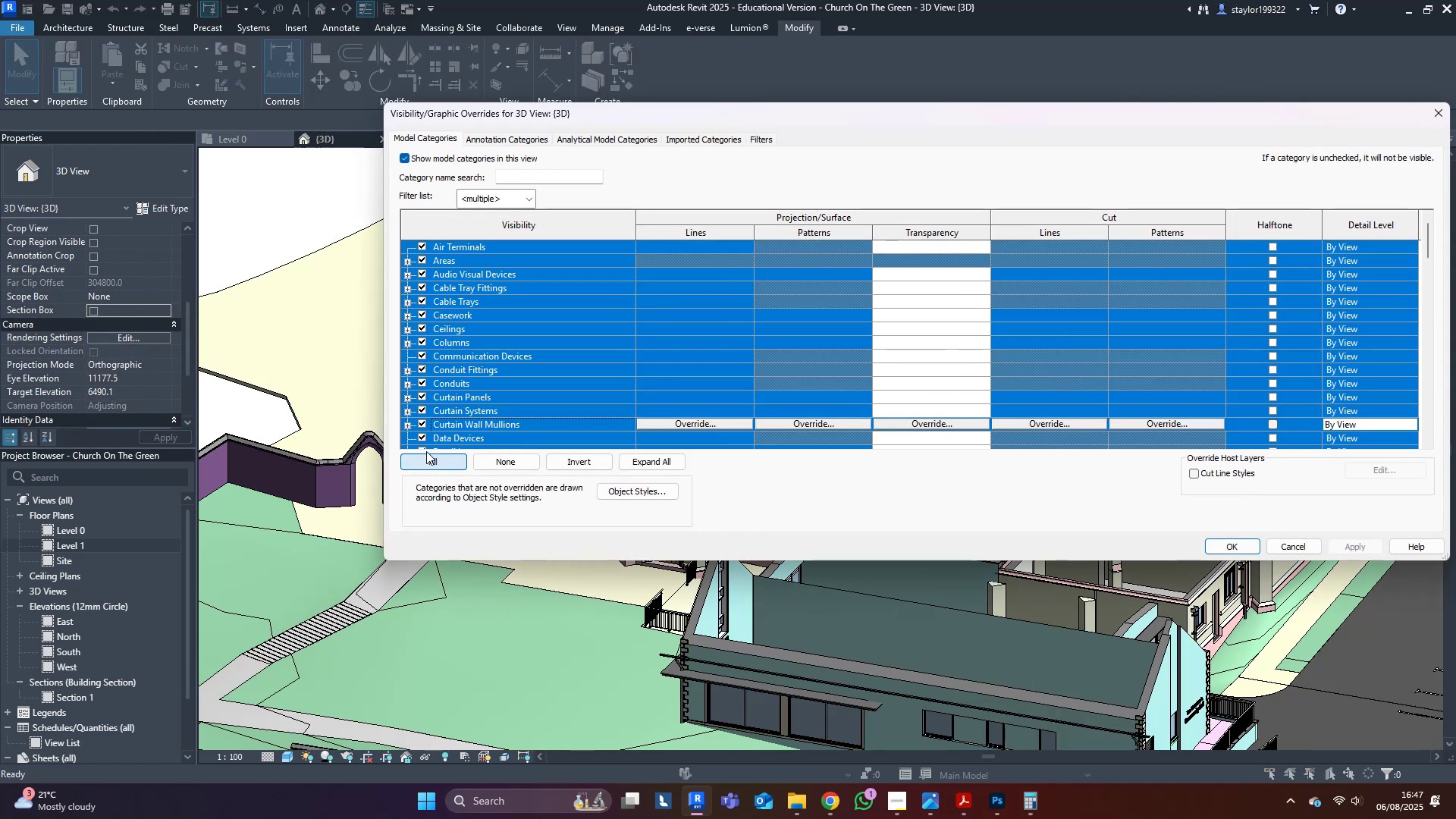 
triple_click([426, 435])
 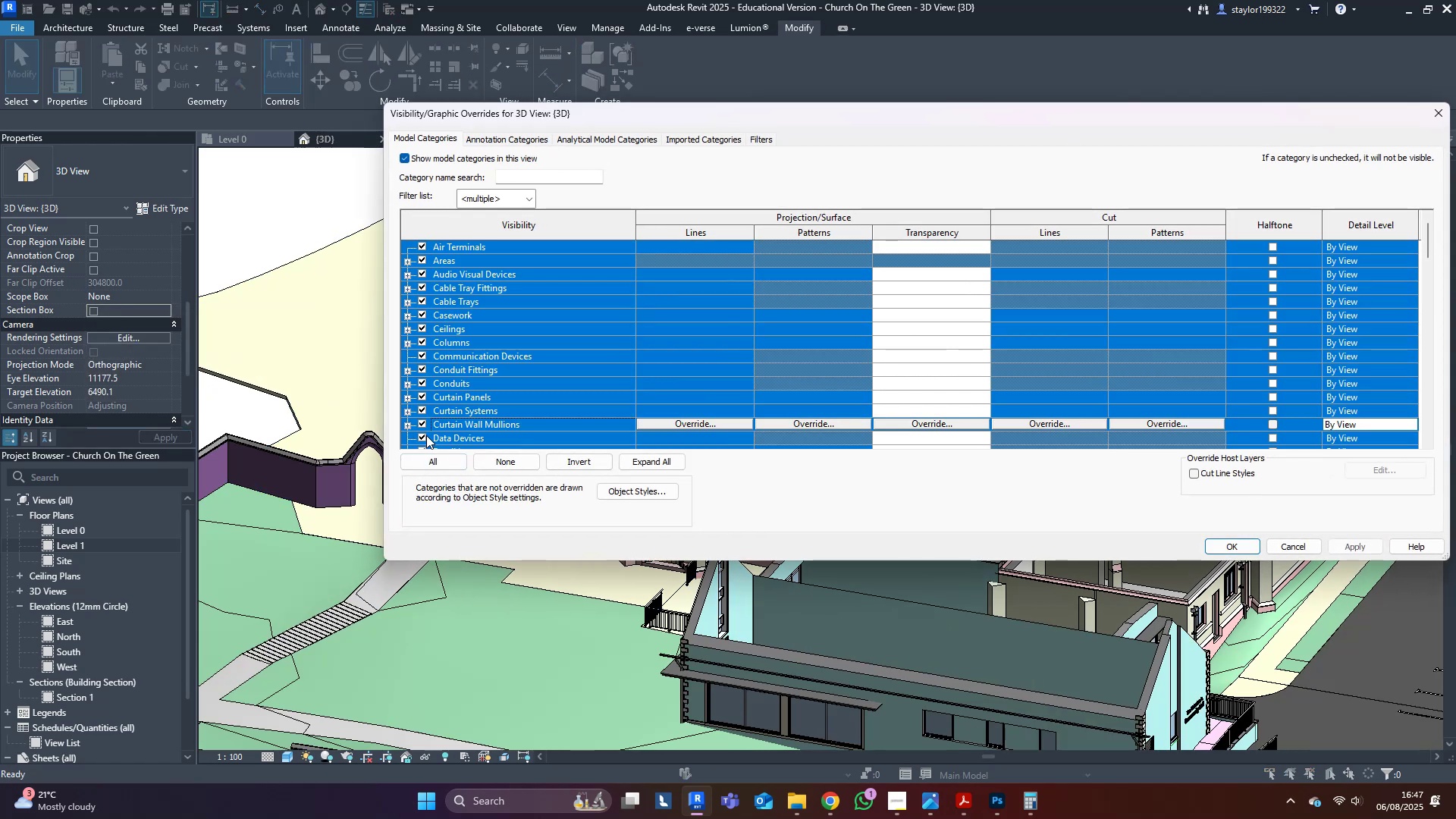 
triple_click([426, 435])
 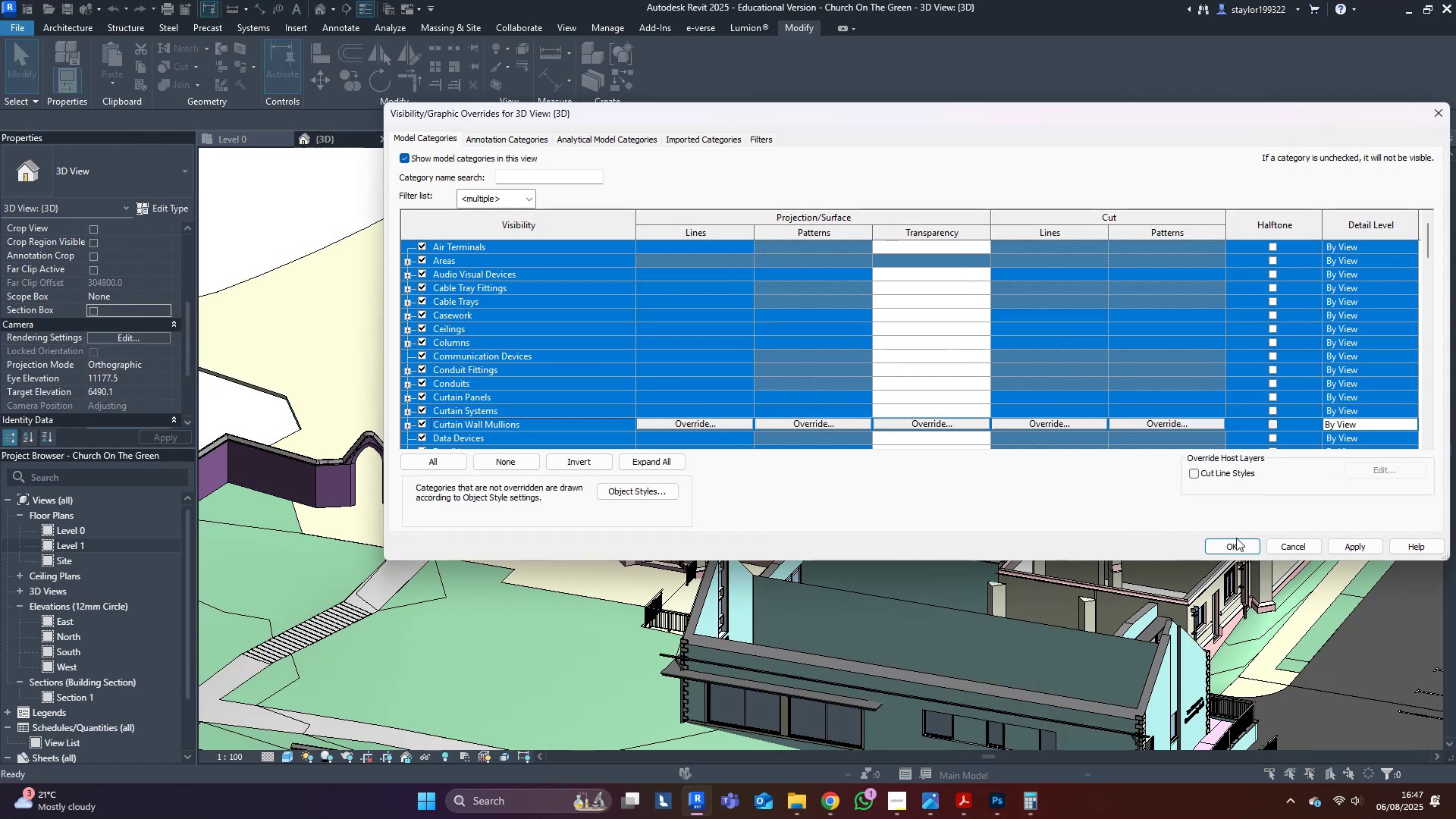 
left_click([1234, 540])
 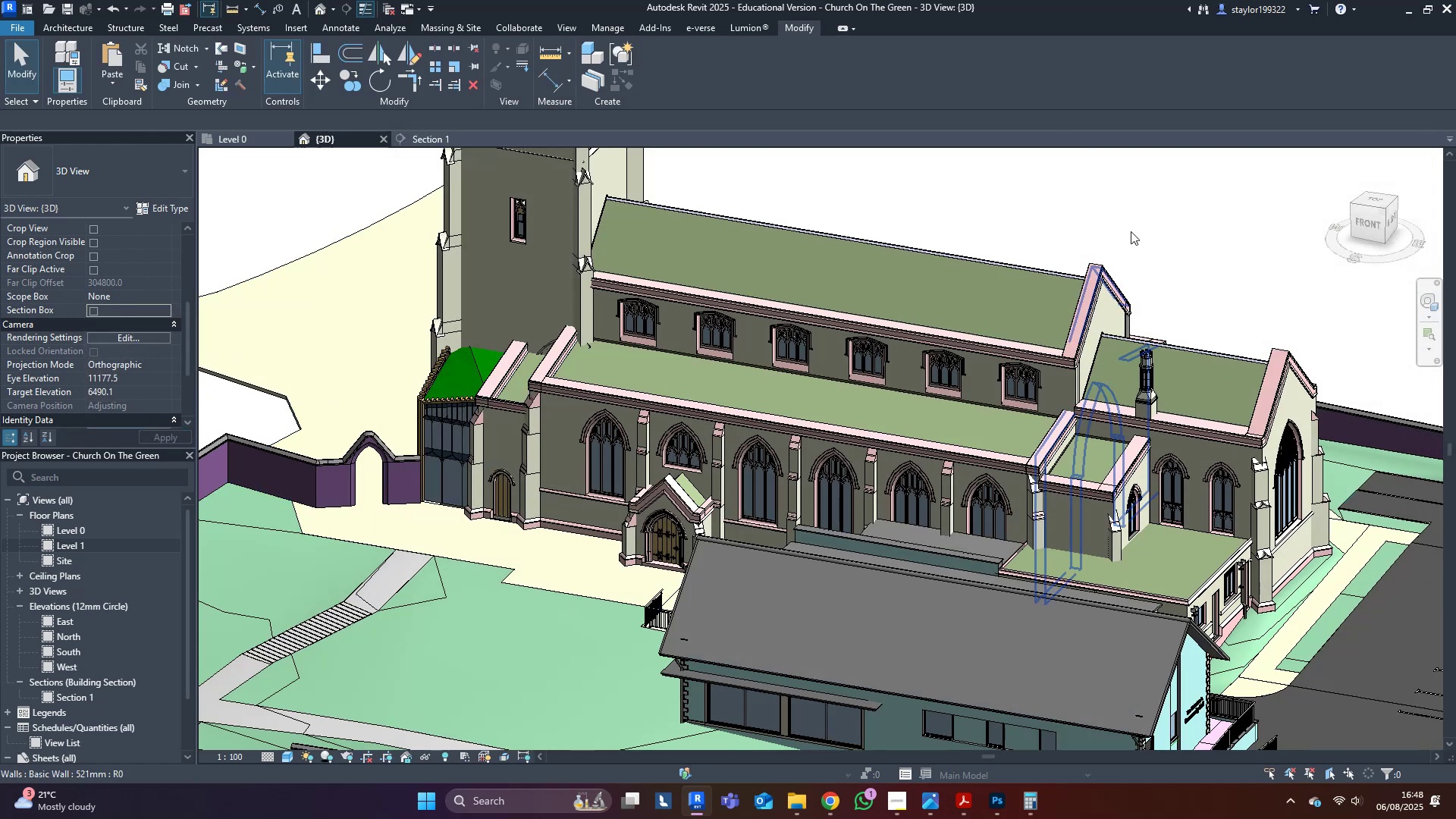 
scroll: coordinate [1182, 231], scroll_direction: up, amount: 9.0
 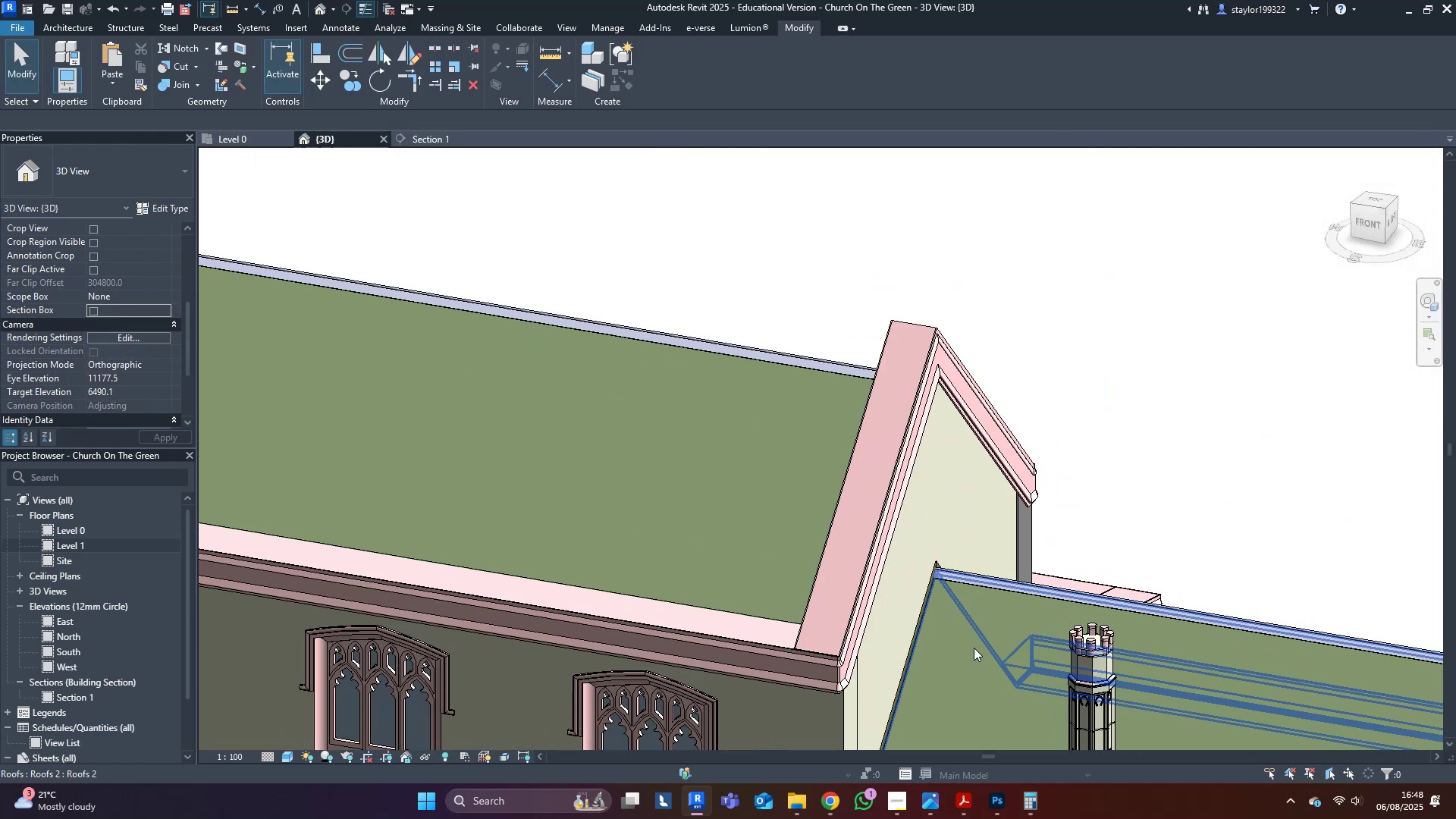 
left_click([974, 648])
 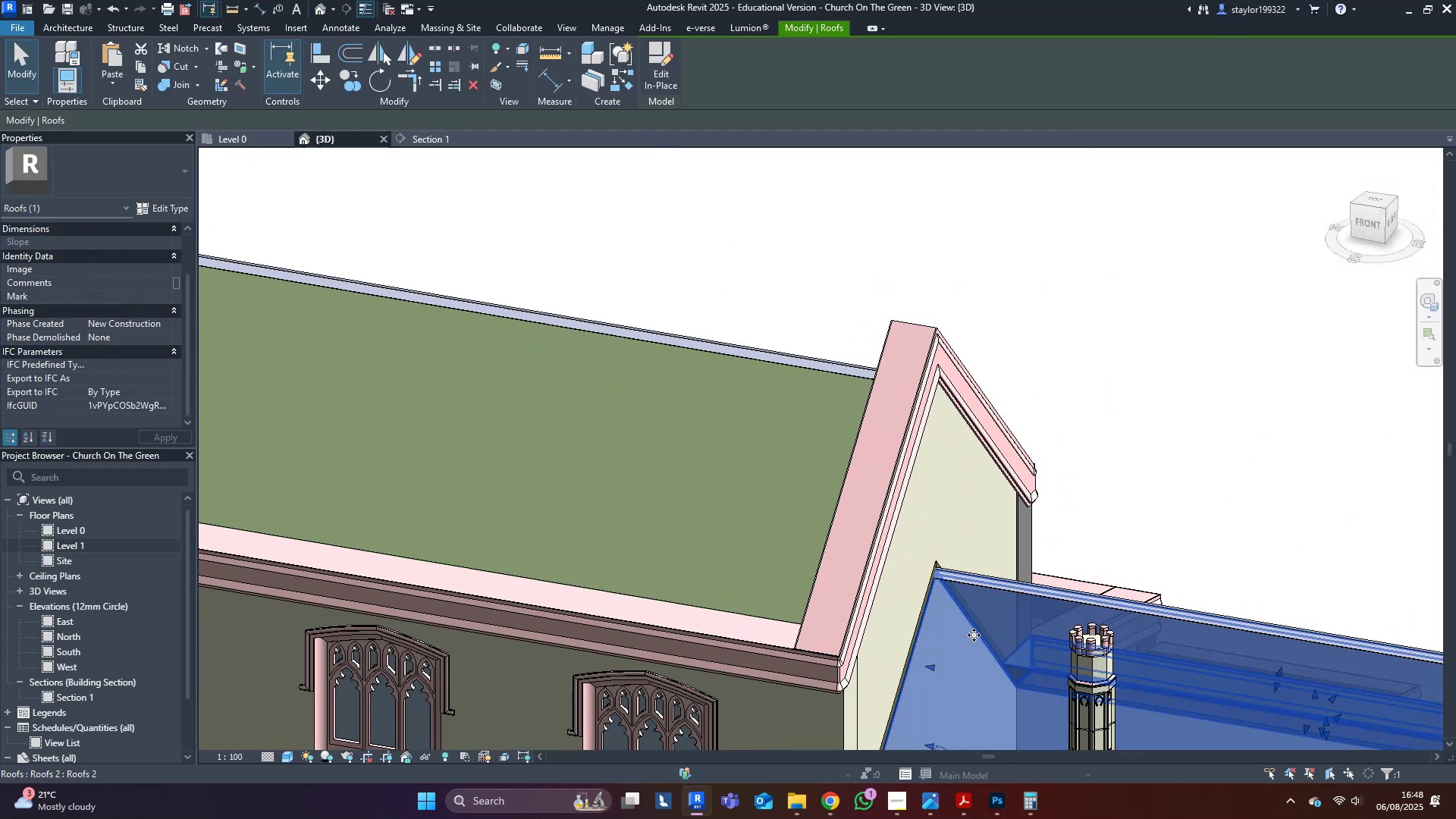 
hold_key(key=ShiftLeft, duration=0.33)
 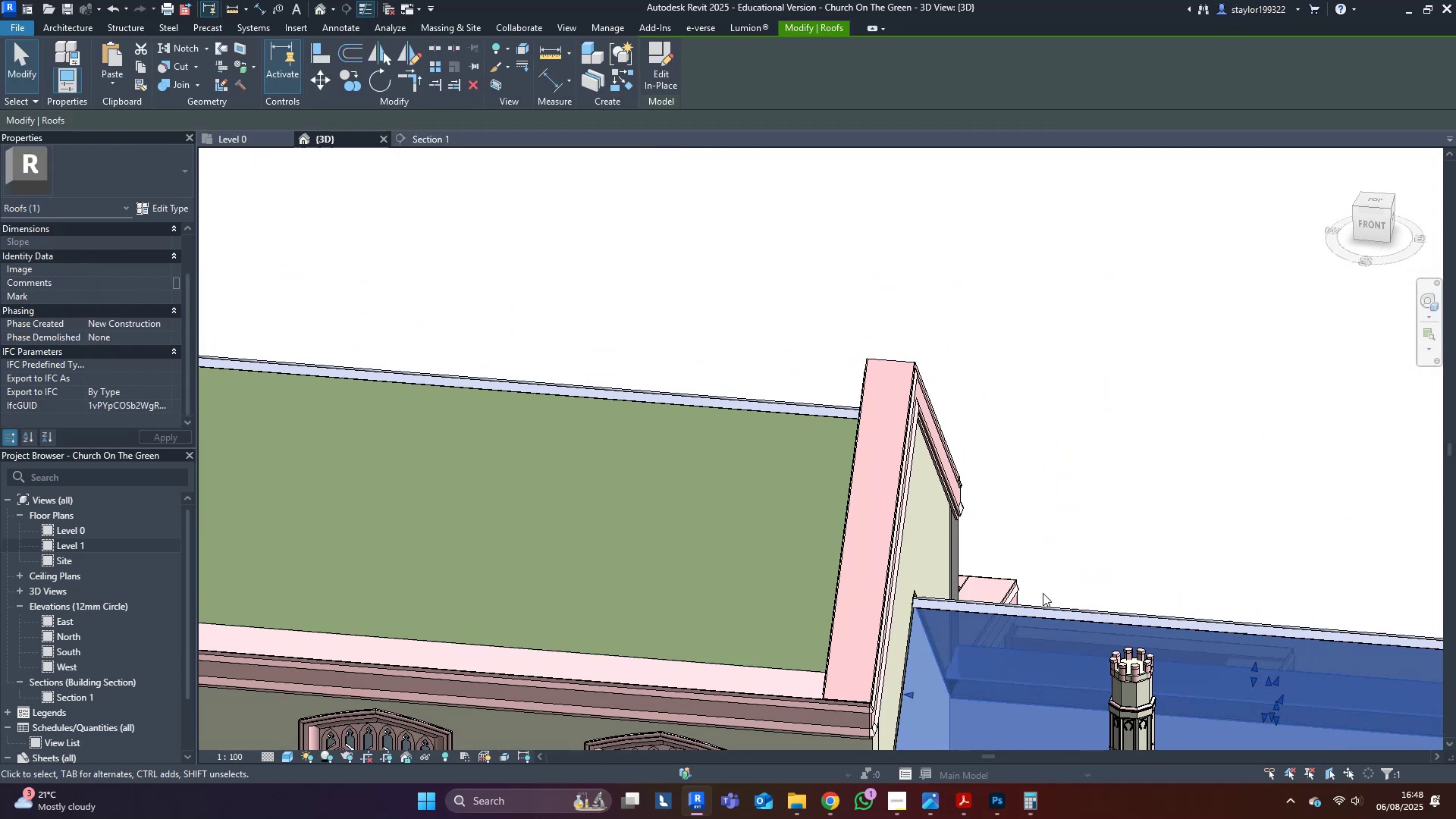 
scroll: coordinate [994, 616], scroll_direction: up, amount: 5.0
 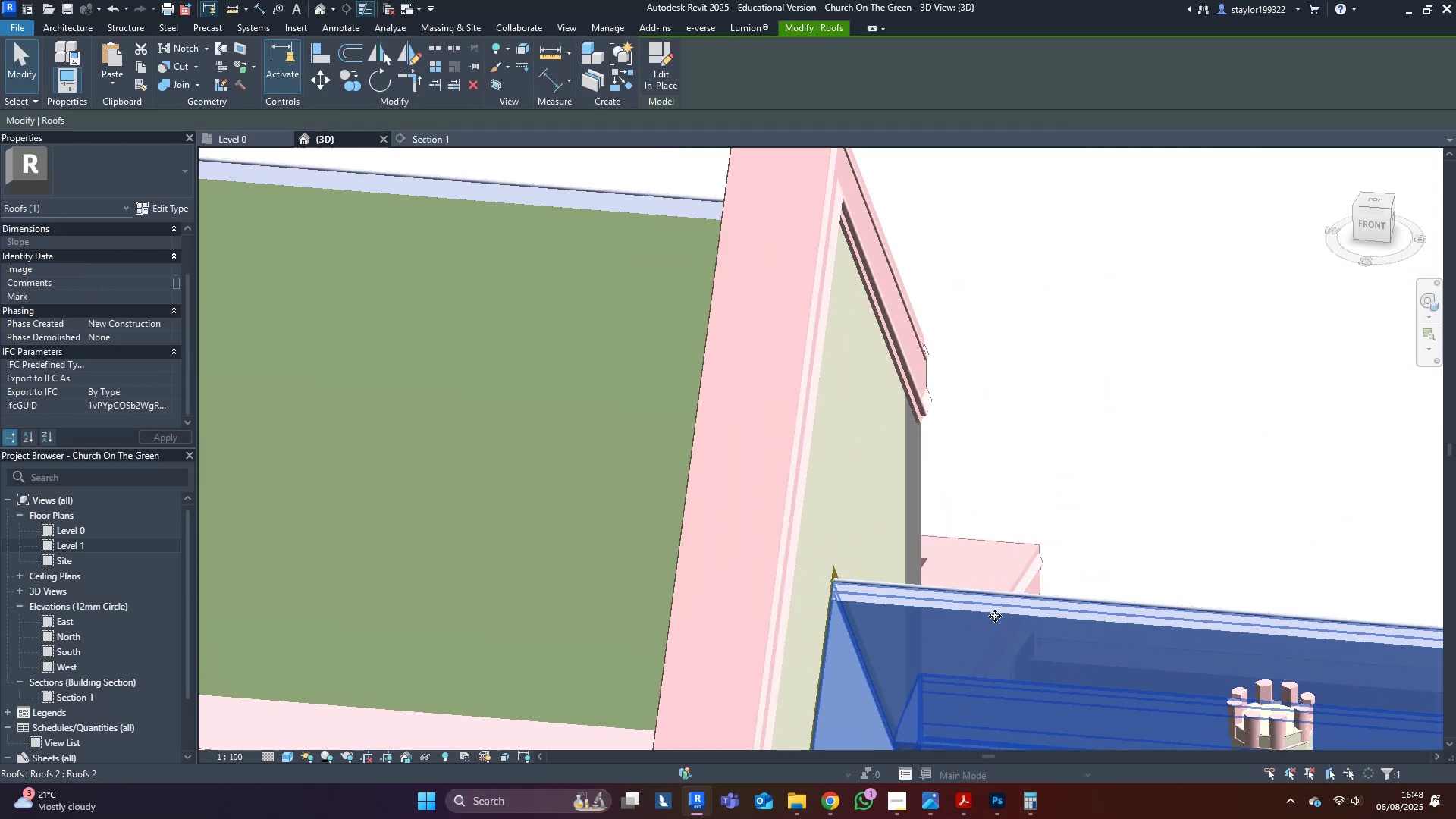 
hold_key(key=ShiftLeft, duration=0.41)
 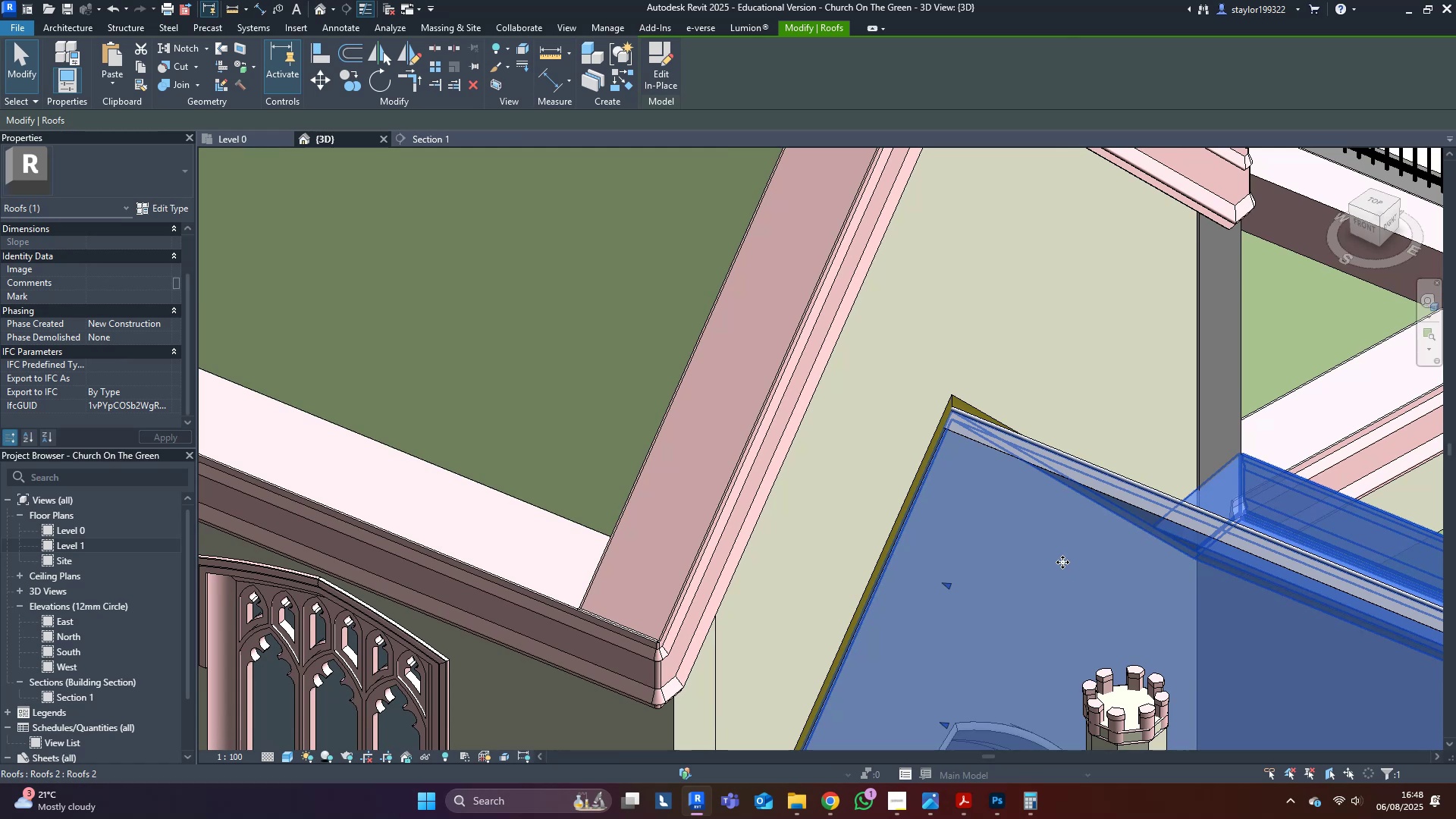 
scroll: coordinate [1063, 562], scroll_direction: down, amount: 4.0
 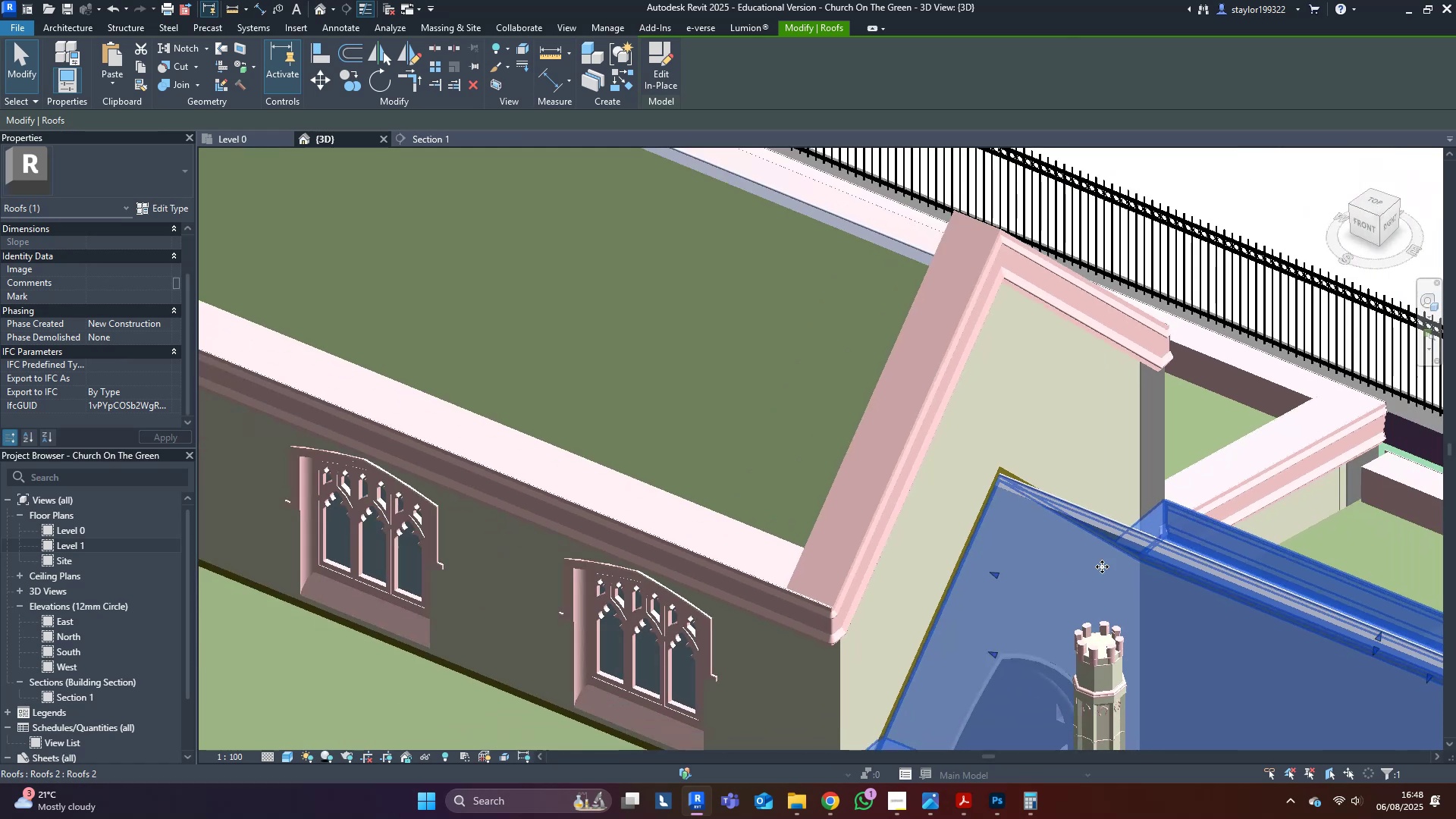 
hold_key(key=ShiftLeft, duration=0.44)
 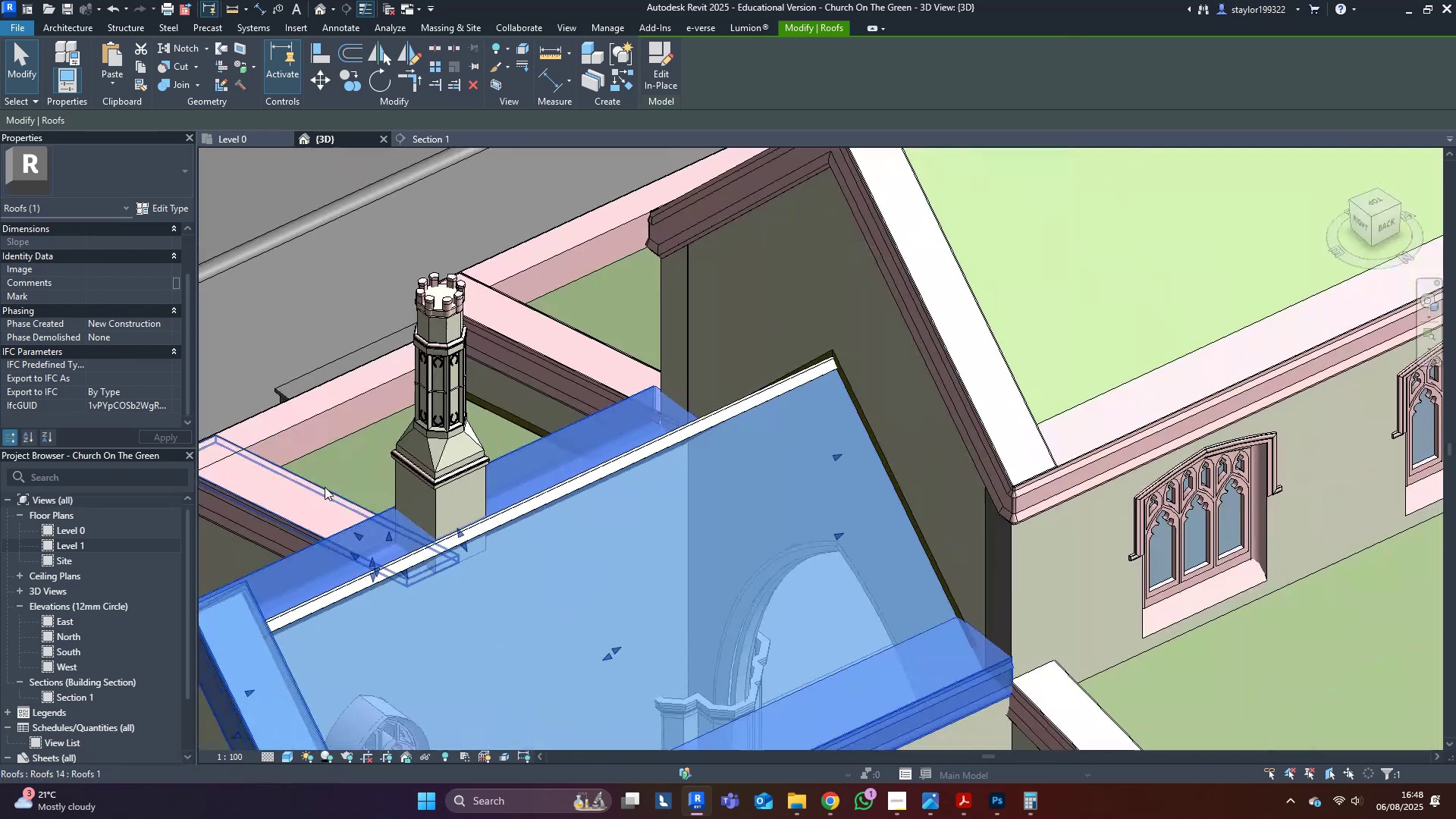 
type(tr)
 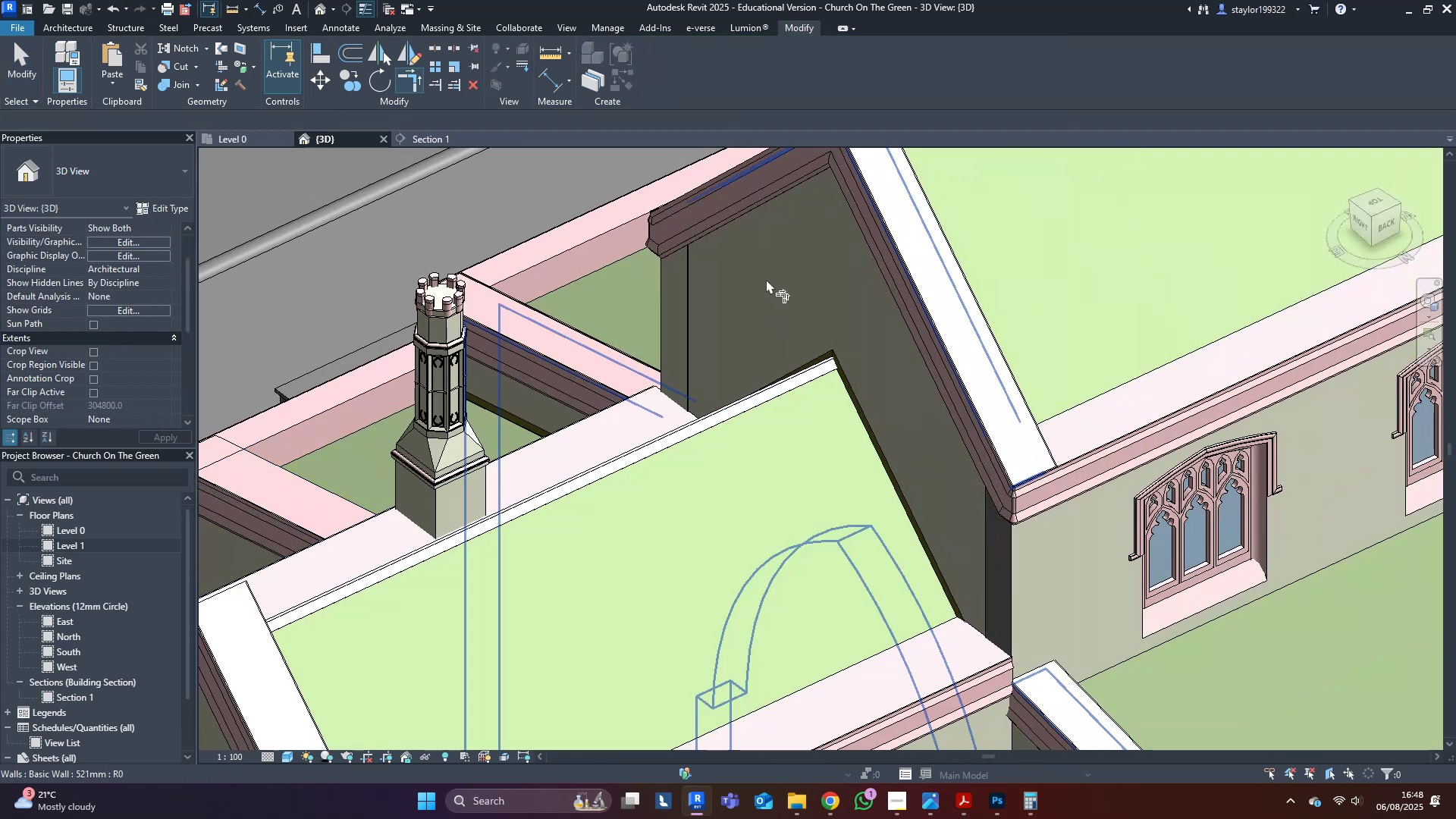 
left_click([780, 262])
 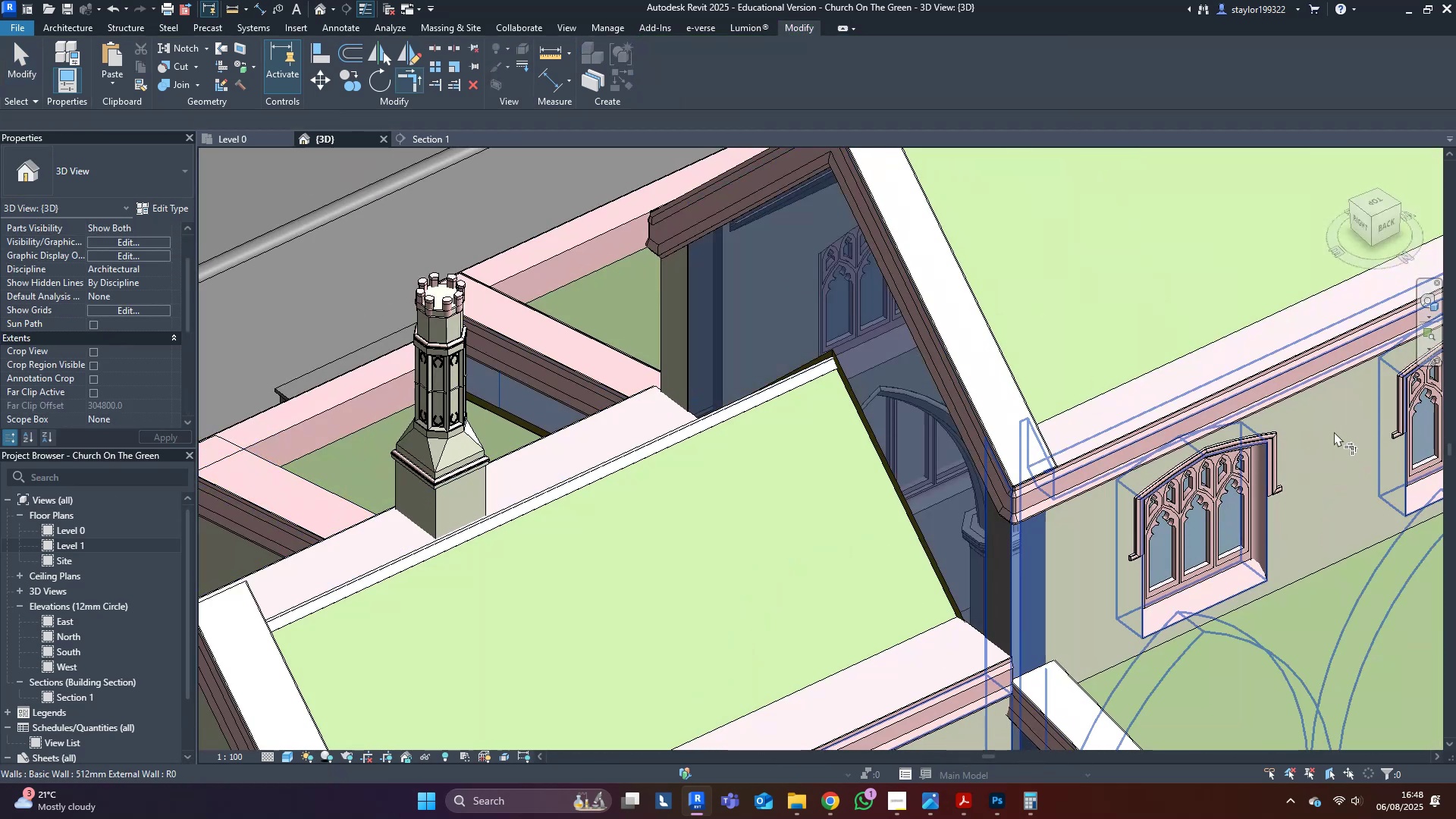 
left_click([1334, 431])
 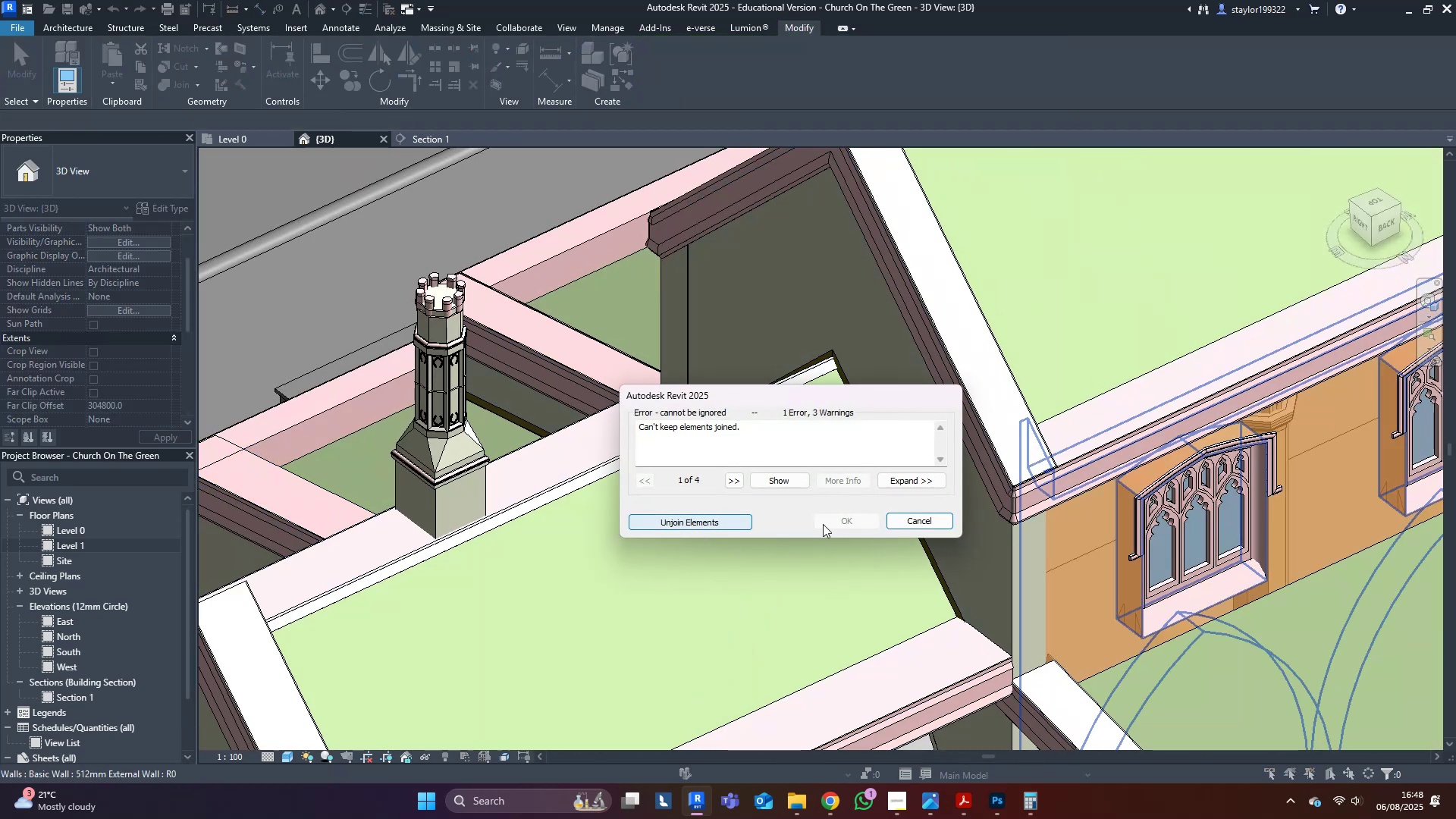 
key(Escape)
 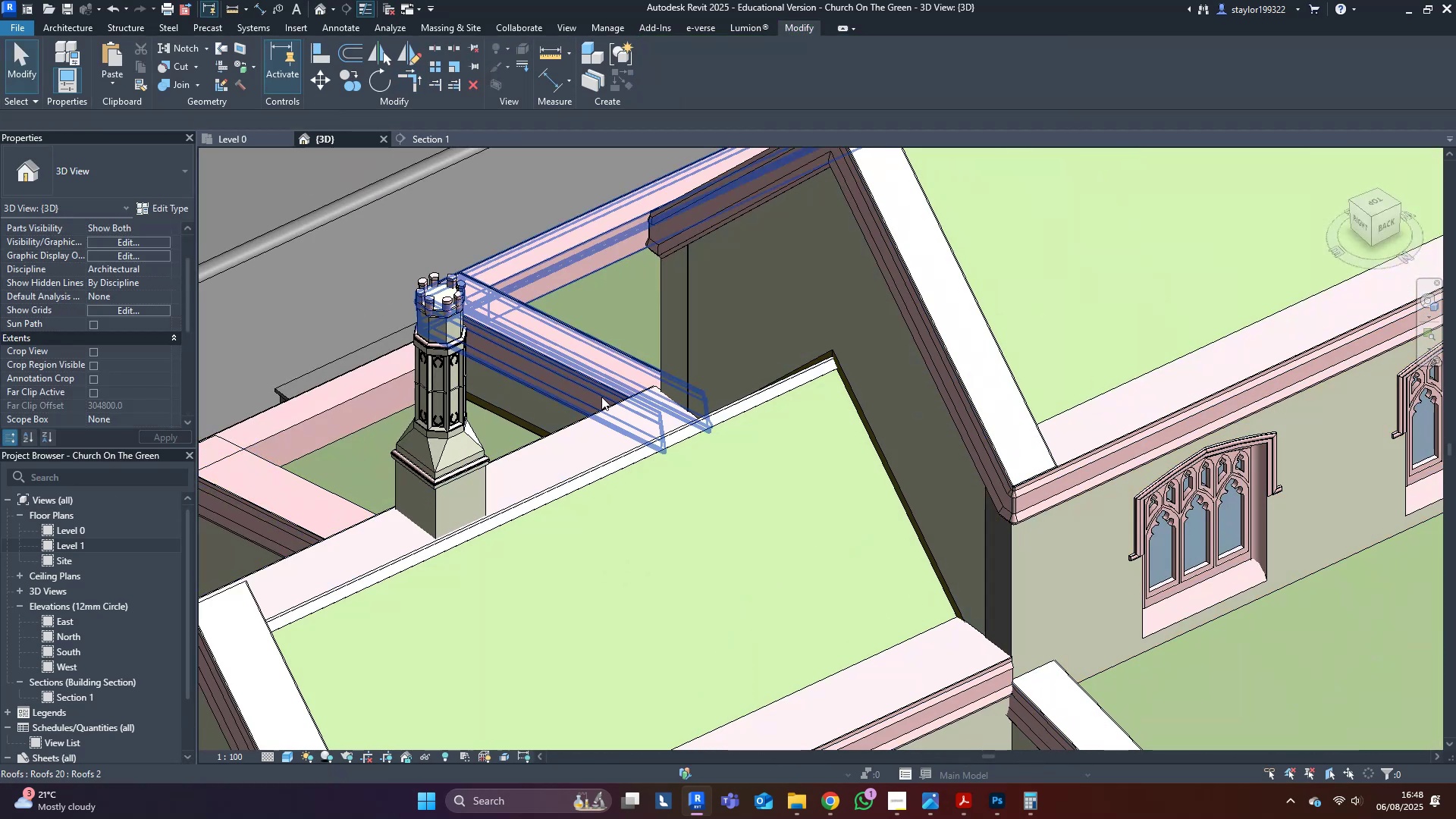 
key(Escape)
 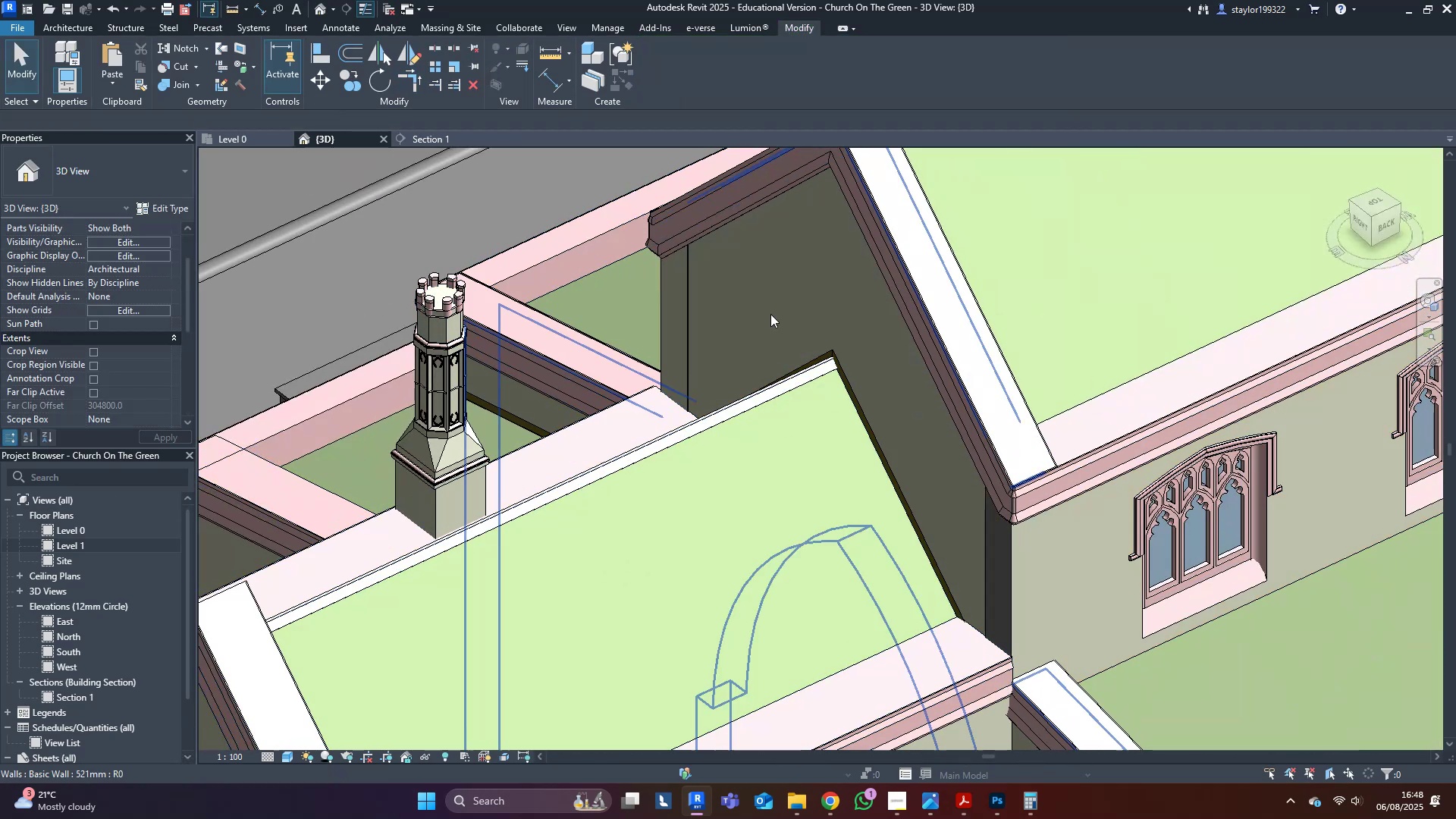 
left_click([769, 300])
 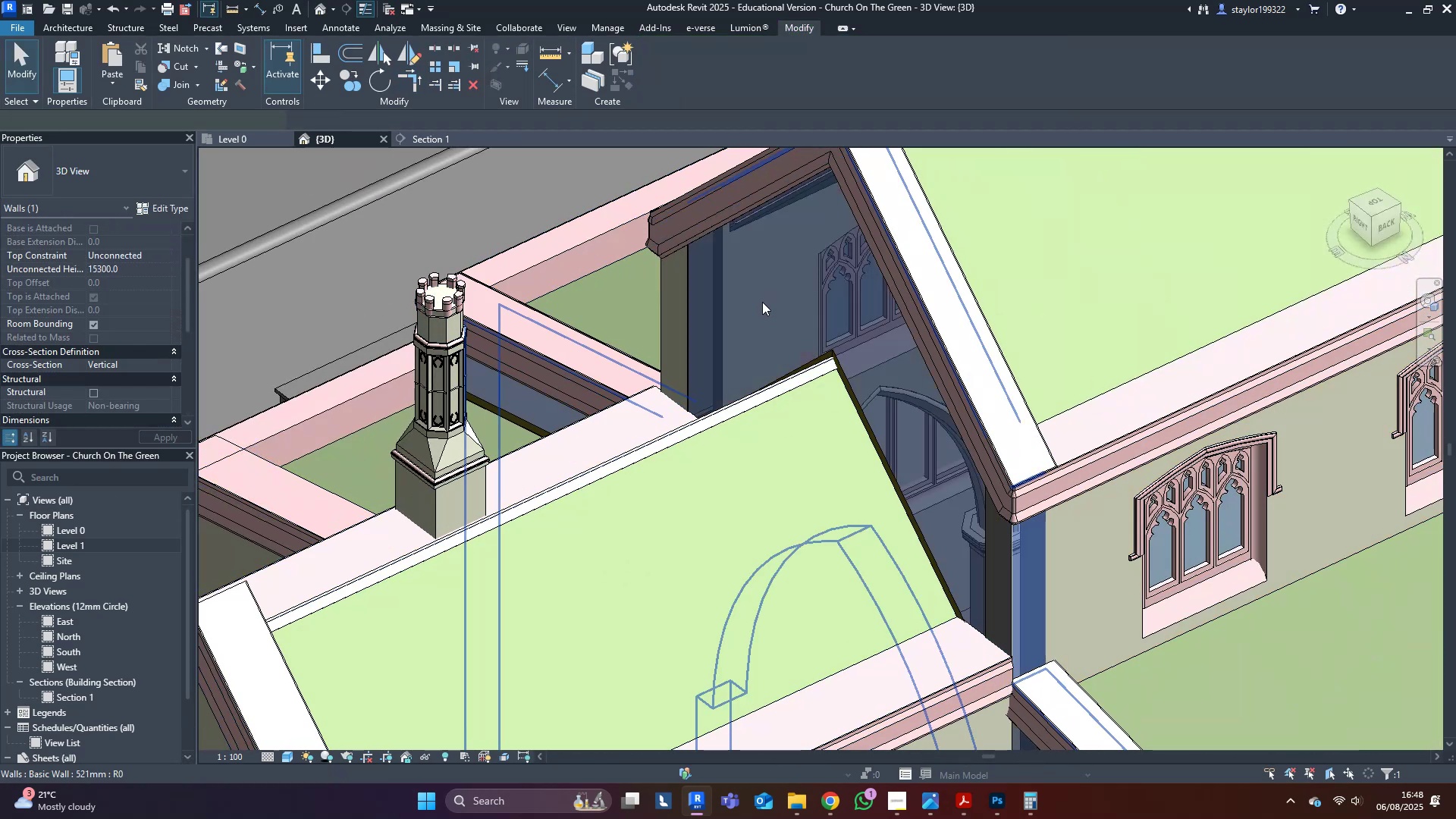 
hold_key(key=ControlLeft, duration=1.53)
double_click([667, 307])
 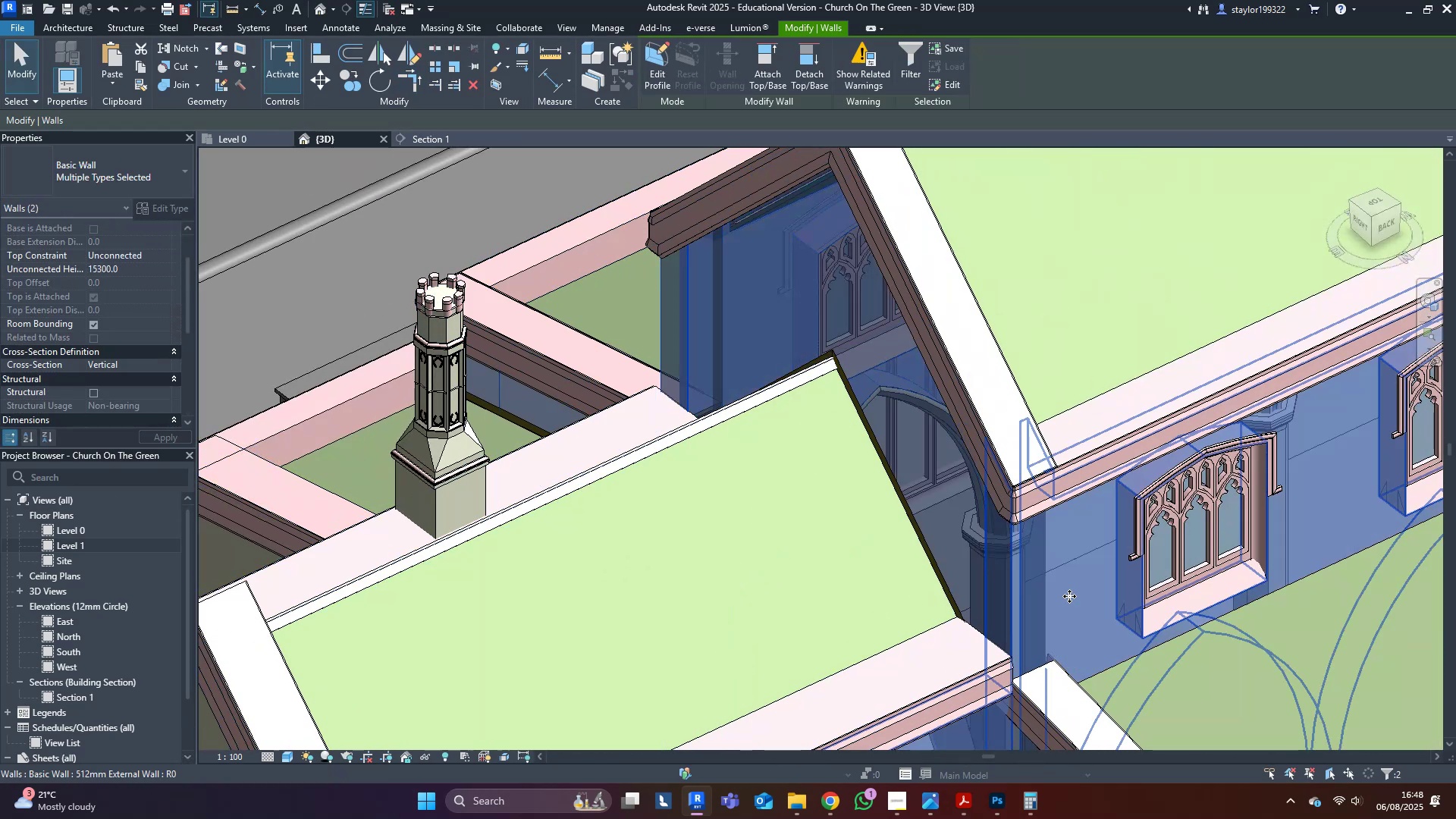 
hold_key(key=ControlLeft, duration=0.42)
 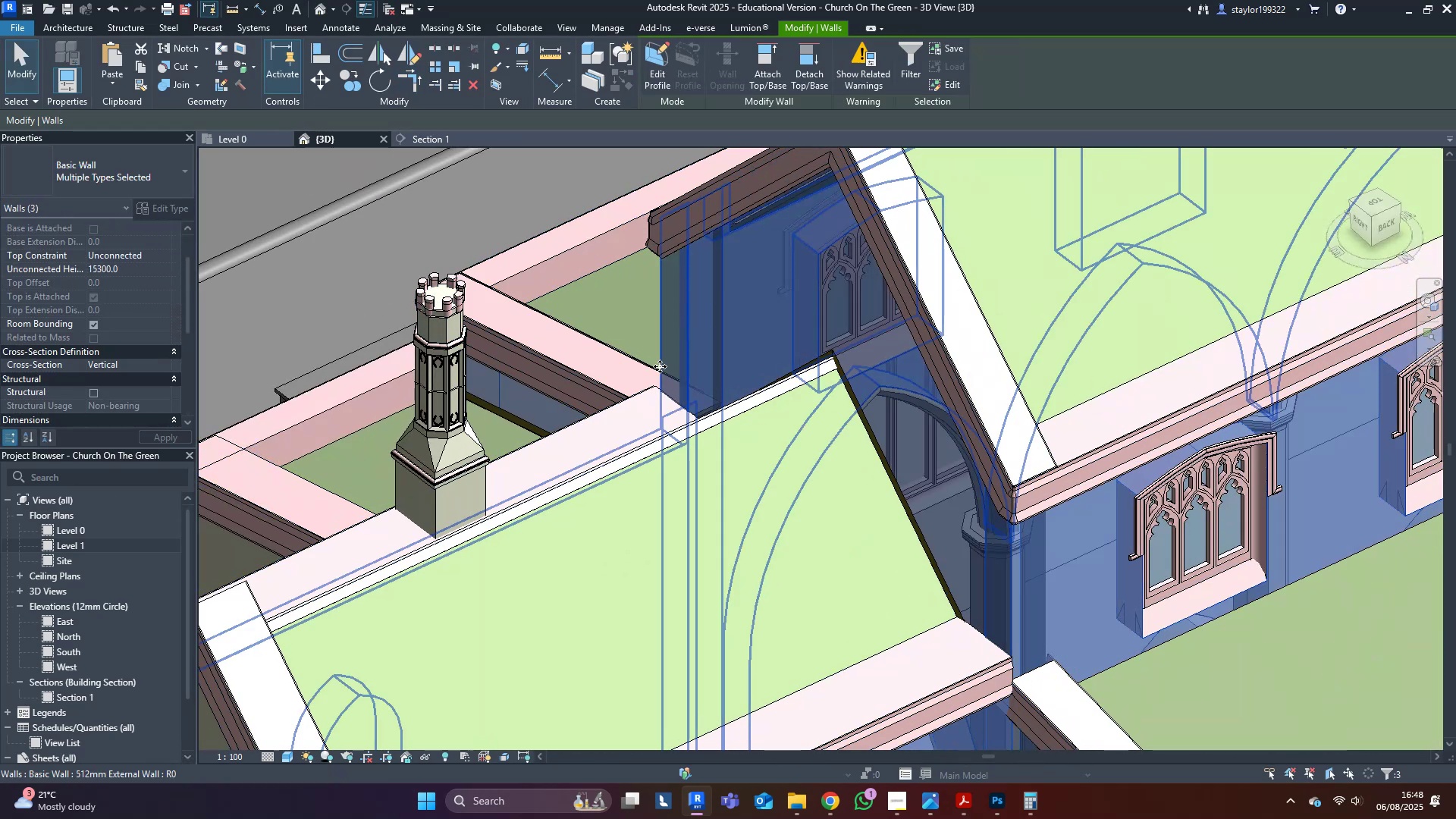 
scroll: coordinate [634, 416], scroll_direction: down, amount: 4.0
 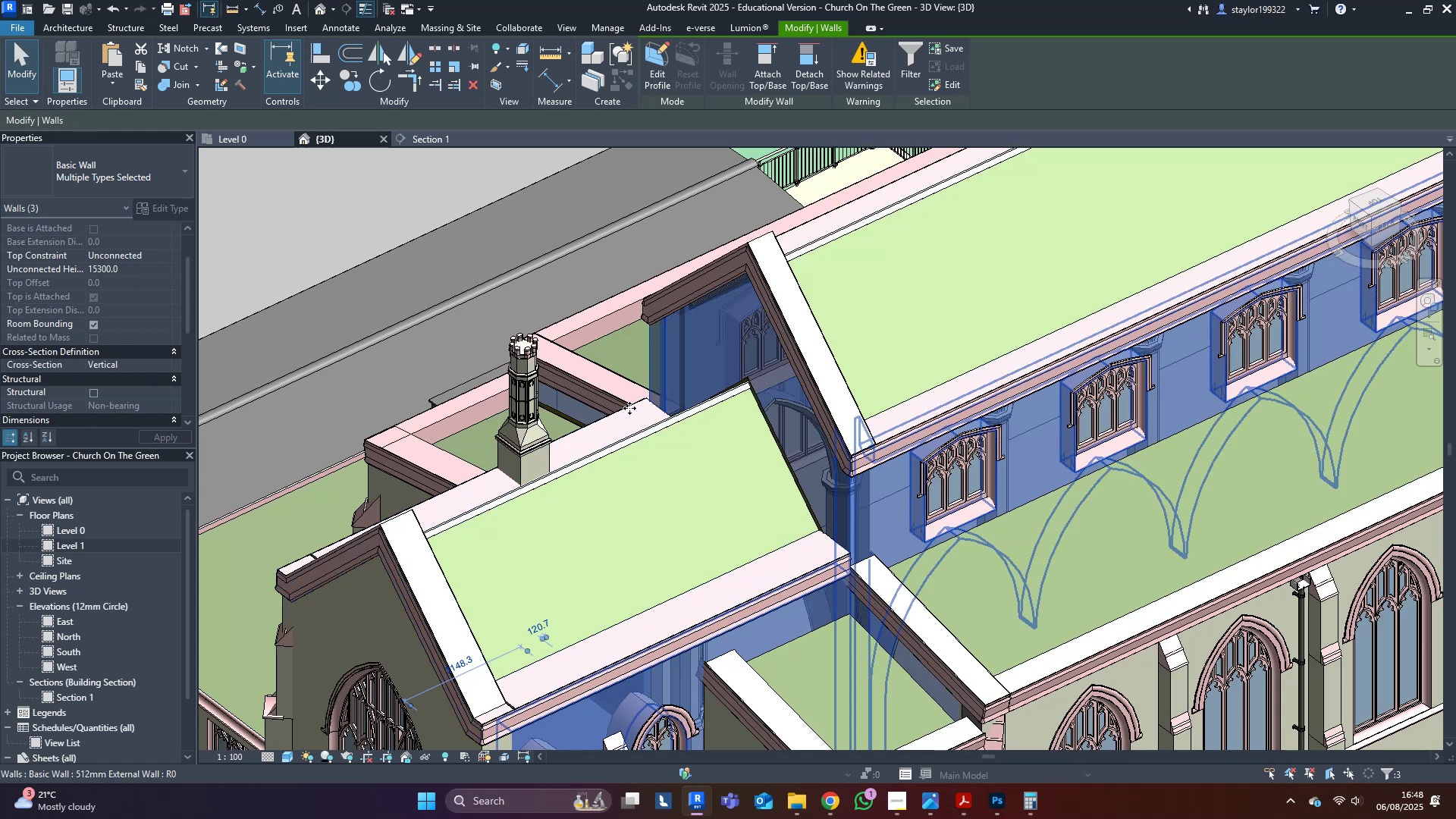 
type(hi)
key(Escape)
 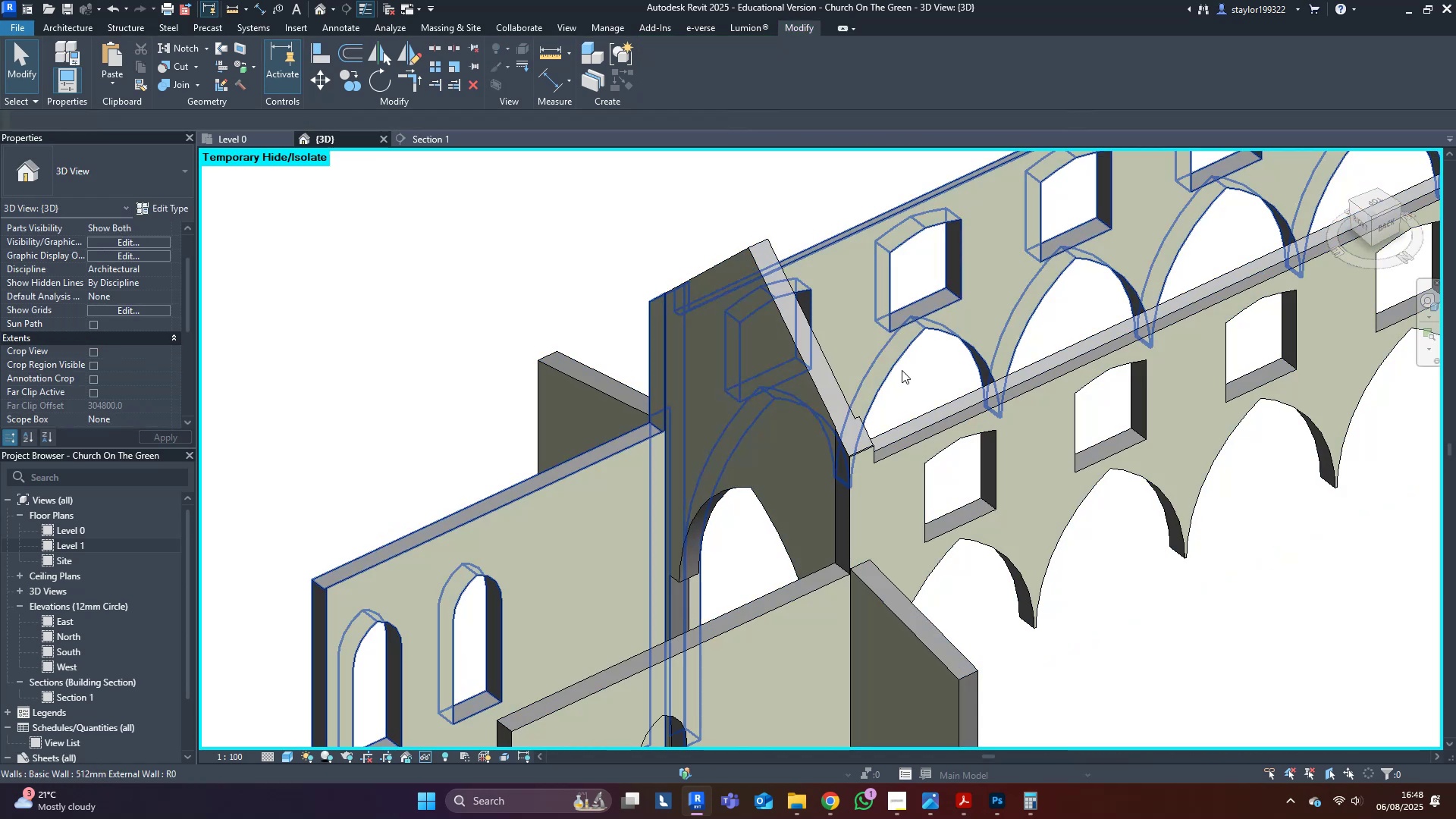 
hold_key(key=ShiftLeft, duration=1.22)
 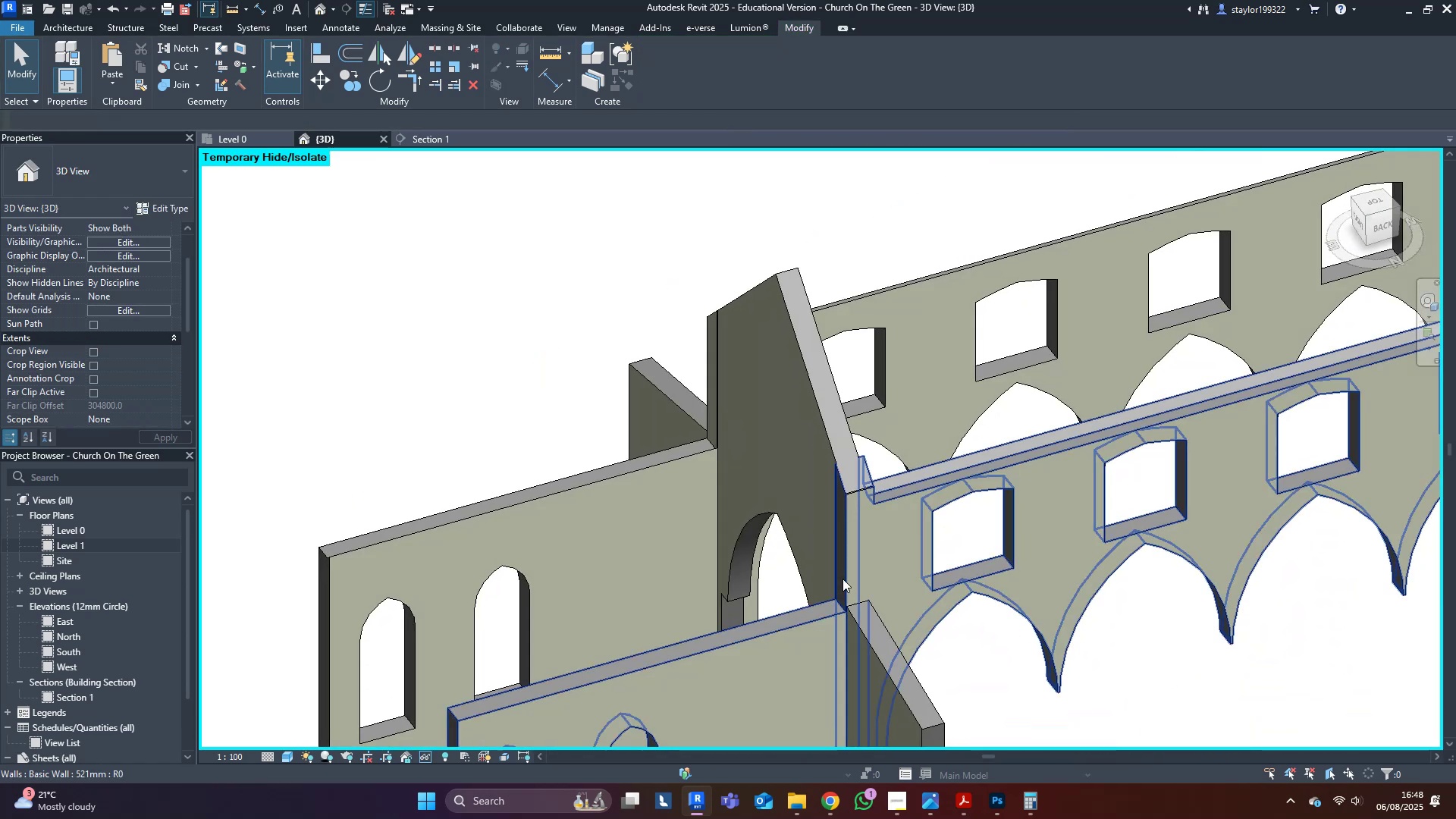 
scroll: coordinate [742, 173], scroll_direction: up, amount: 12.0
 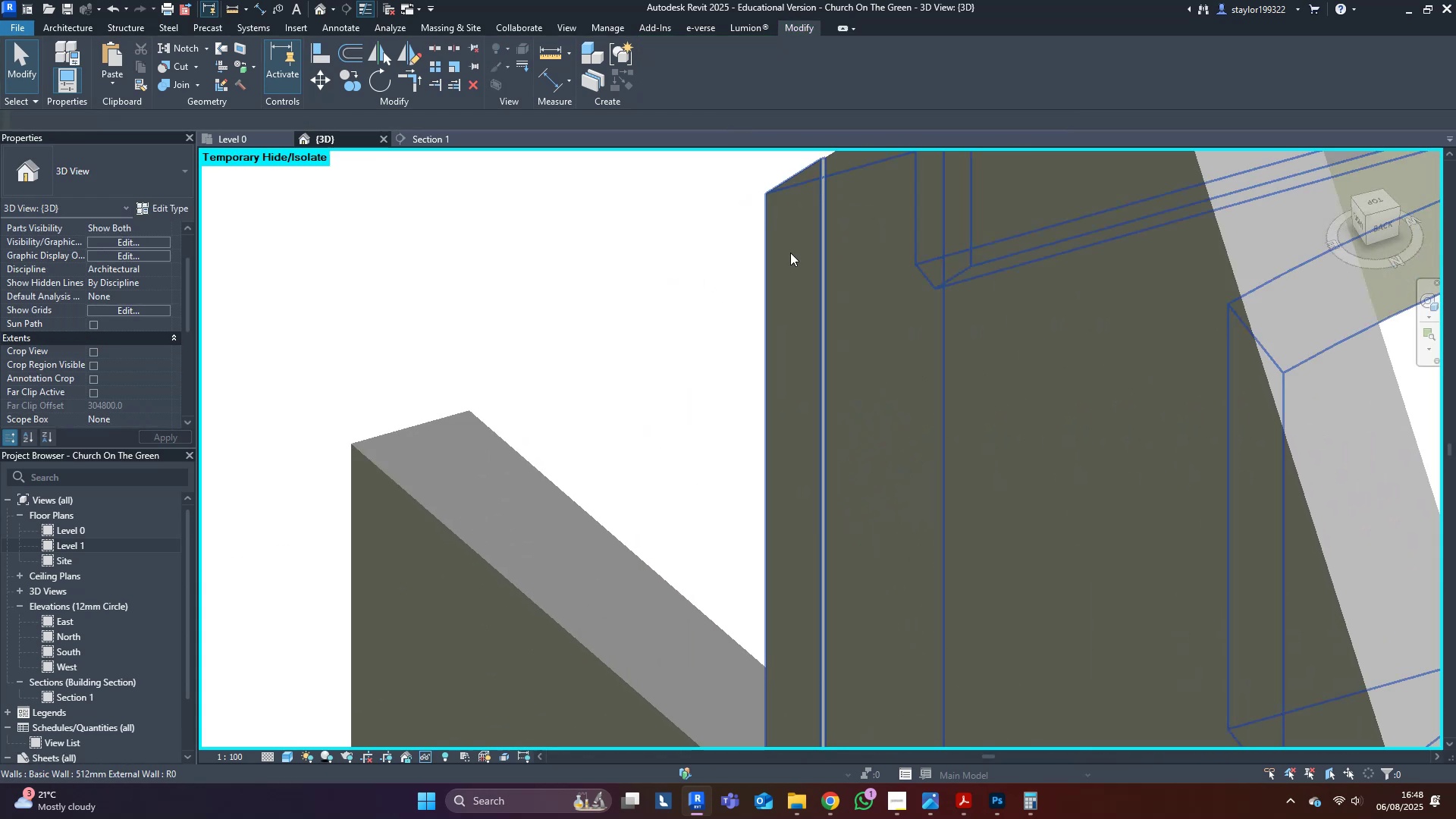 
hold_key(key=ShiftLeft, duration=0.38)
 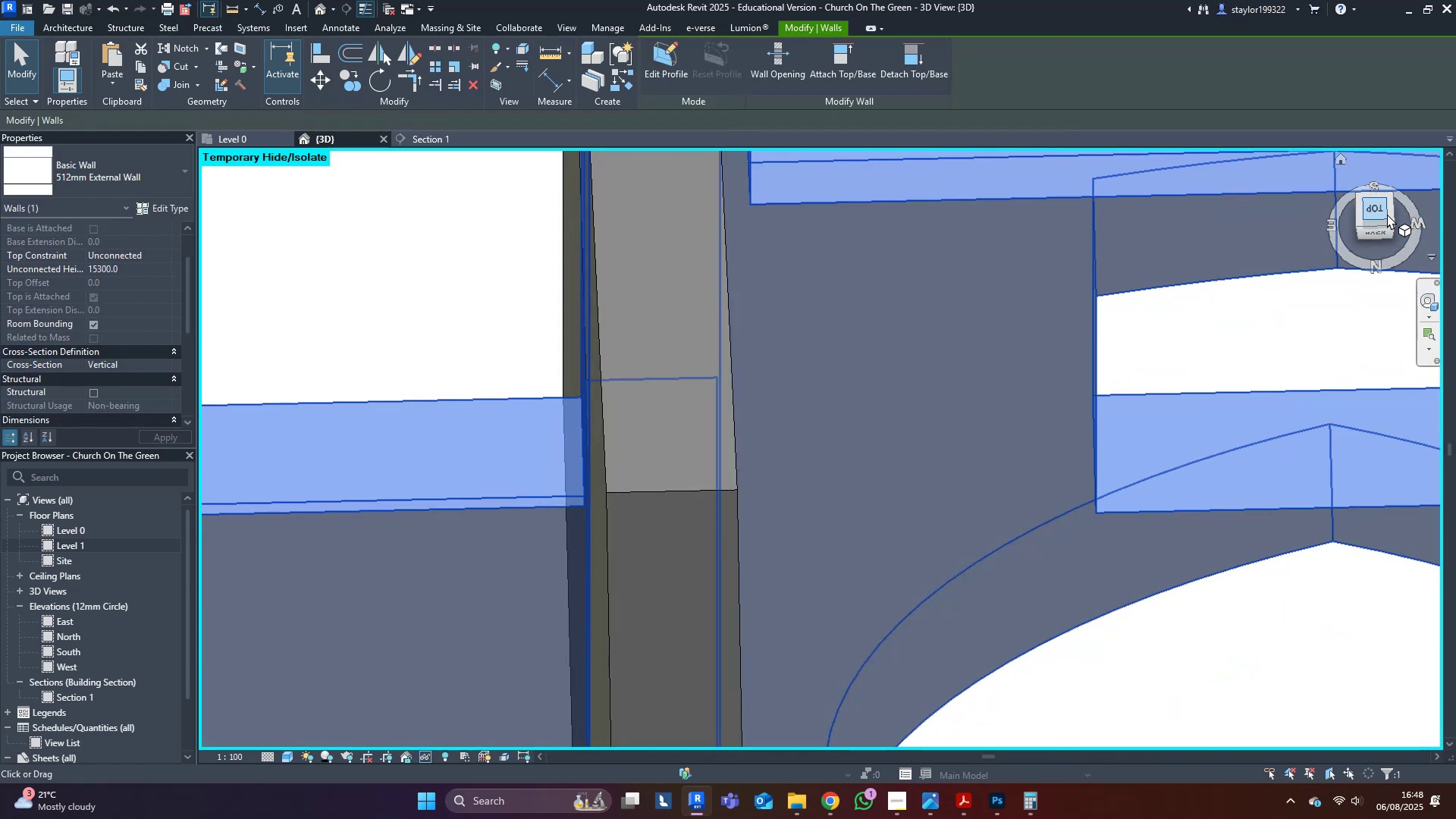 
left_click([1375, 214])
 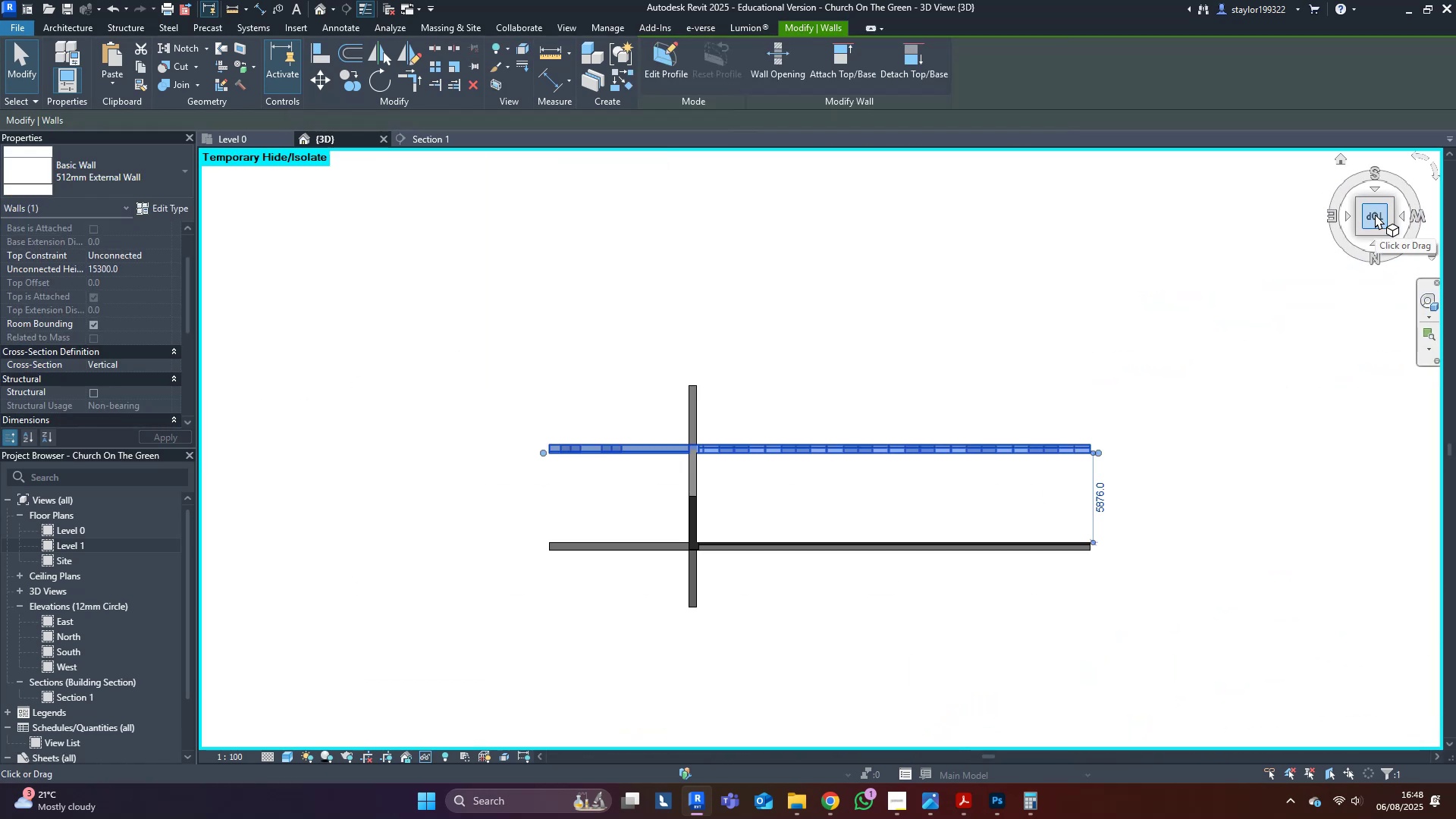 
scroll: coordinate [671, 438], scroll_direction: up, amount: 6.0
 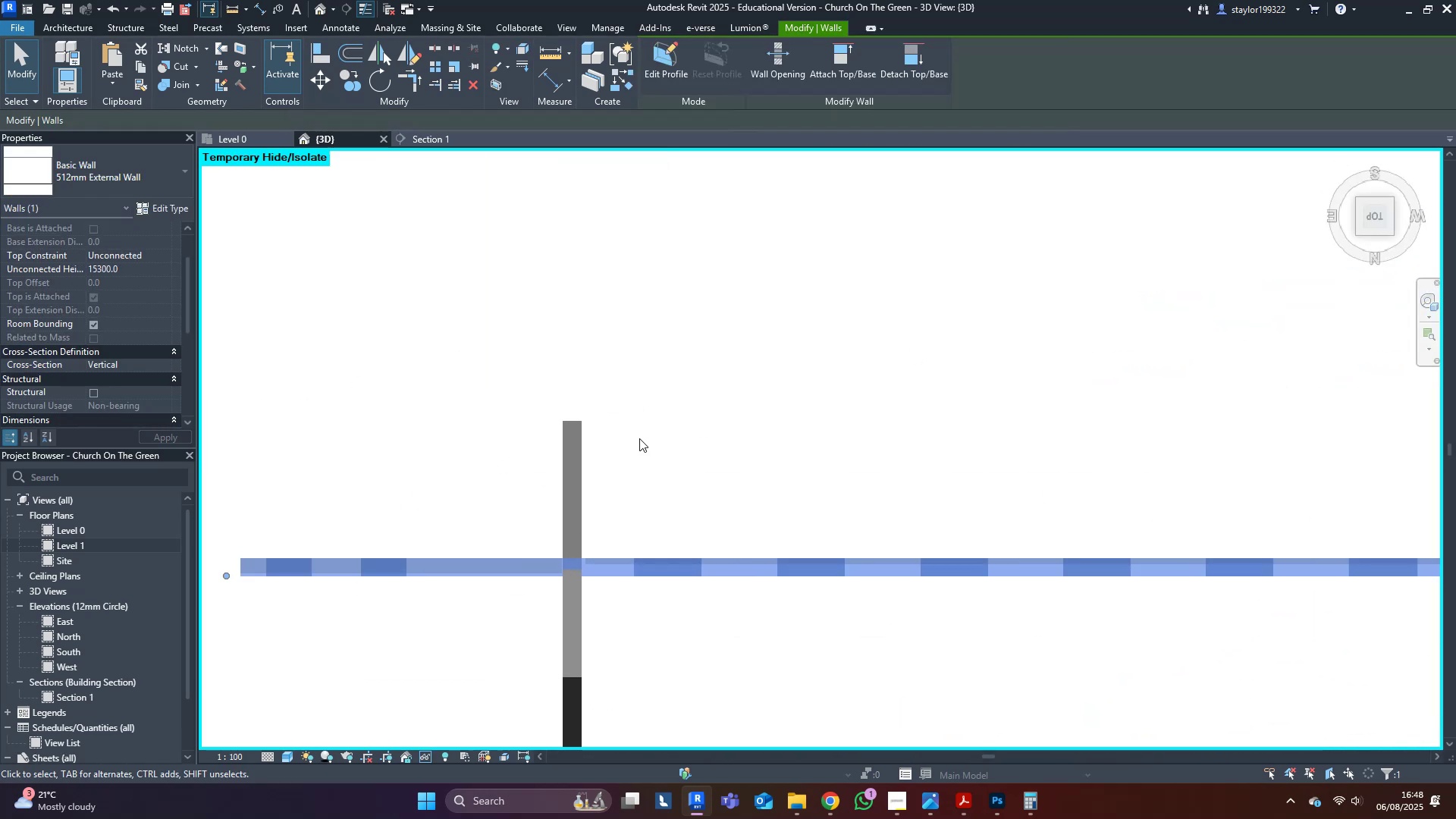 
left_click([641, 437])
 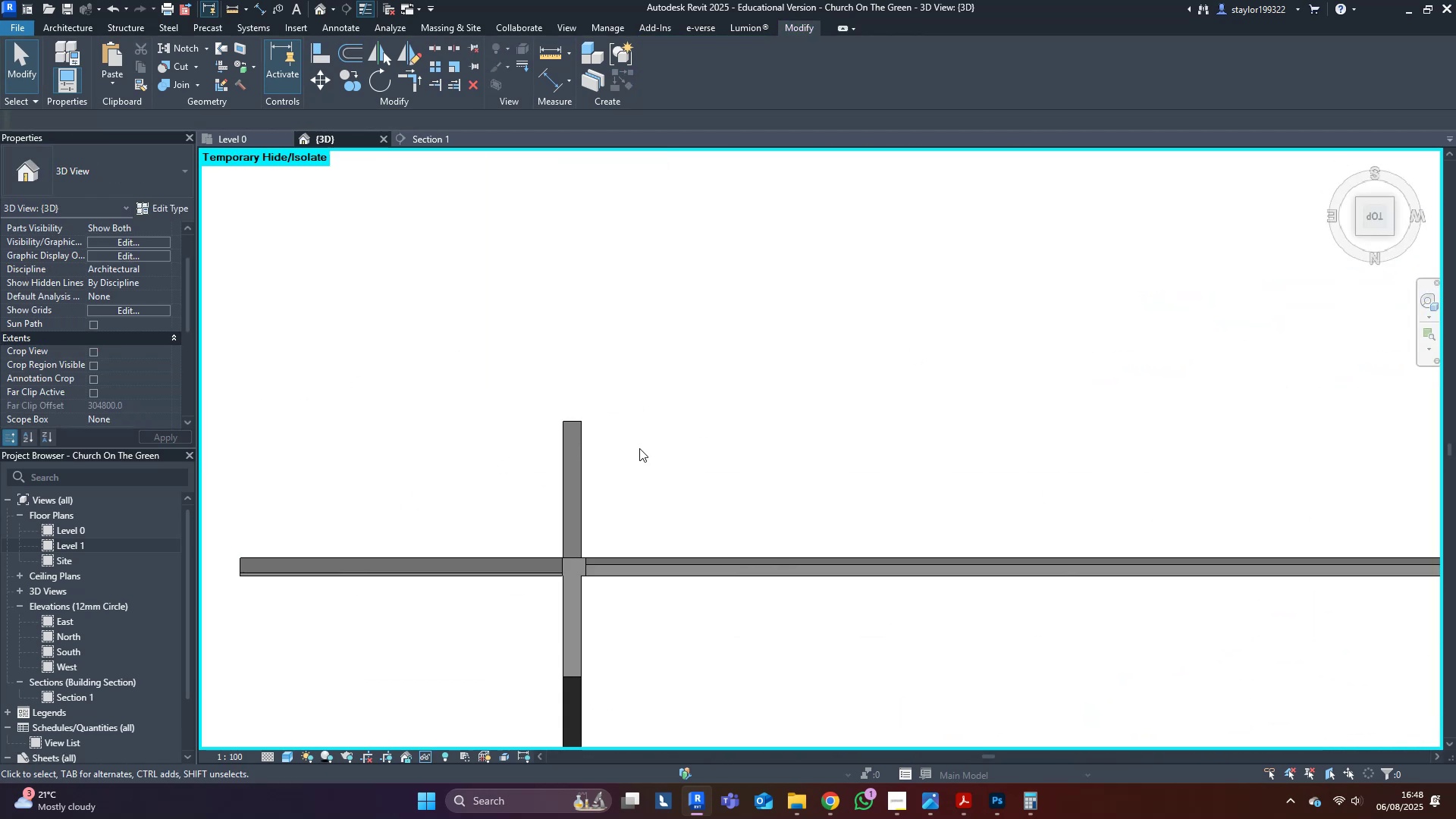 
scroll: coordinate [565, 594], scroll_direction: up, amount: 5.0
 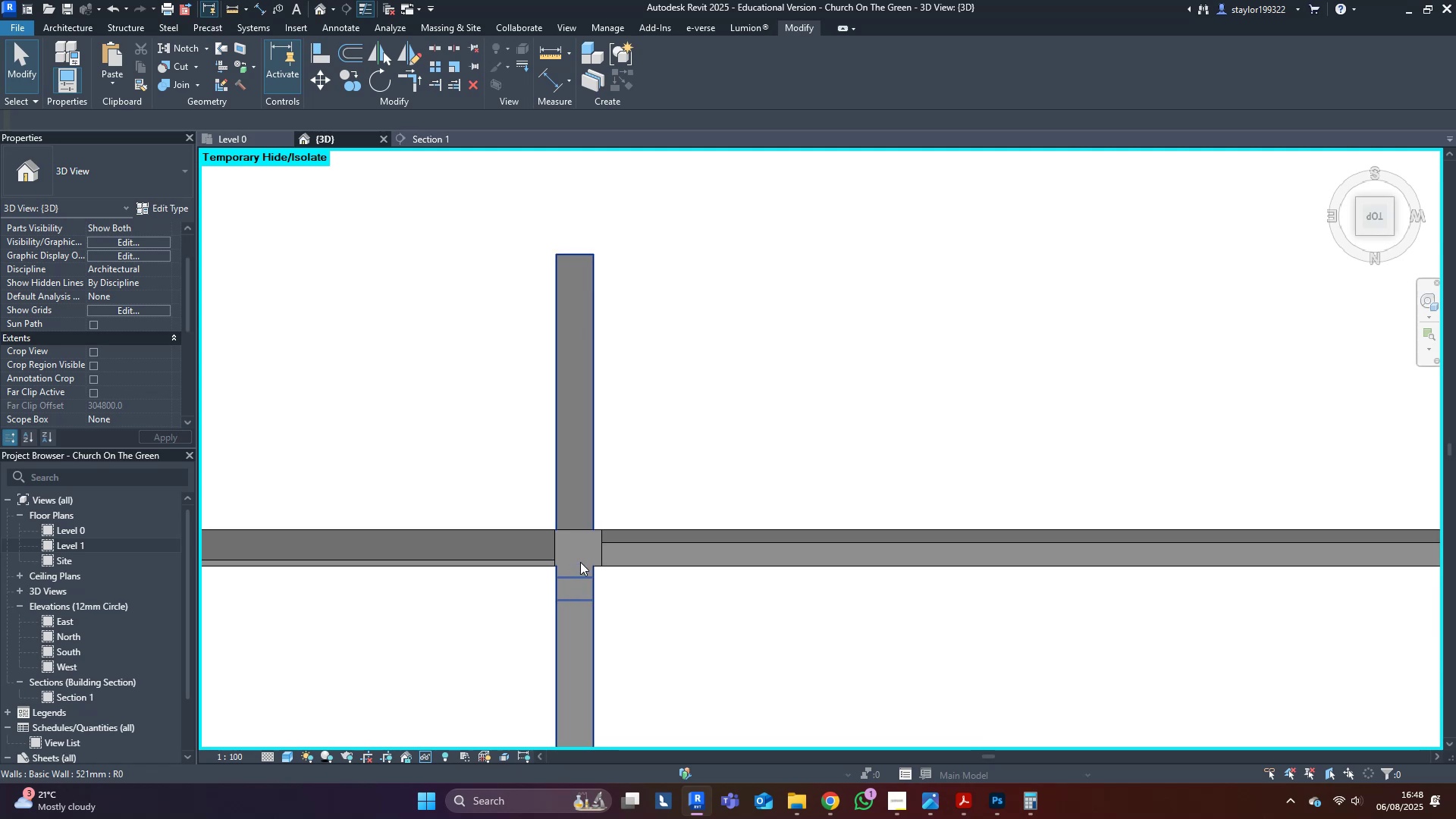 
left_click([580, 562])
 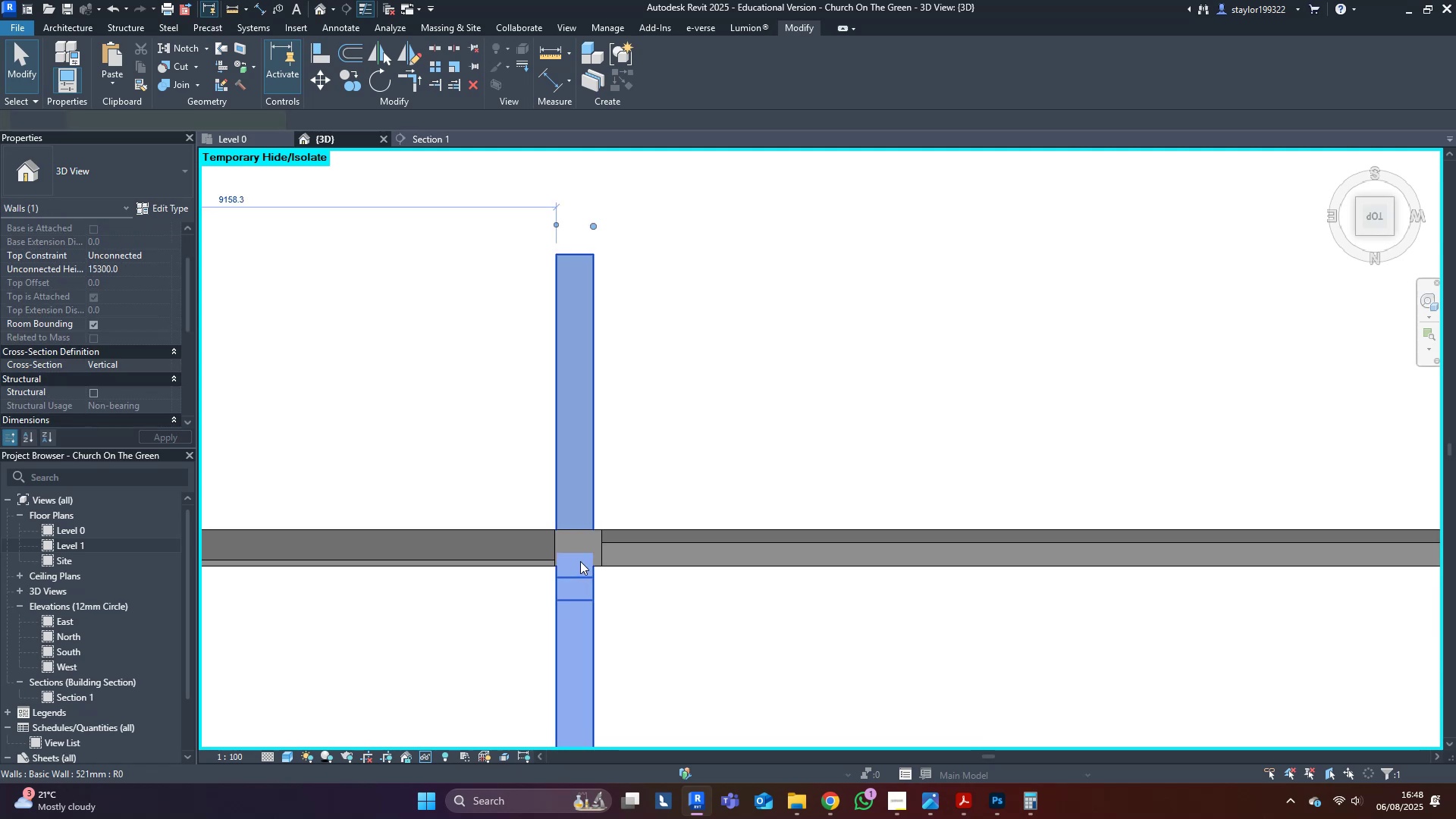 
hold_key(key=ShiftLeft, duration=0.41)
 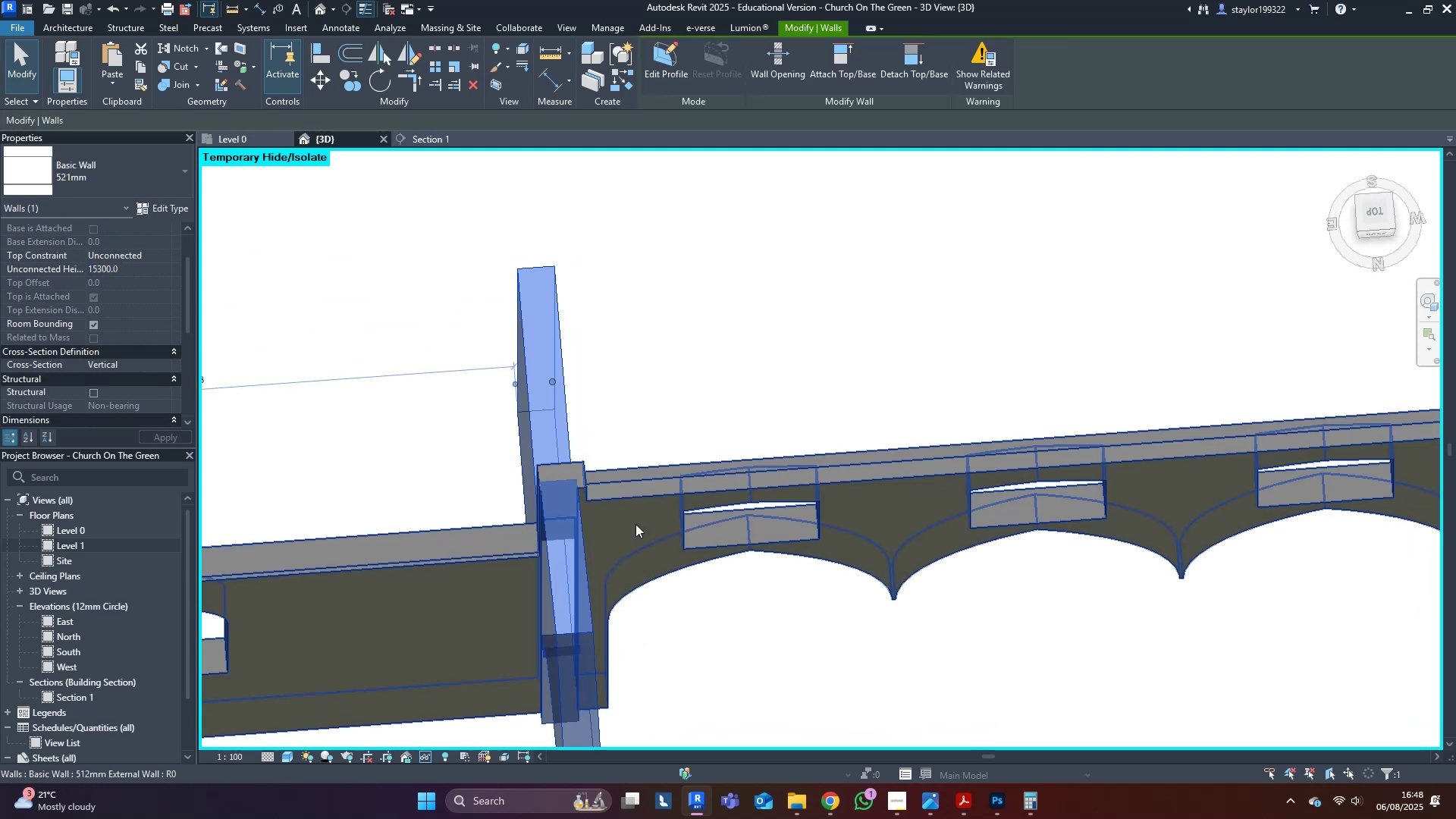 
scroll: coordinate [572, 475], scroll_direction: up, amount: 4.0
 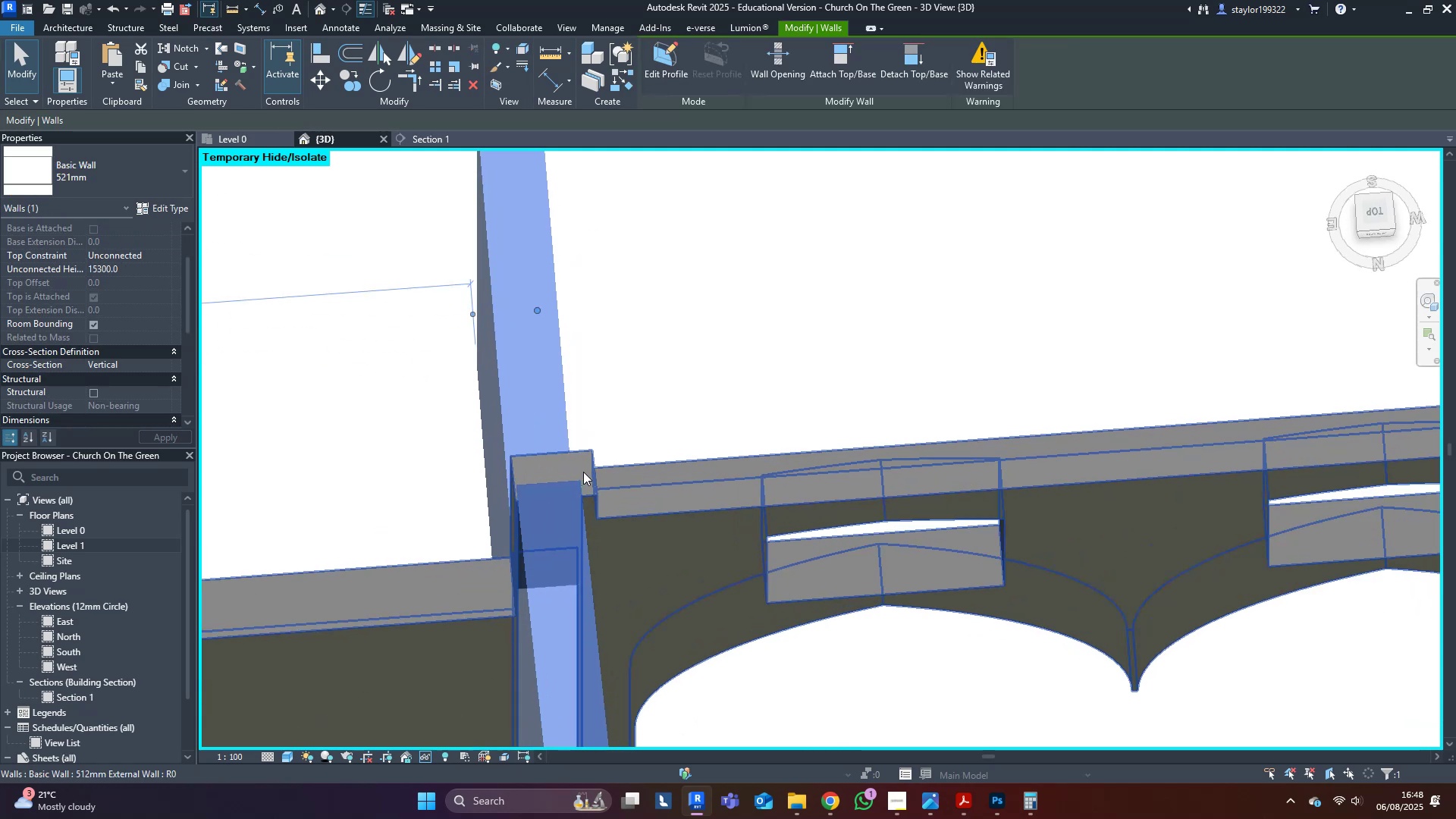 
left_click([583, 472])
 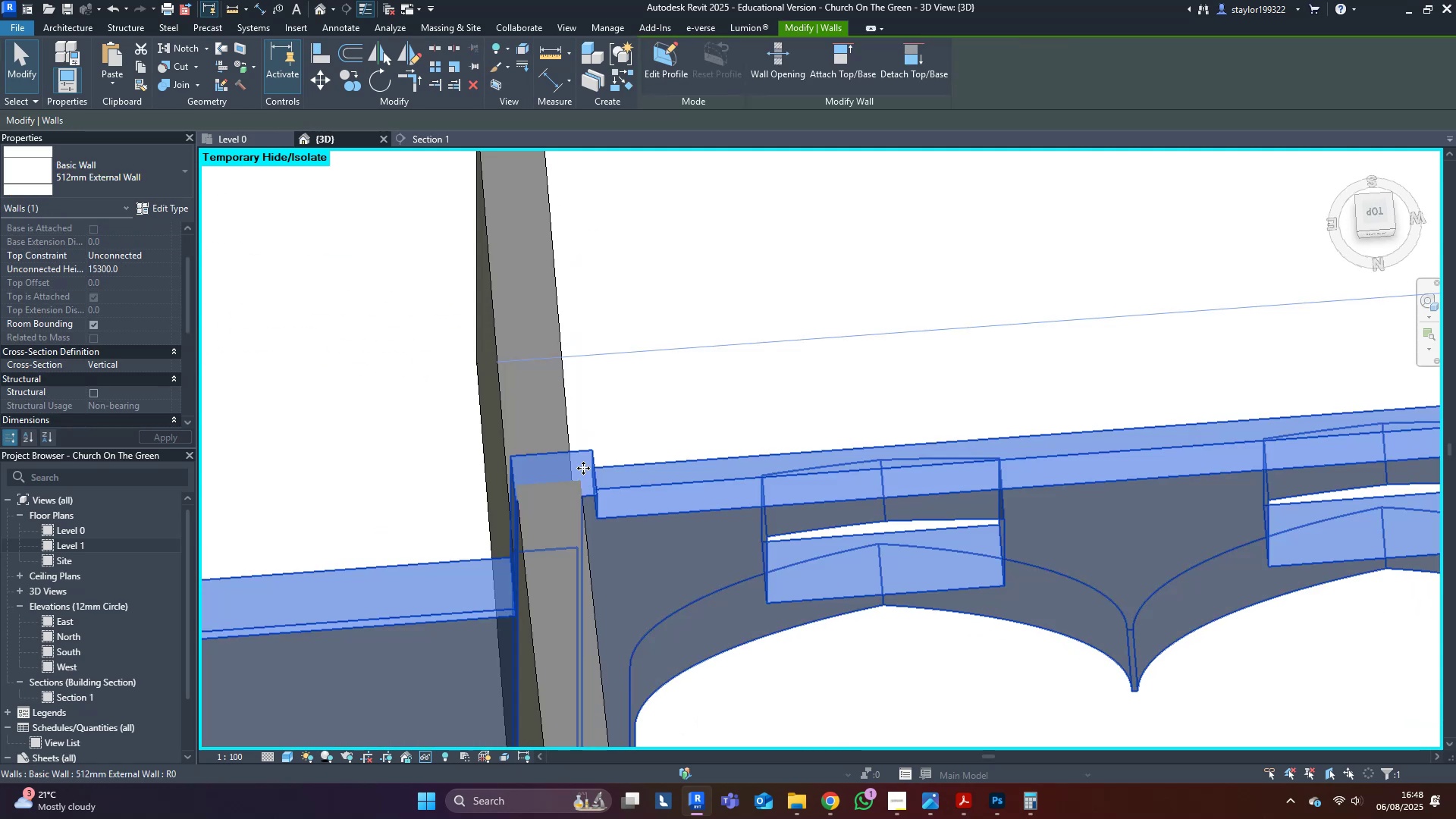 
scroll: coordinate [583, 468], scroll_direction: down, amount: 4.0
 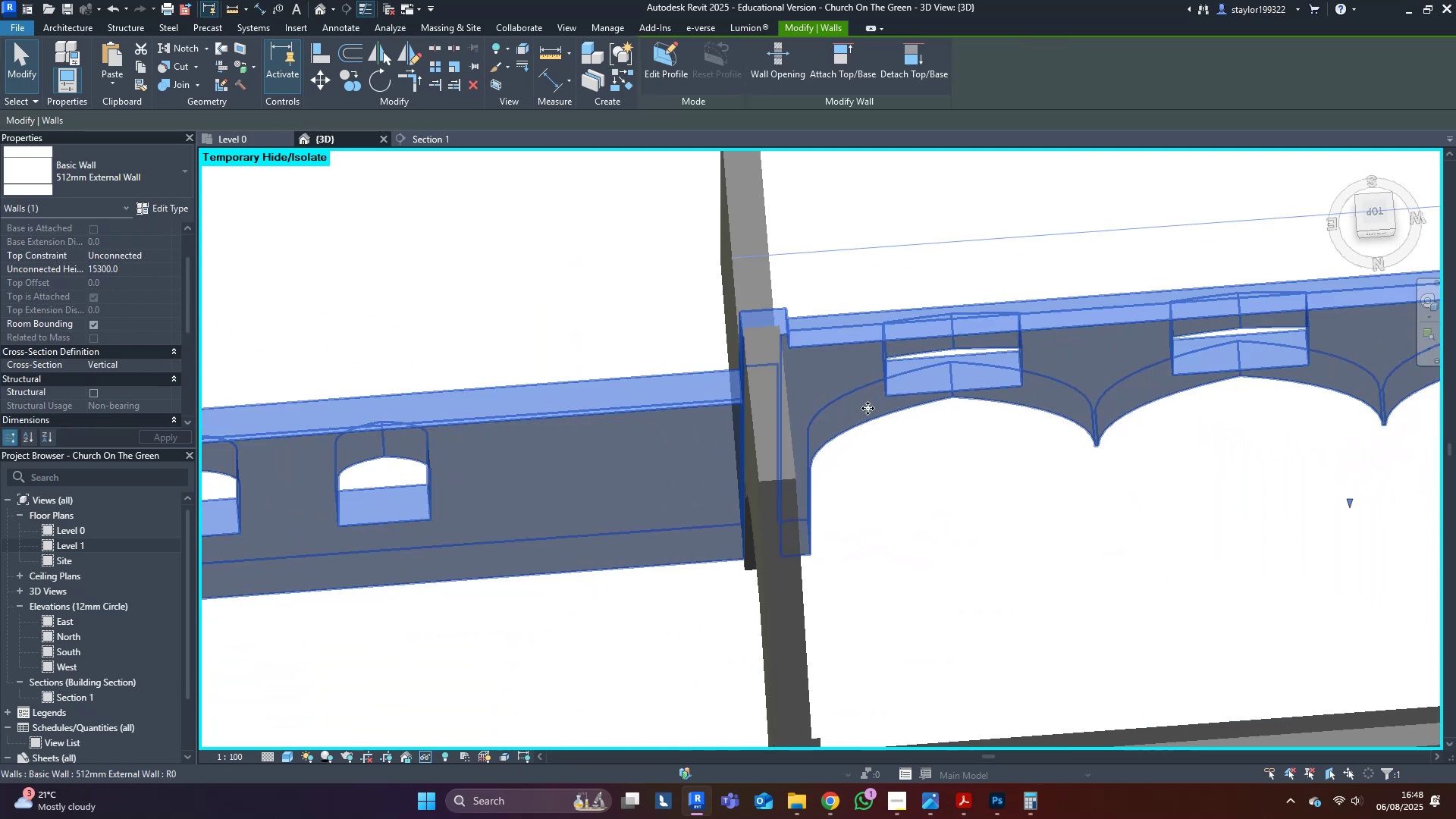 
type(hrl)
 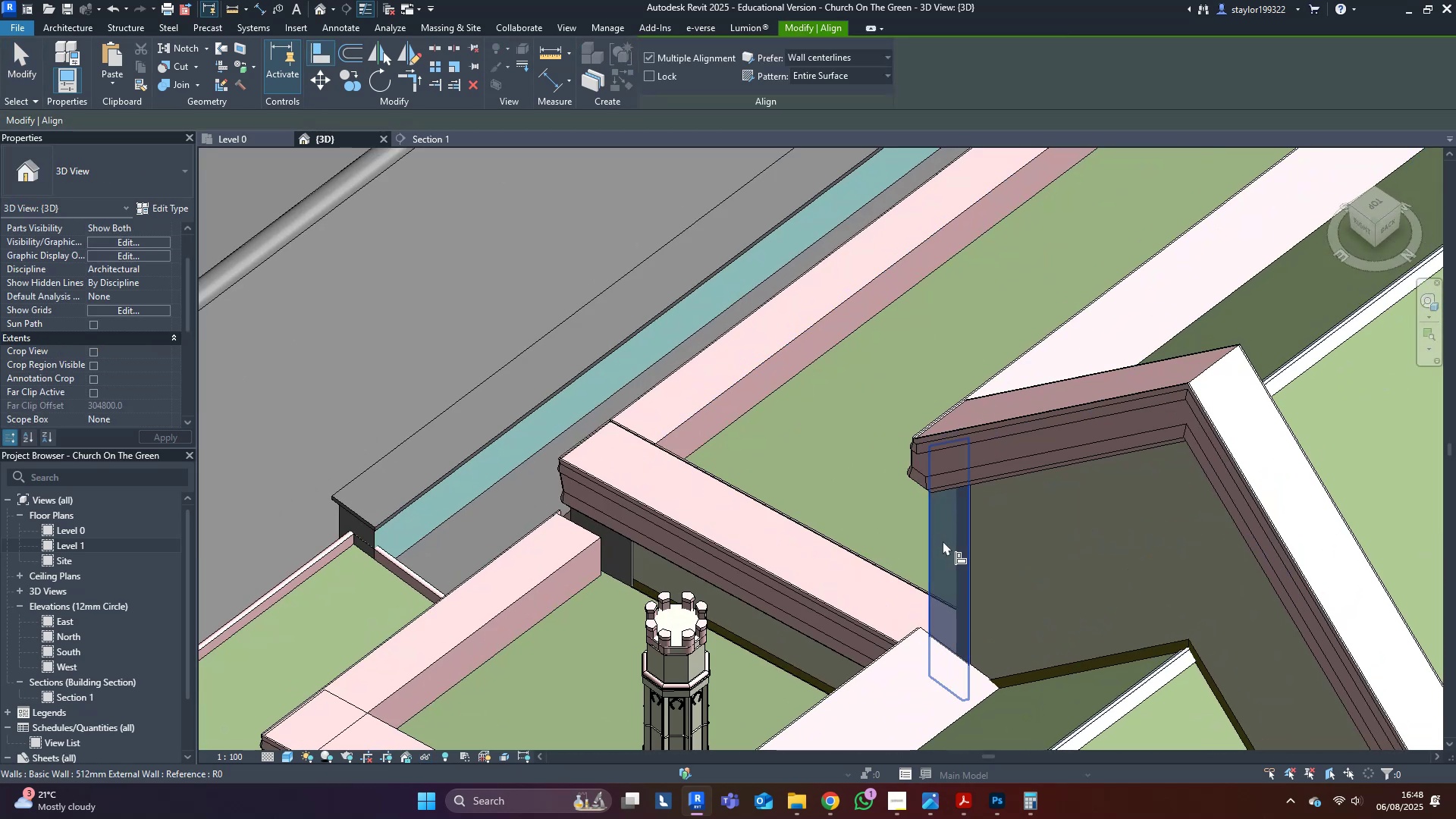 
scroll: coordinate [878, 548], scroll_direction: up, amount: 3.0
 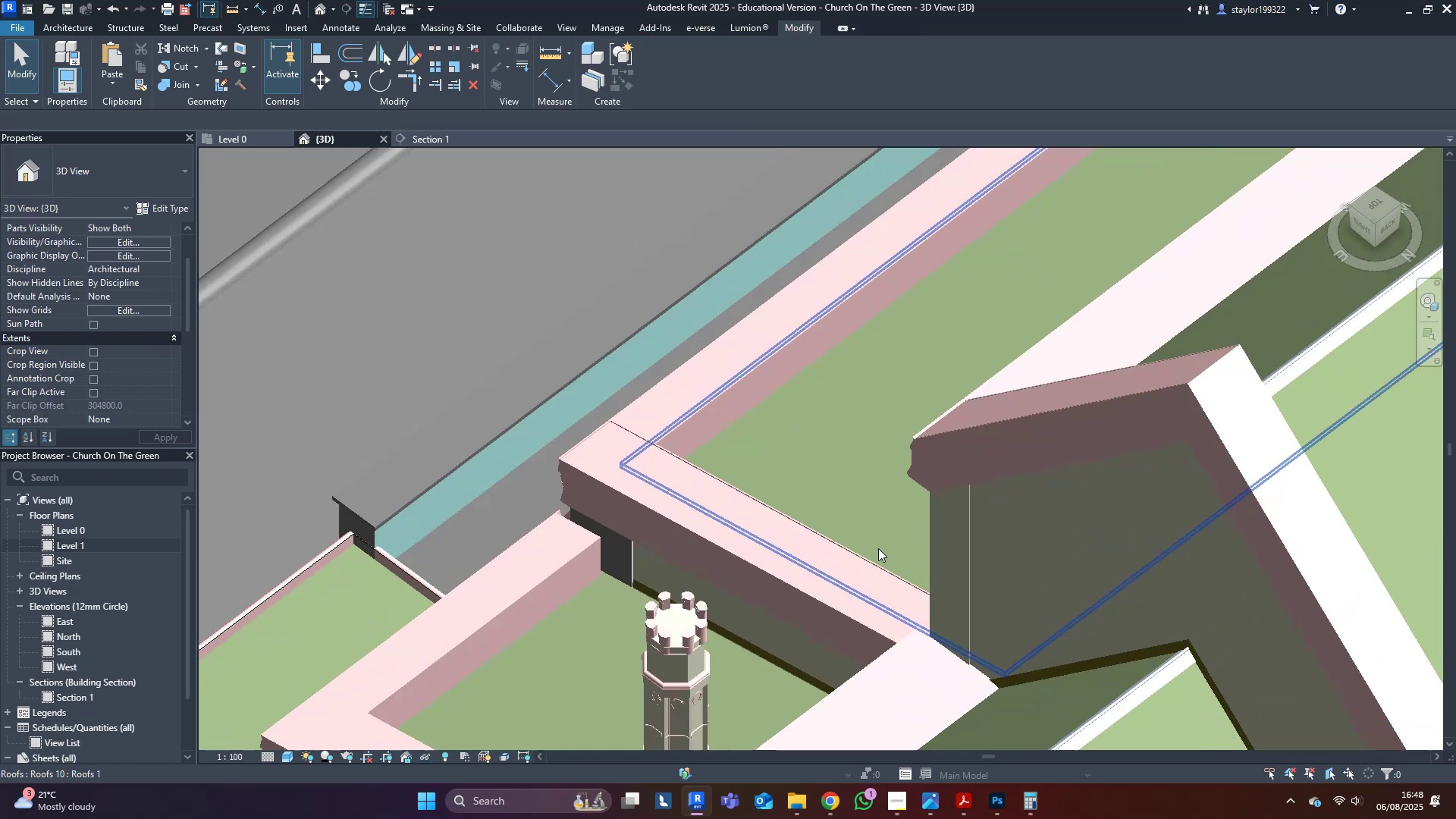 
hold_key(key=A, duration=0.31)
 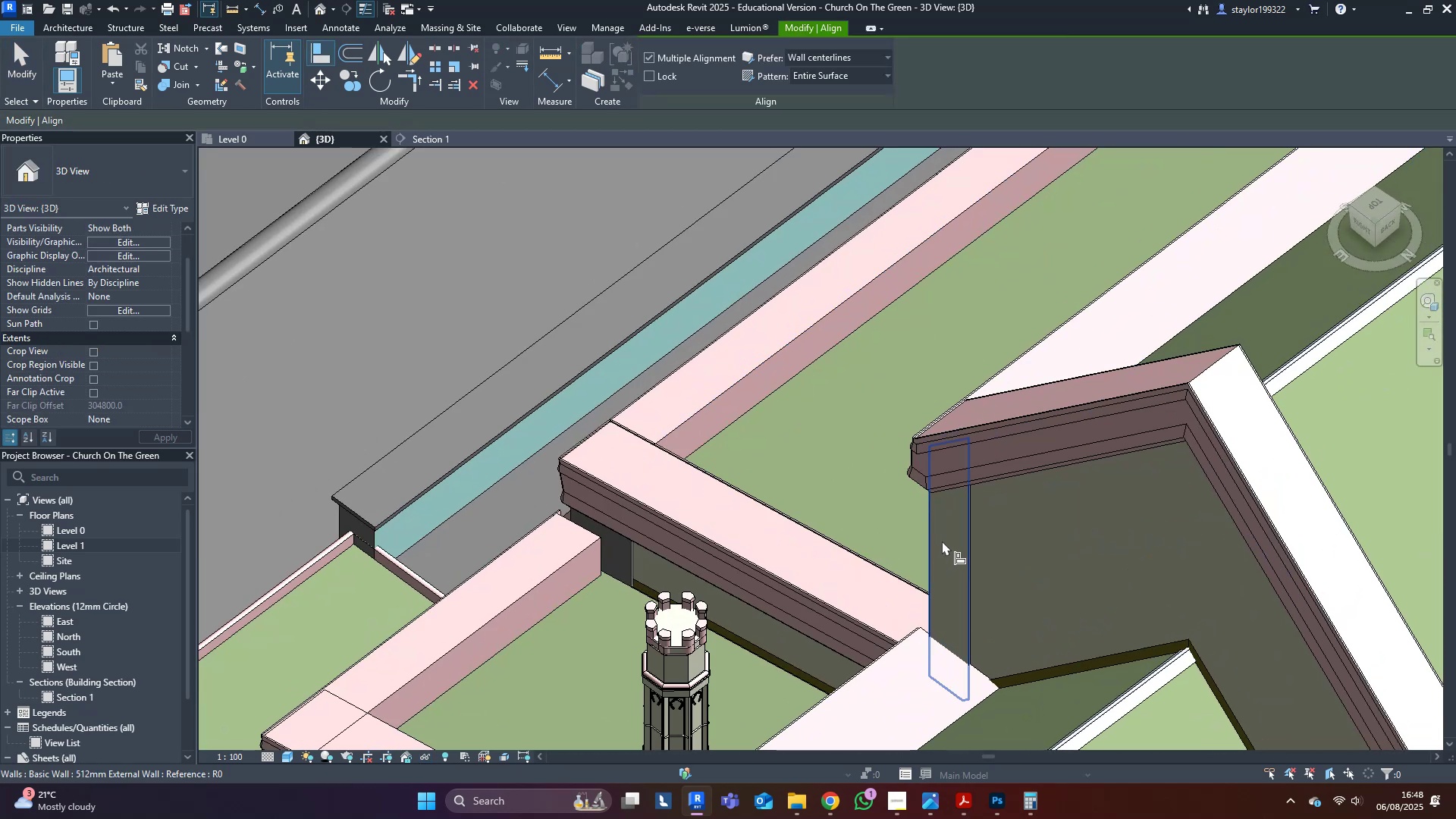 
left_click([943, 541])
 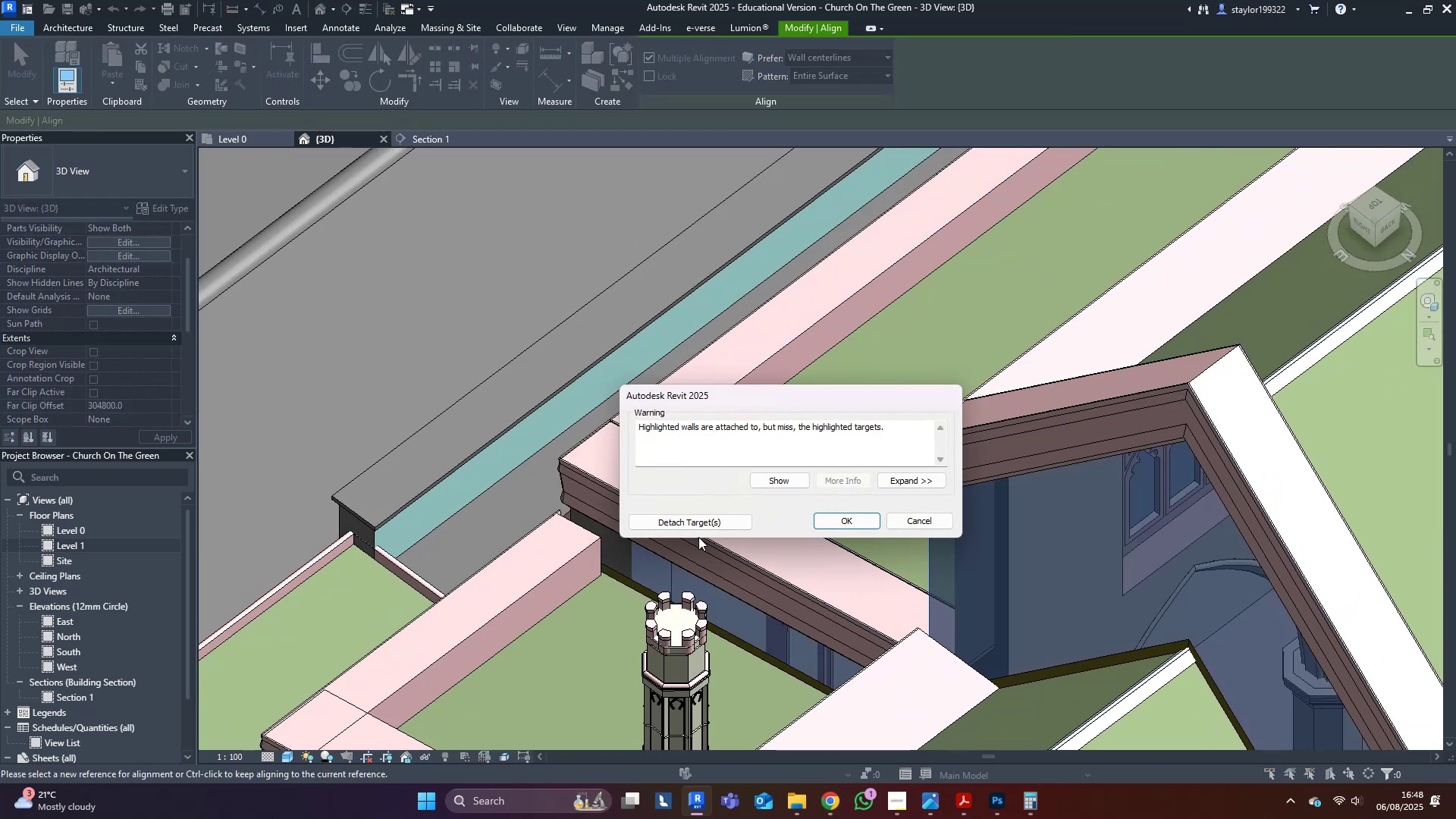 
left_click([838, 520])
 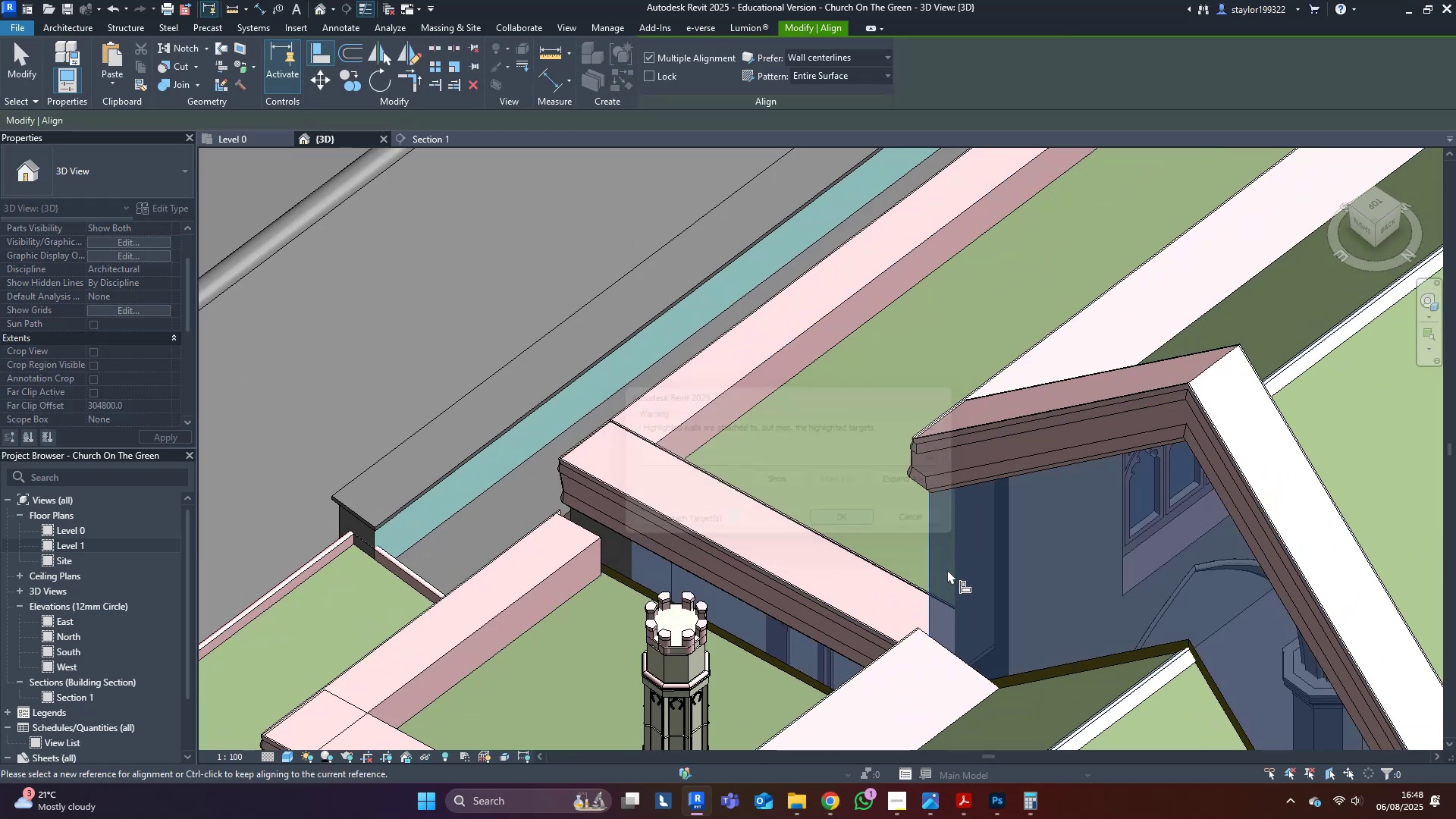 
middle_click([947, 570])
 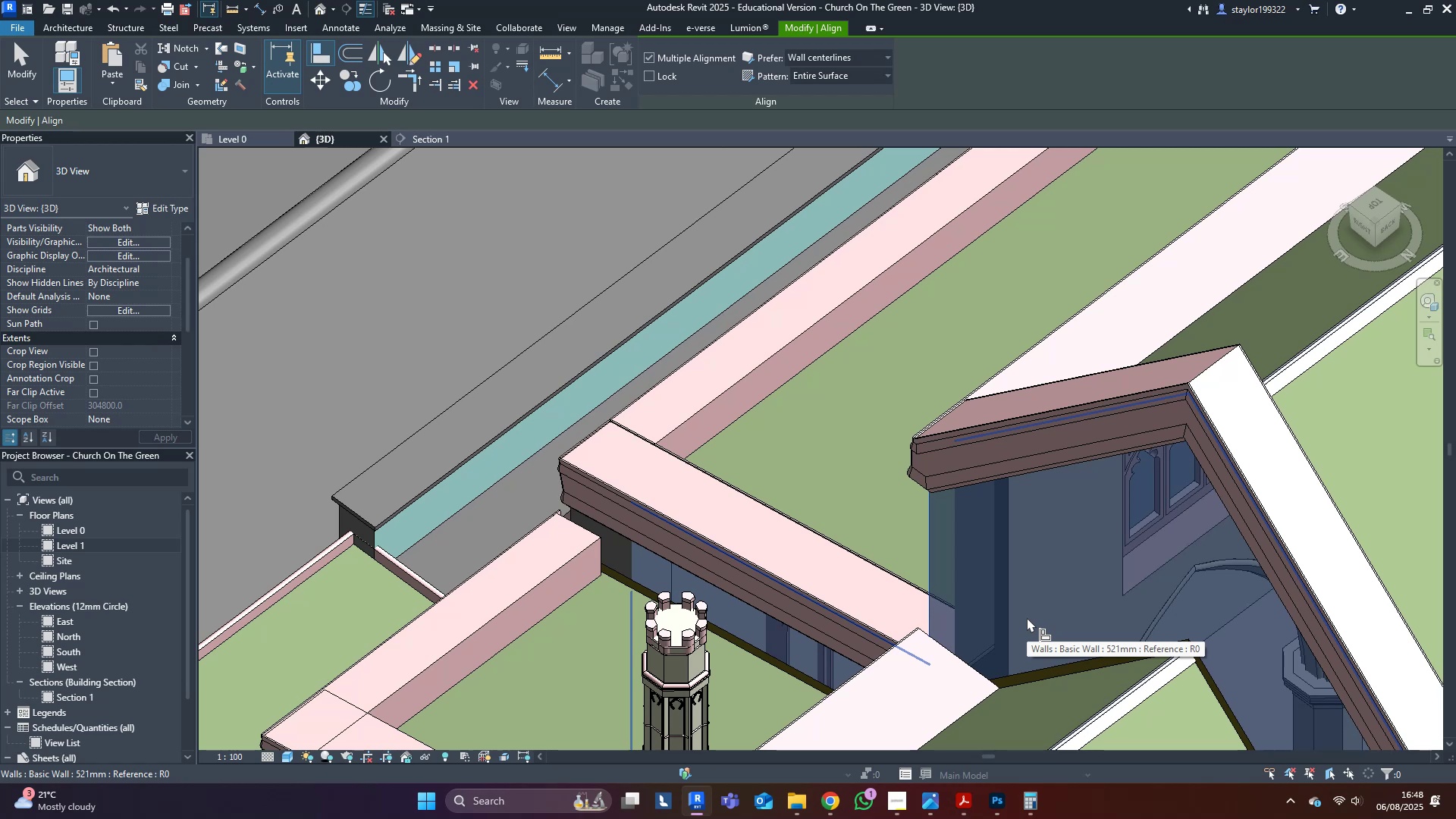 
key(Escape)
 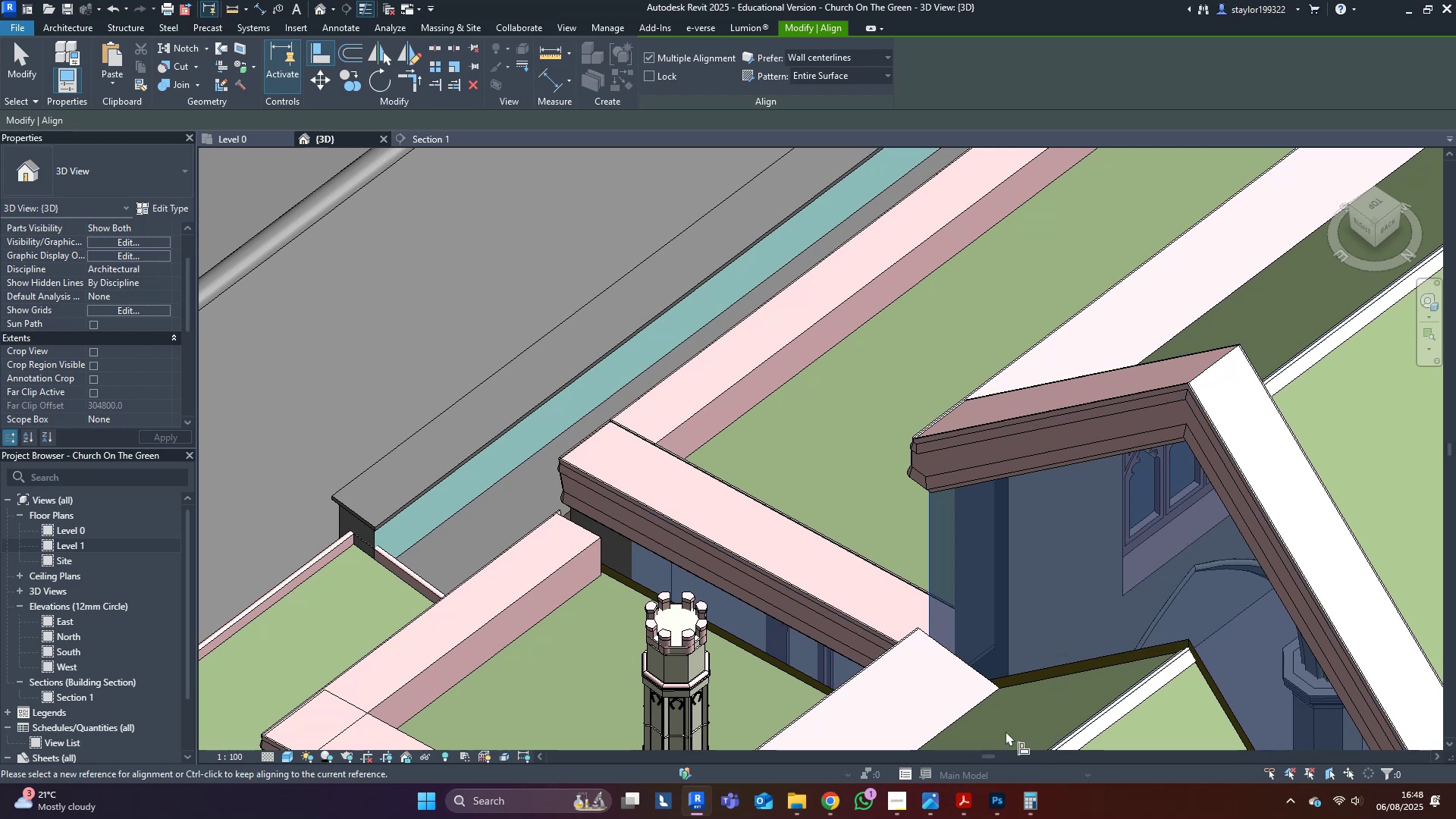 
scroll: coordinate [735, 535], scroll_direction: down, amount: 4.0
 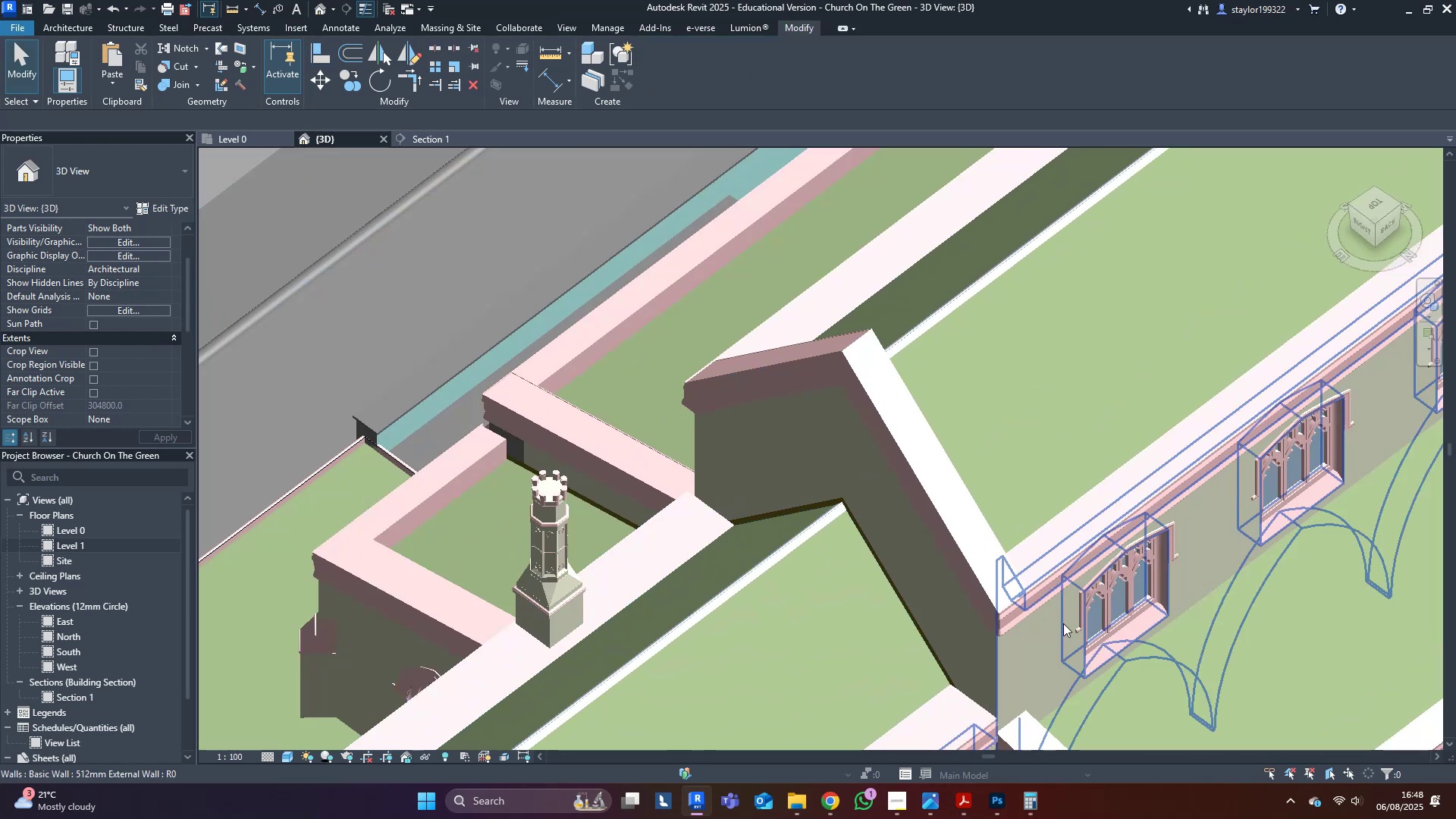 
key(Escape)
 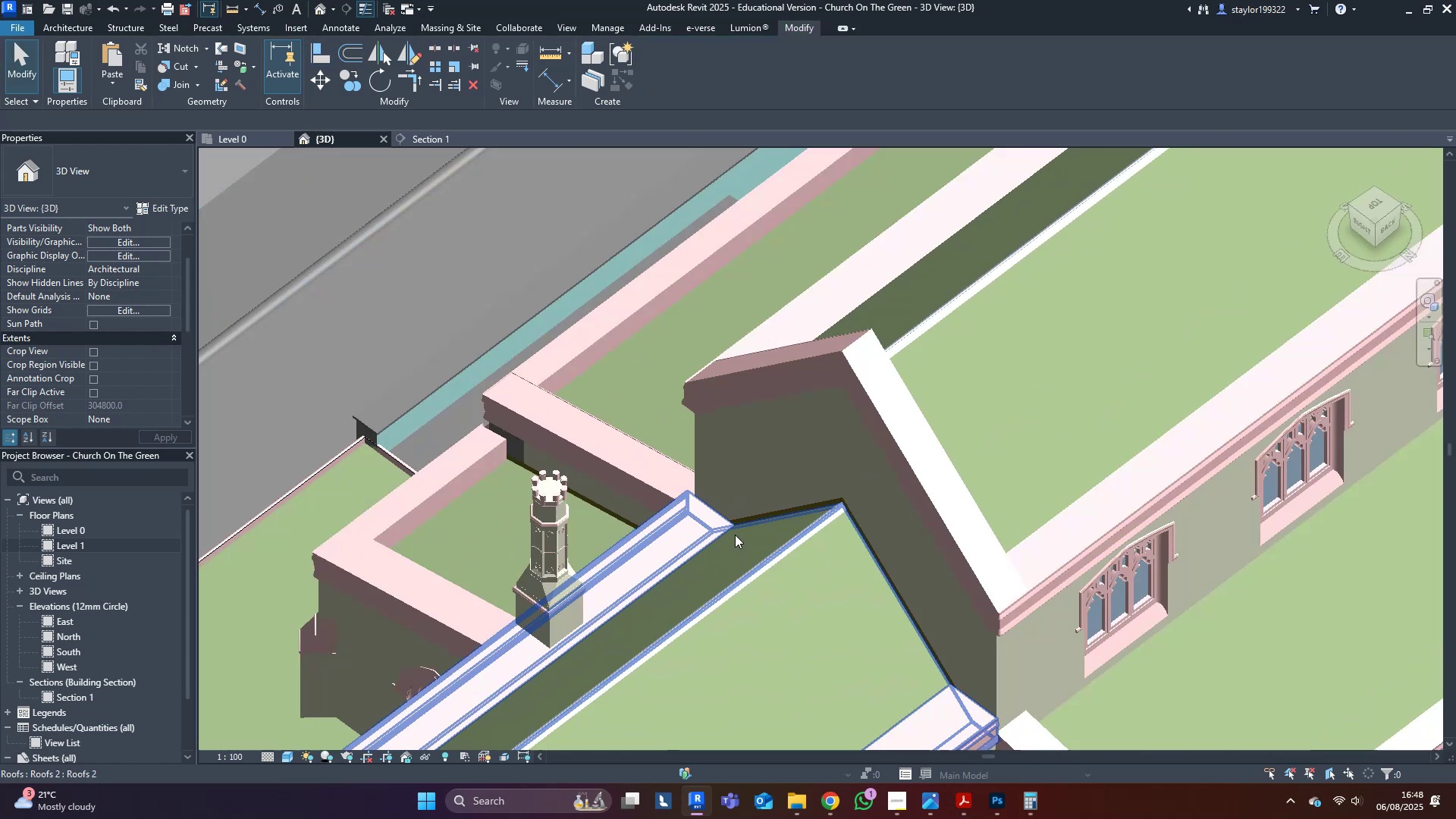 
key(Escape)
 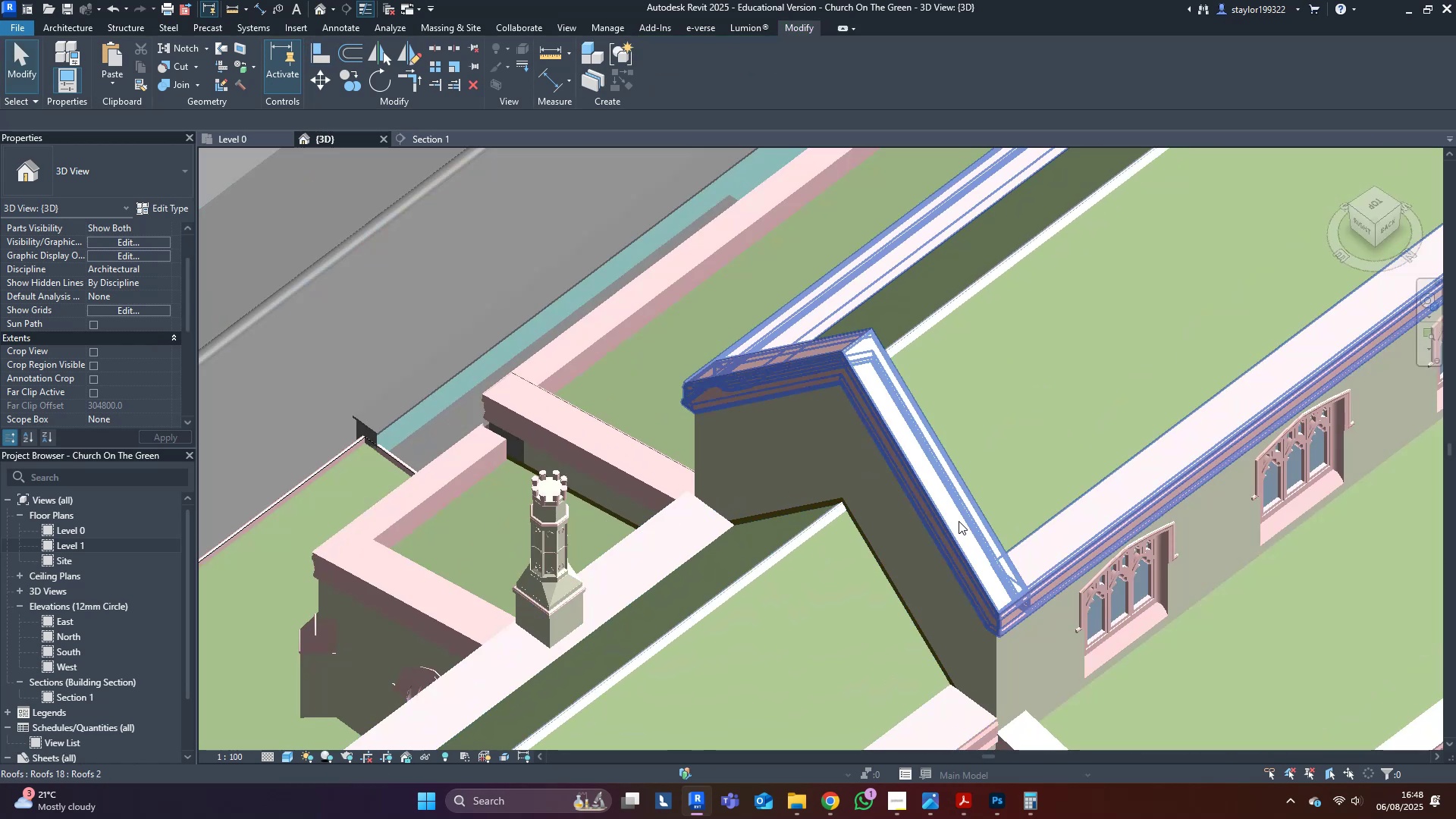 
hold_key(key=ShiftLeft, duration=0.5)
 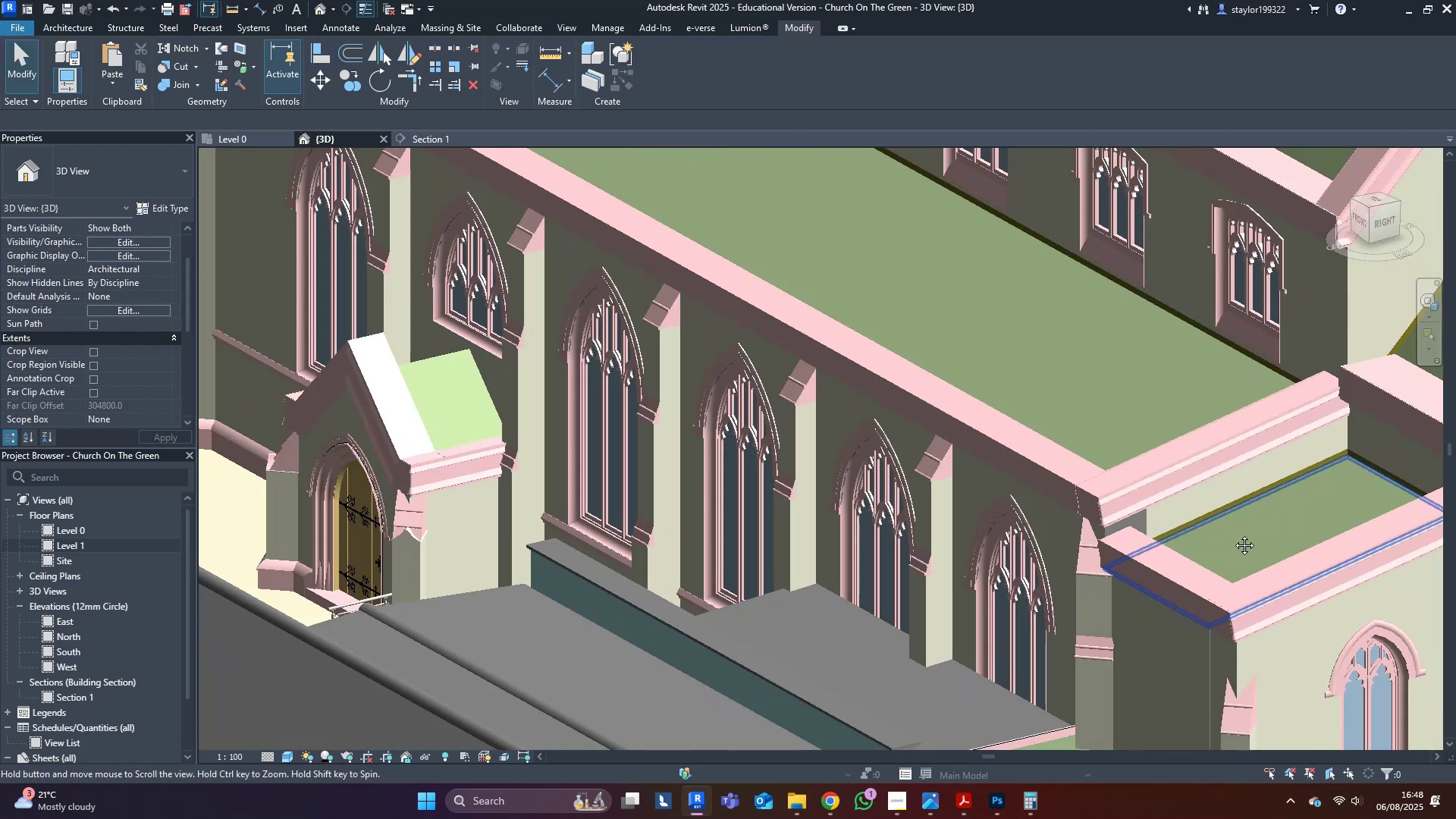 
hold_key(key=ShiftLeft, duration=0.56)
 